 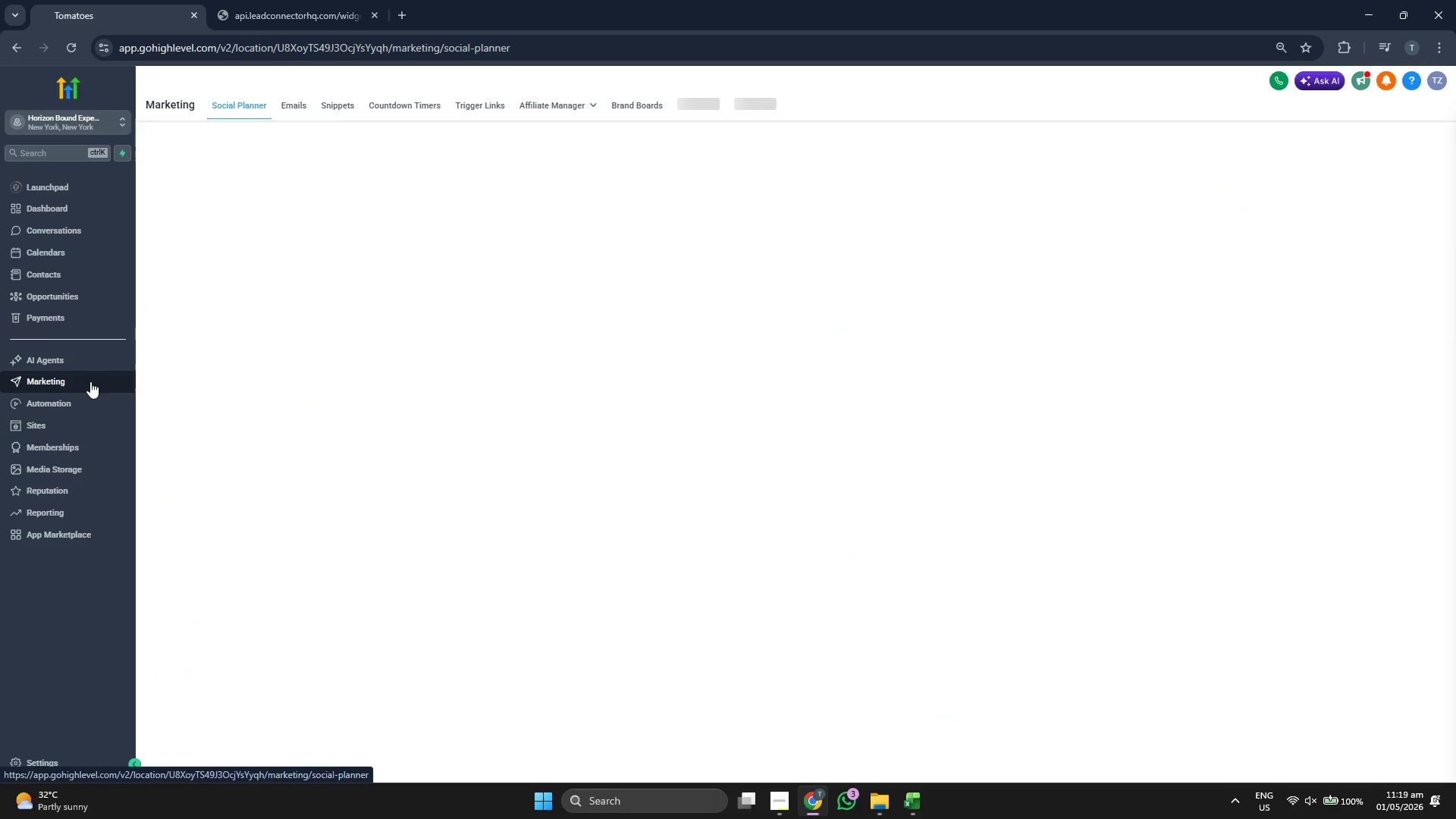 
left_click([466, 101])
 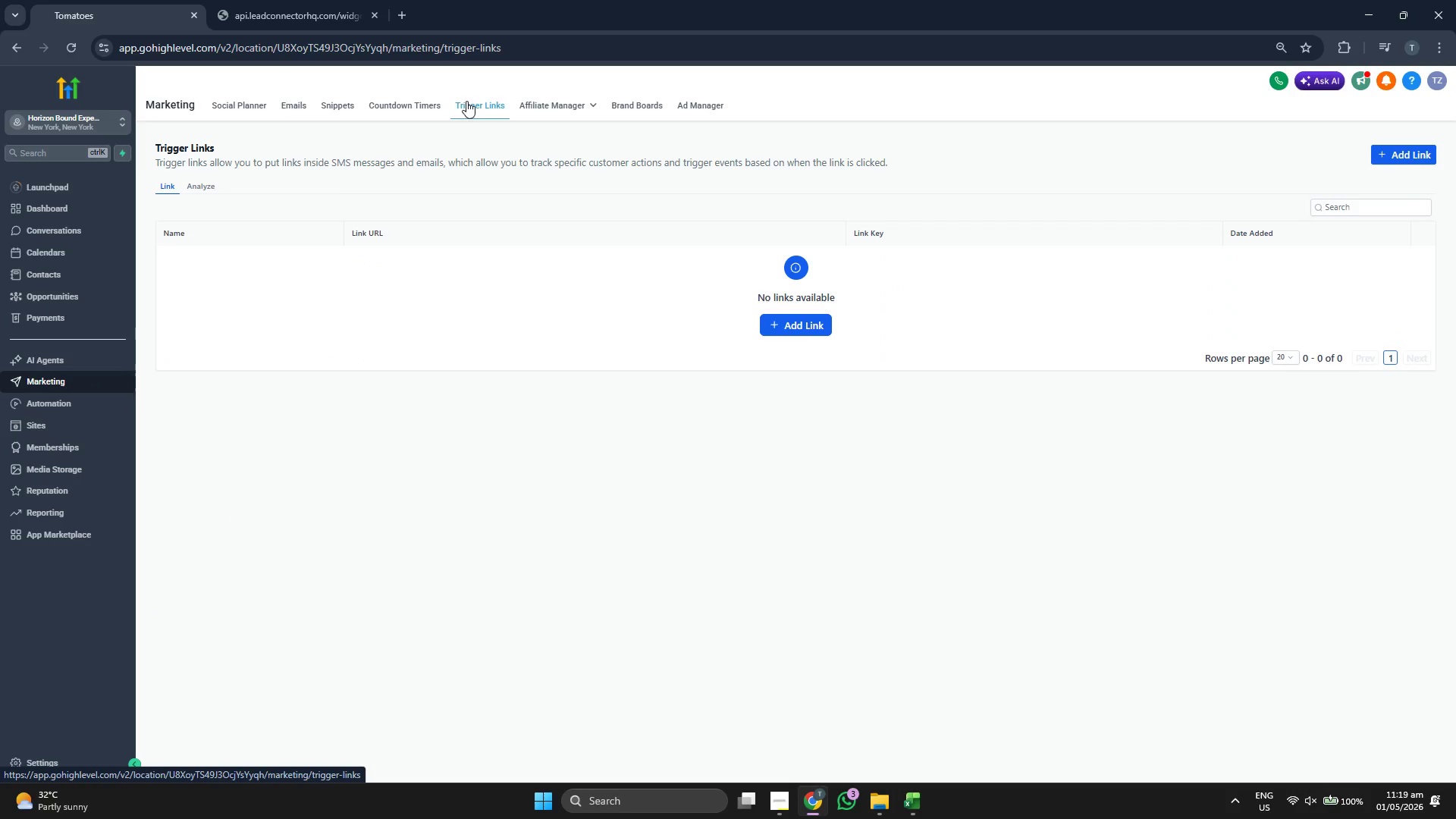 
left_click([345, 104])
 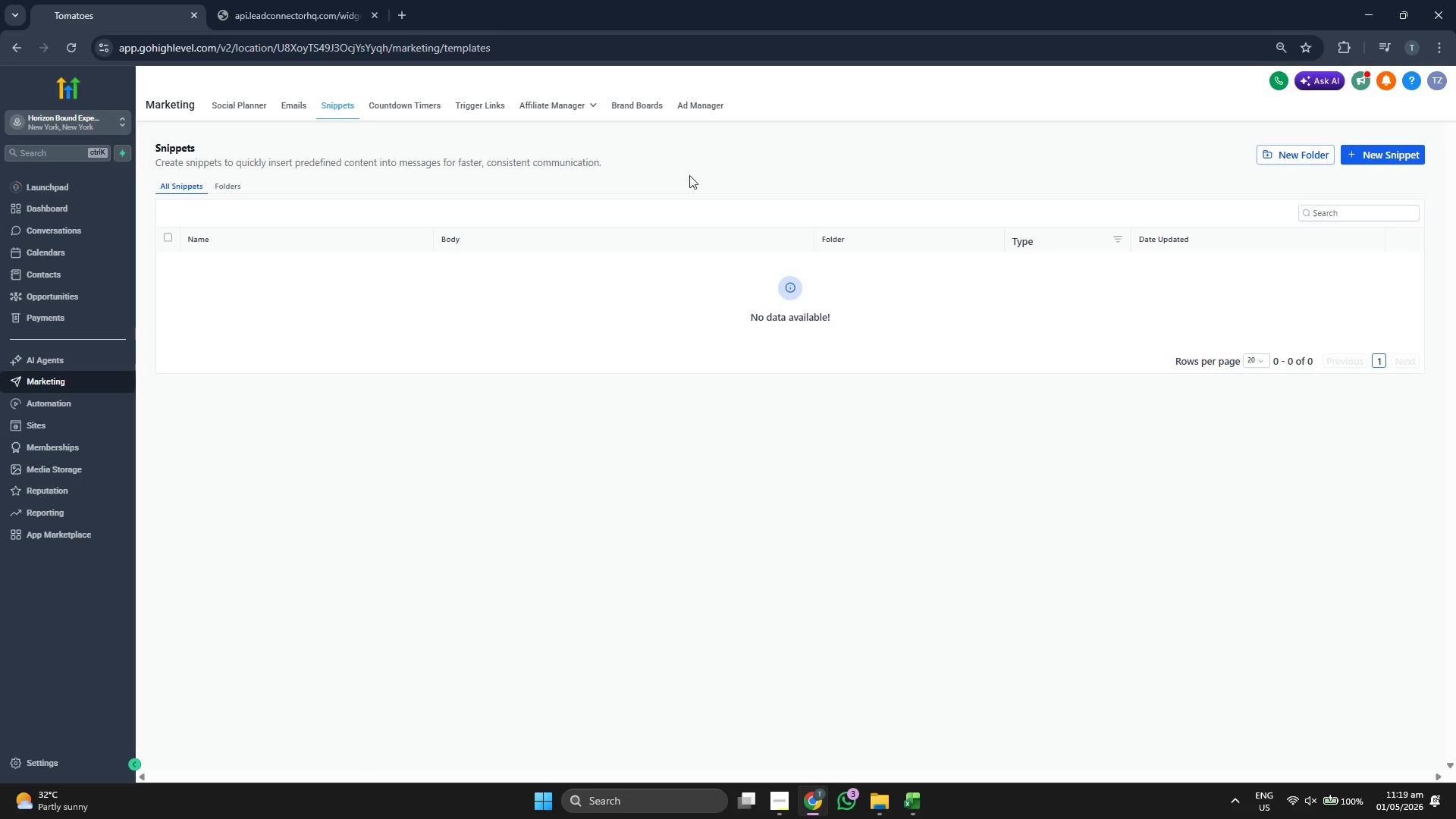 
left_click([289, 111])
 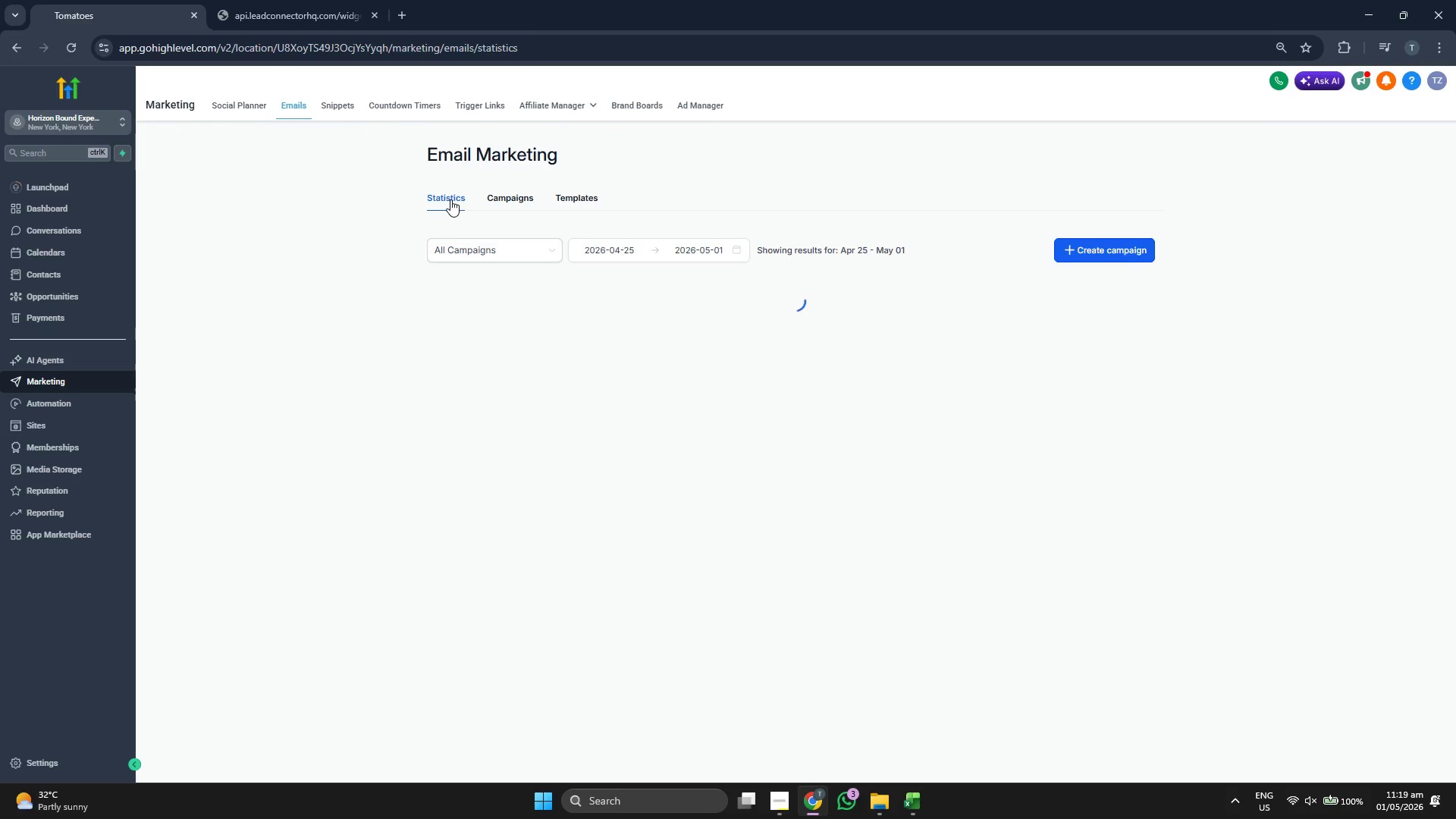 
wait(6.16)
 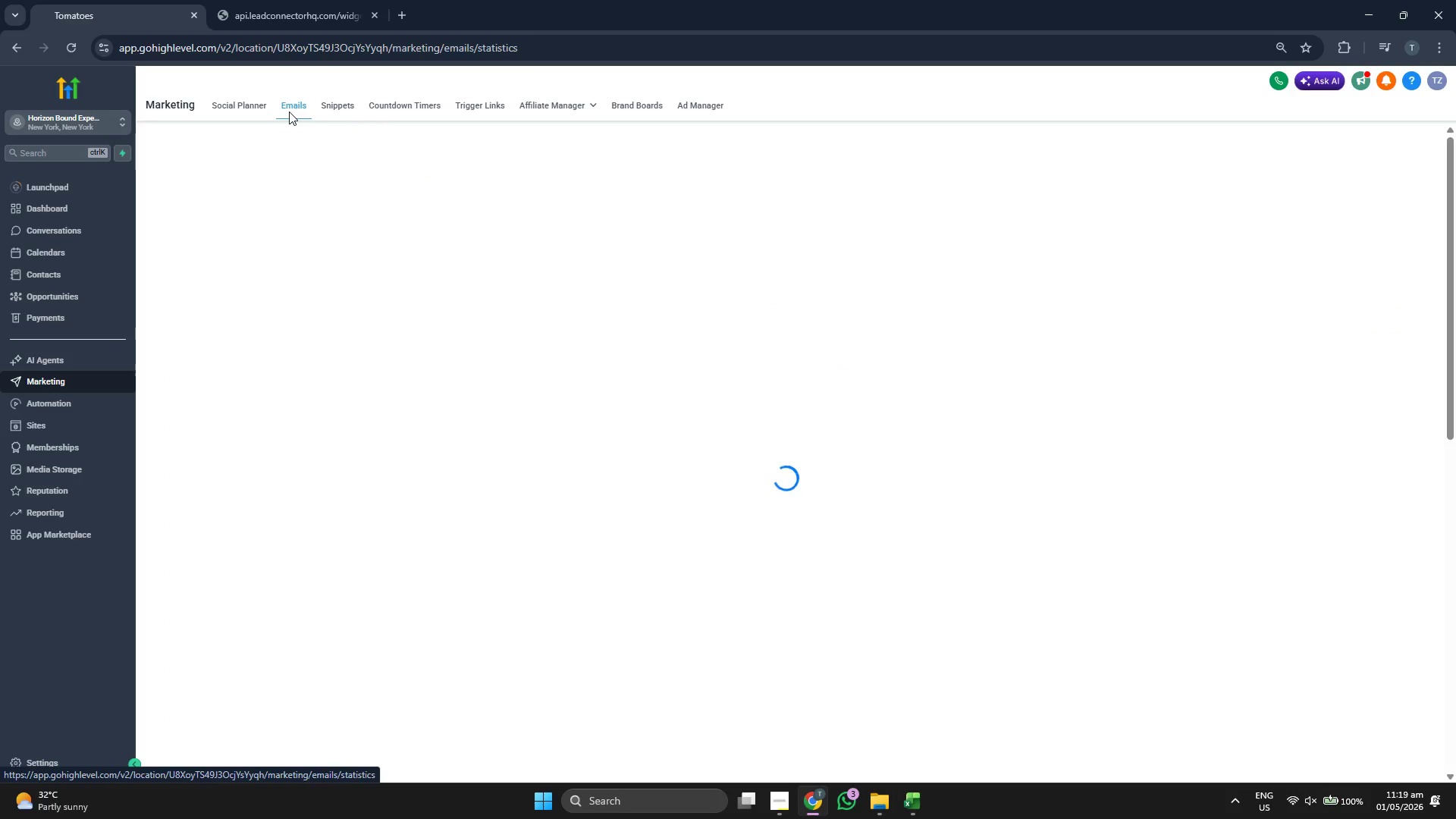 
left_click([565, 193])
 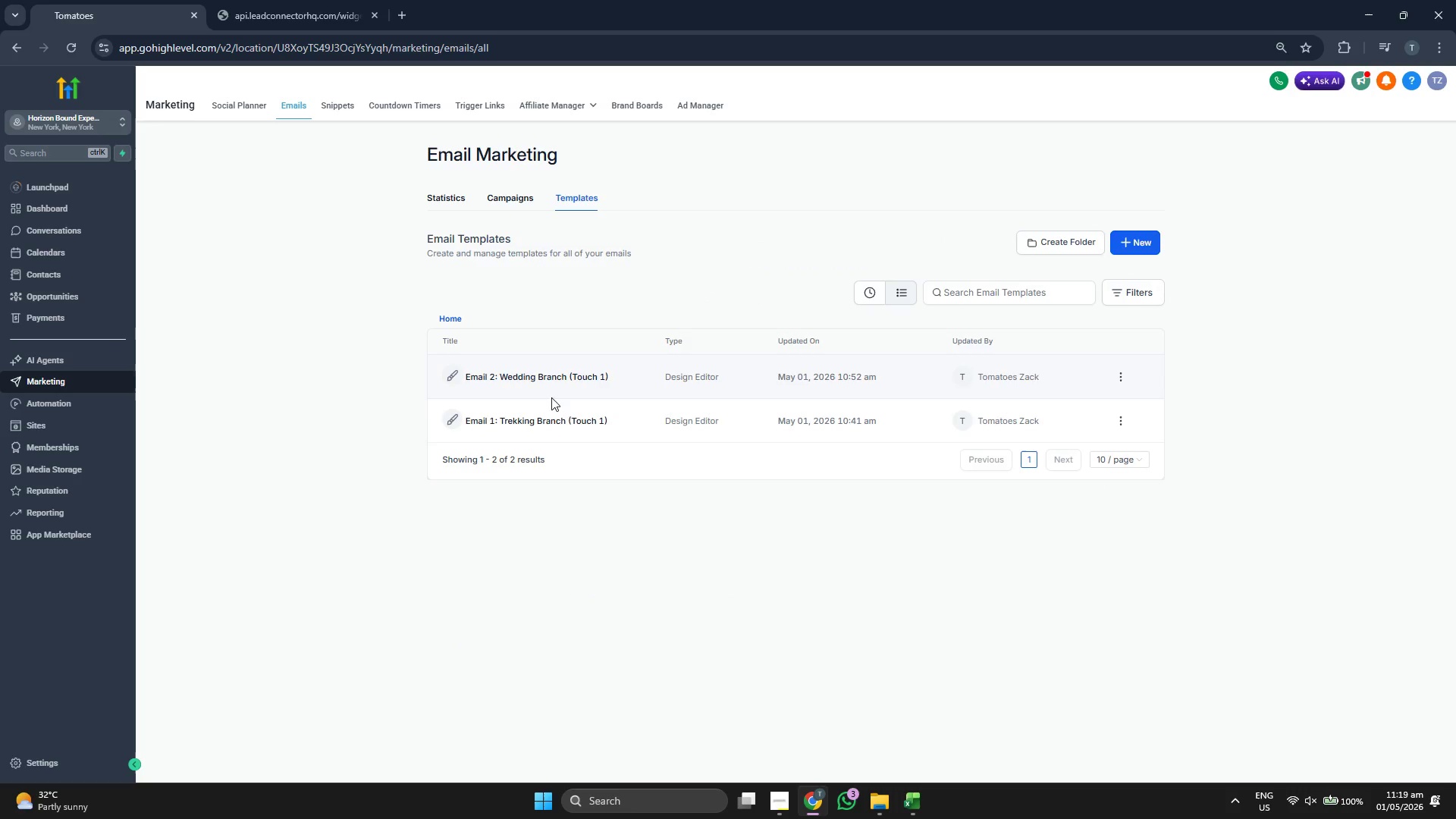 
left_click([551, 416])
 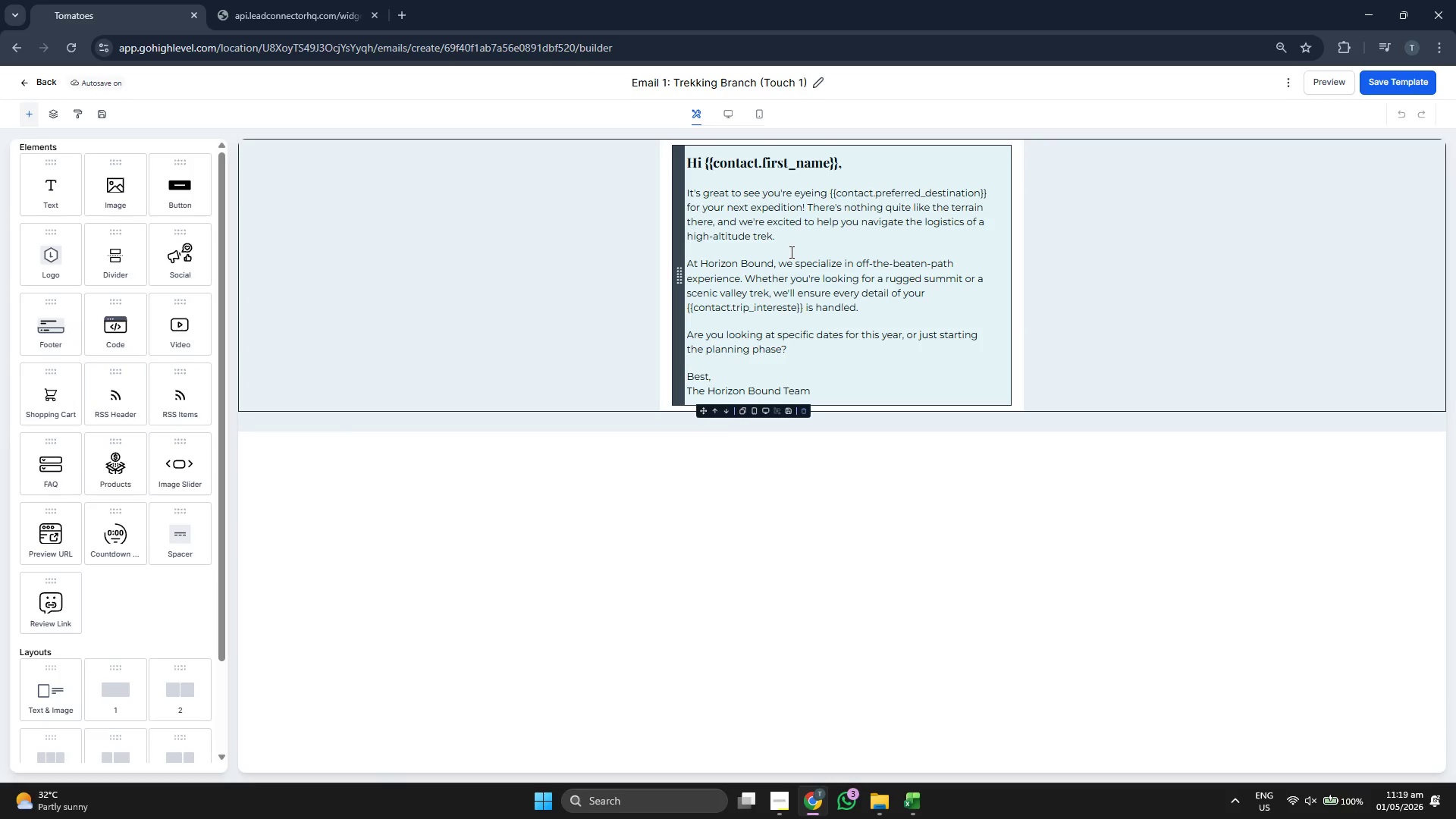 
wait(14.48)
 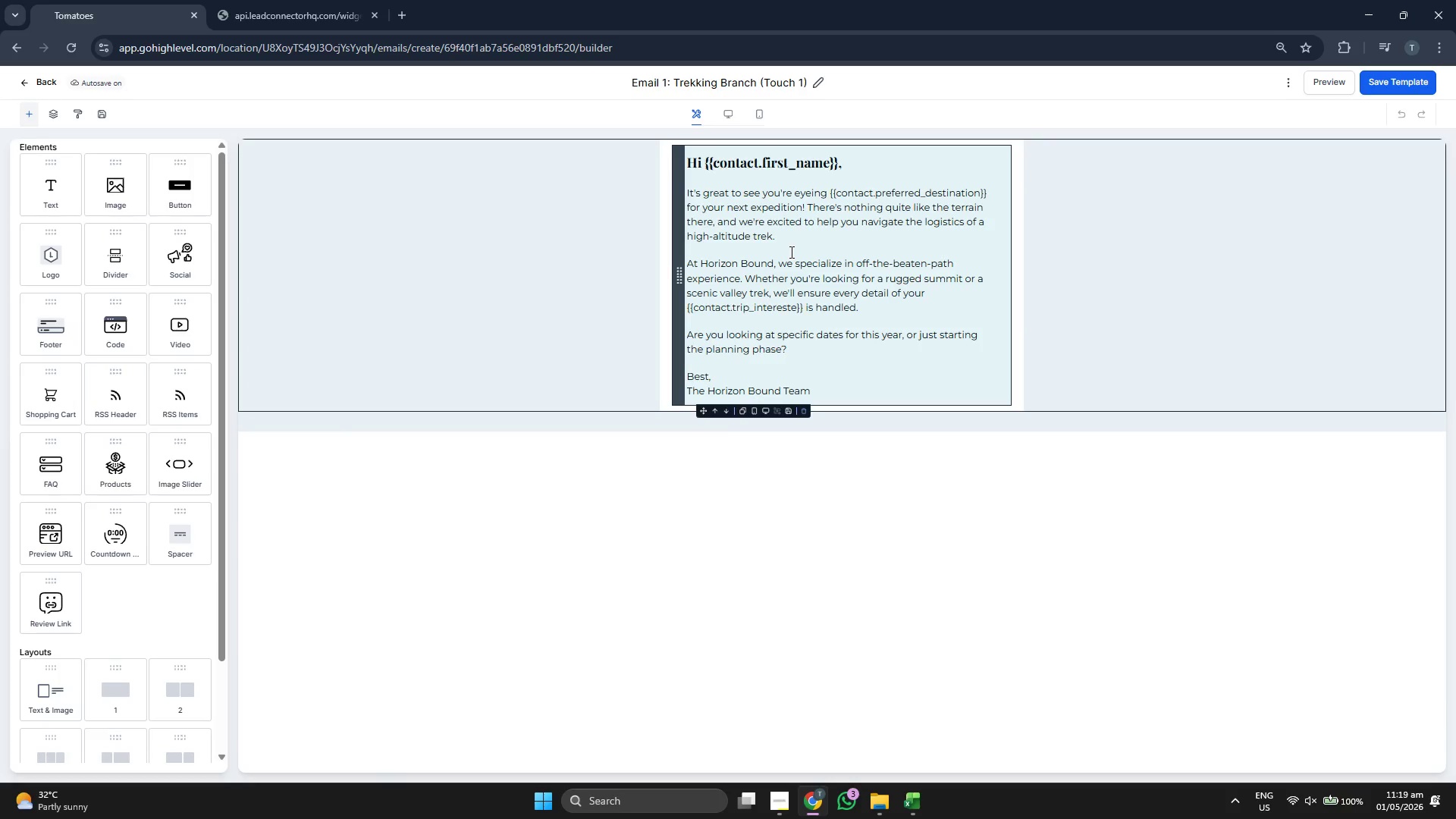 
left_click([46, 85])
 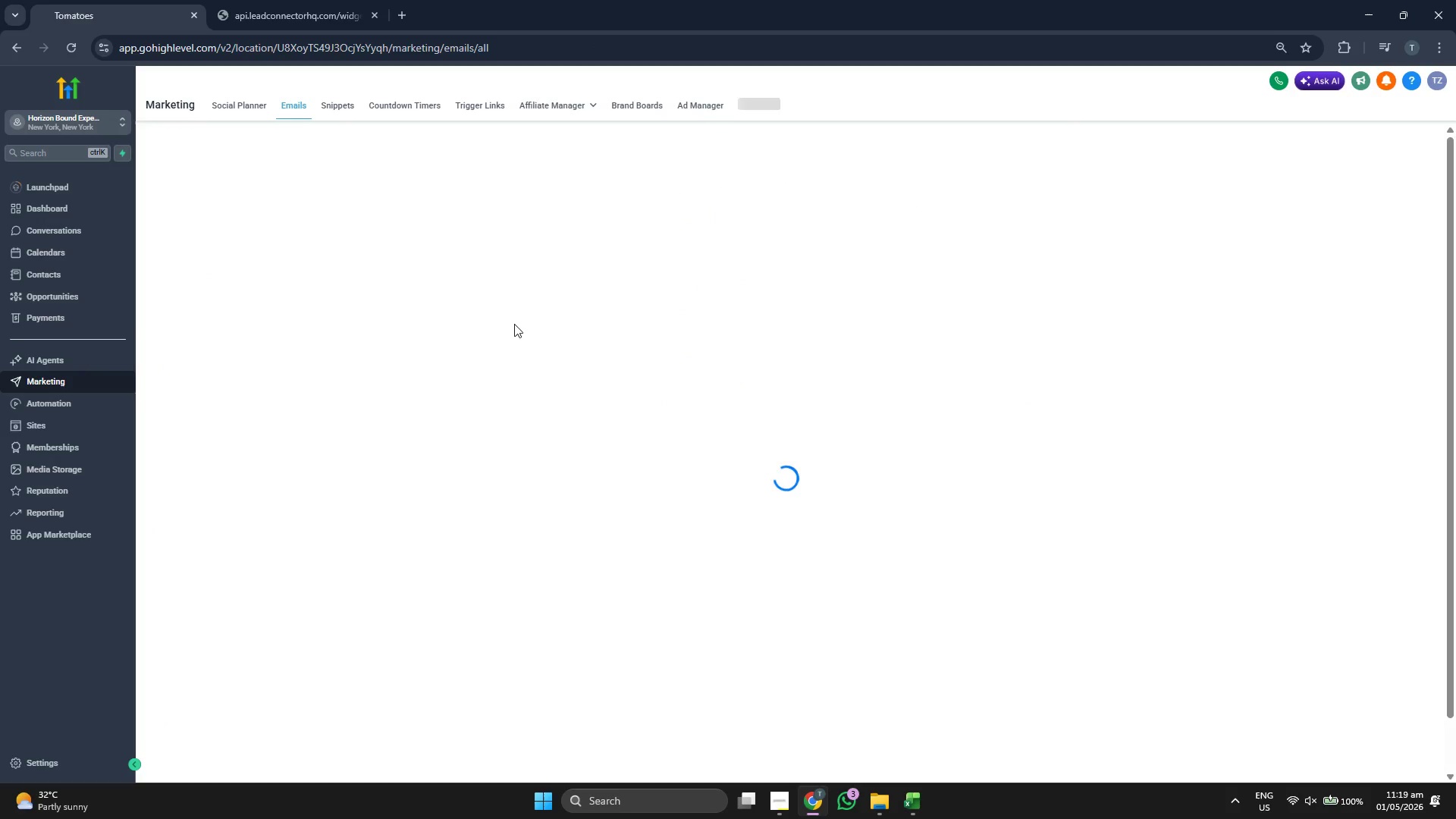 
mouse_move([518, 327])
 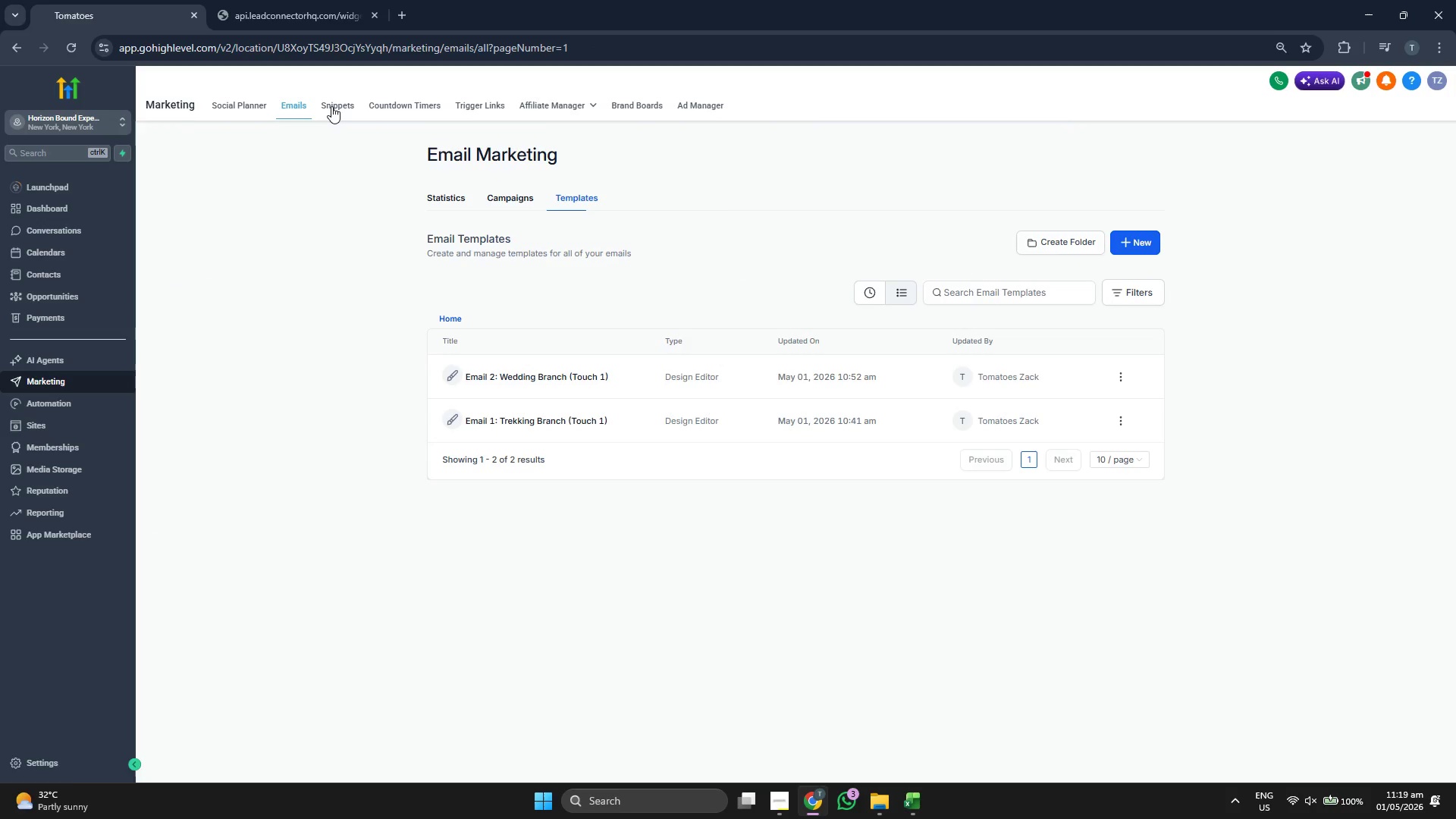 
left_click([331, 106])
 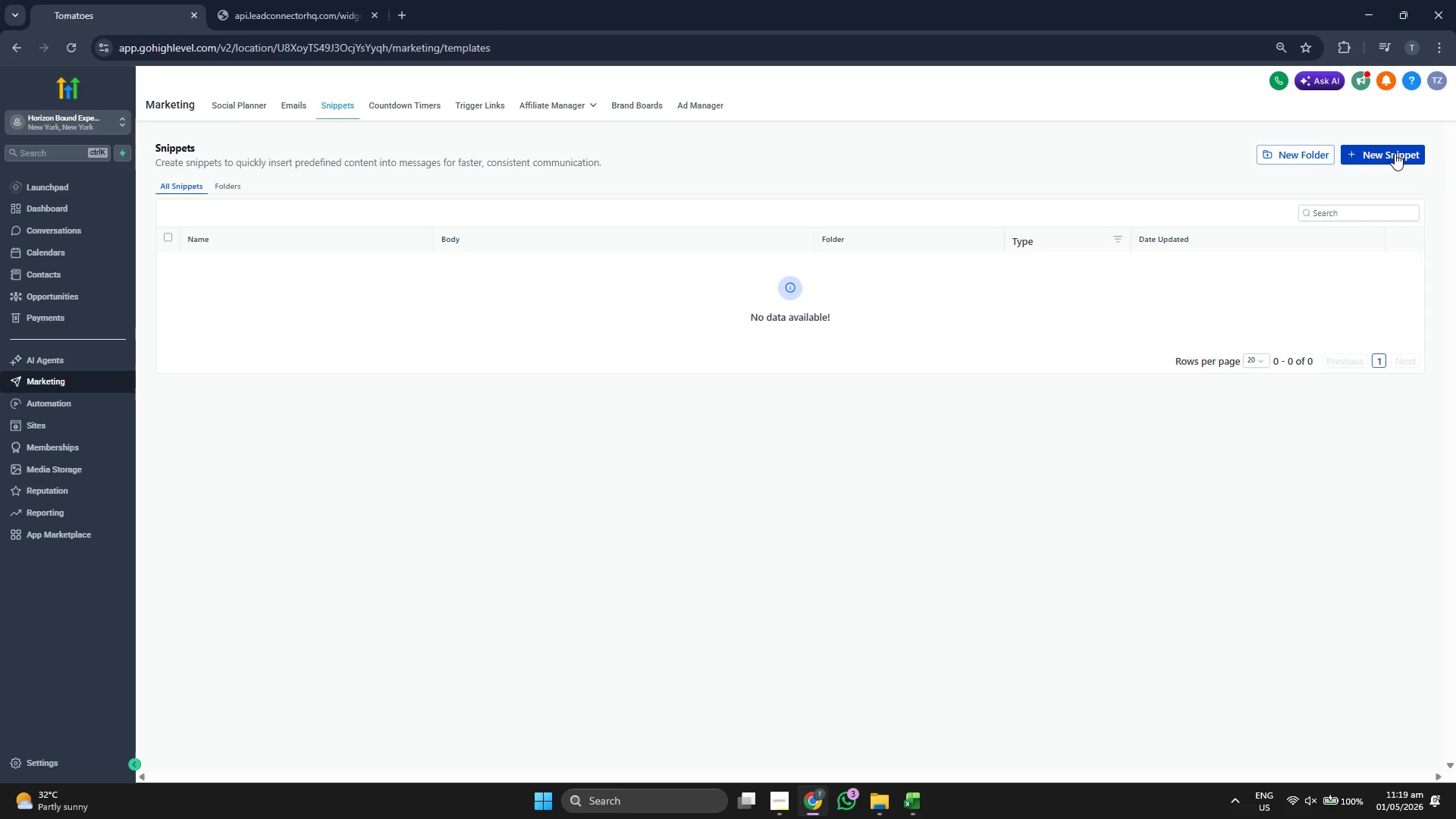 
left_click([1395, 153])
 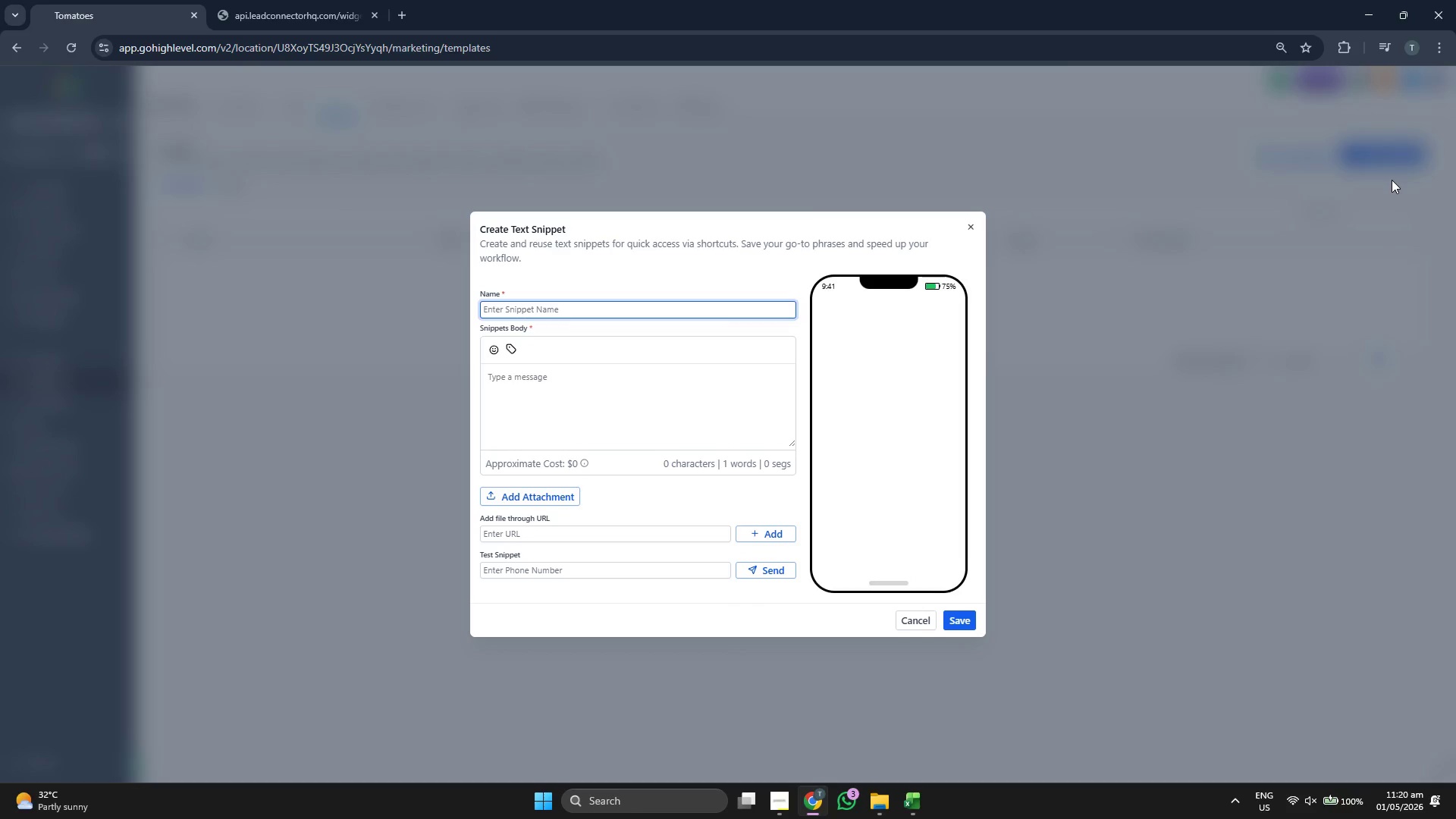 
type(SMS )
key(Backspace)
type( F)
key(Backspace)
key(Backspace)
type(: fO)
key(Backspace)
key(Backspace)
type(Follow-up (Universal))
 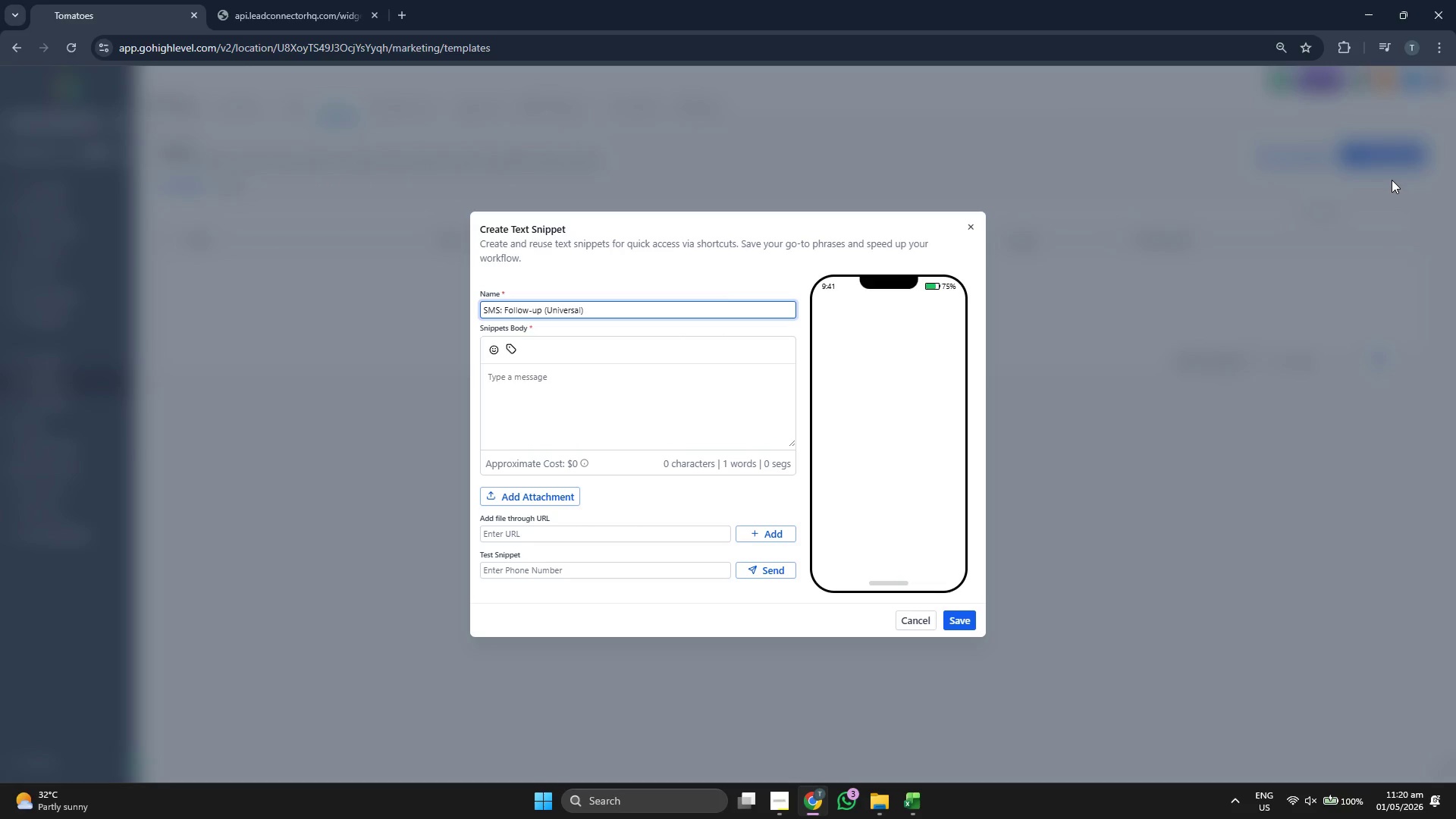 
type(Hi {{contact.first_name}}, )
 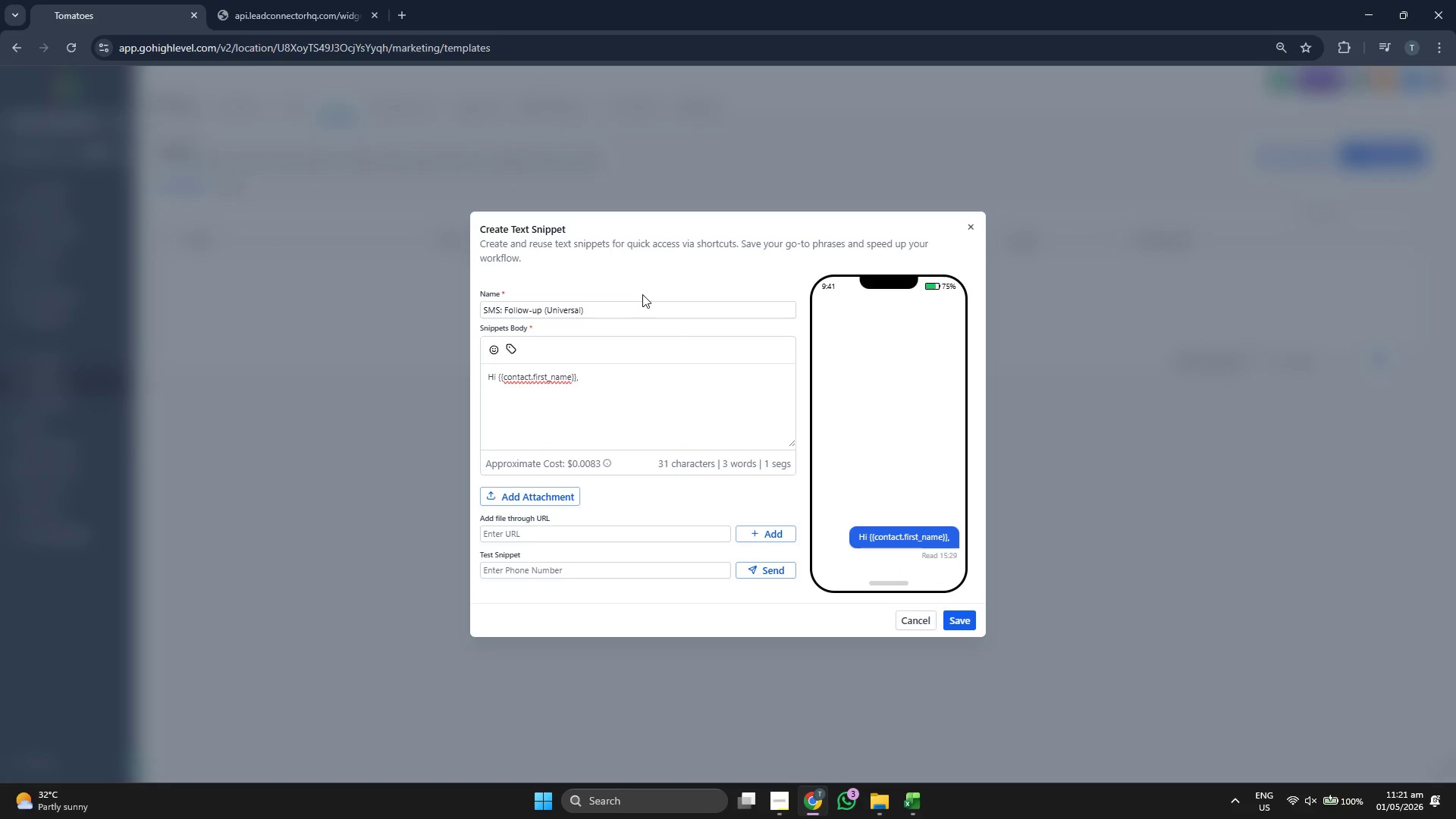 
type(it's )
 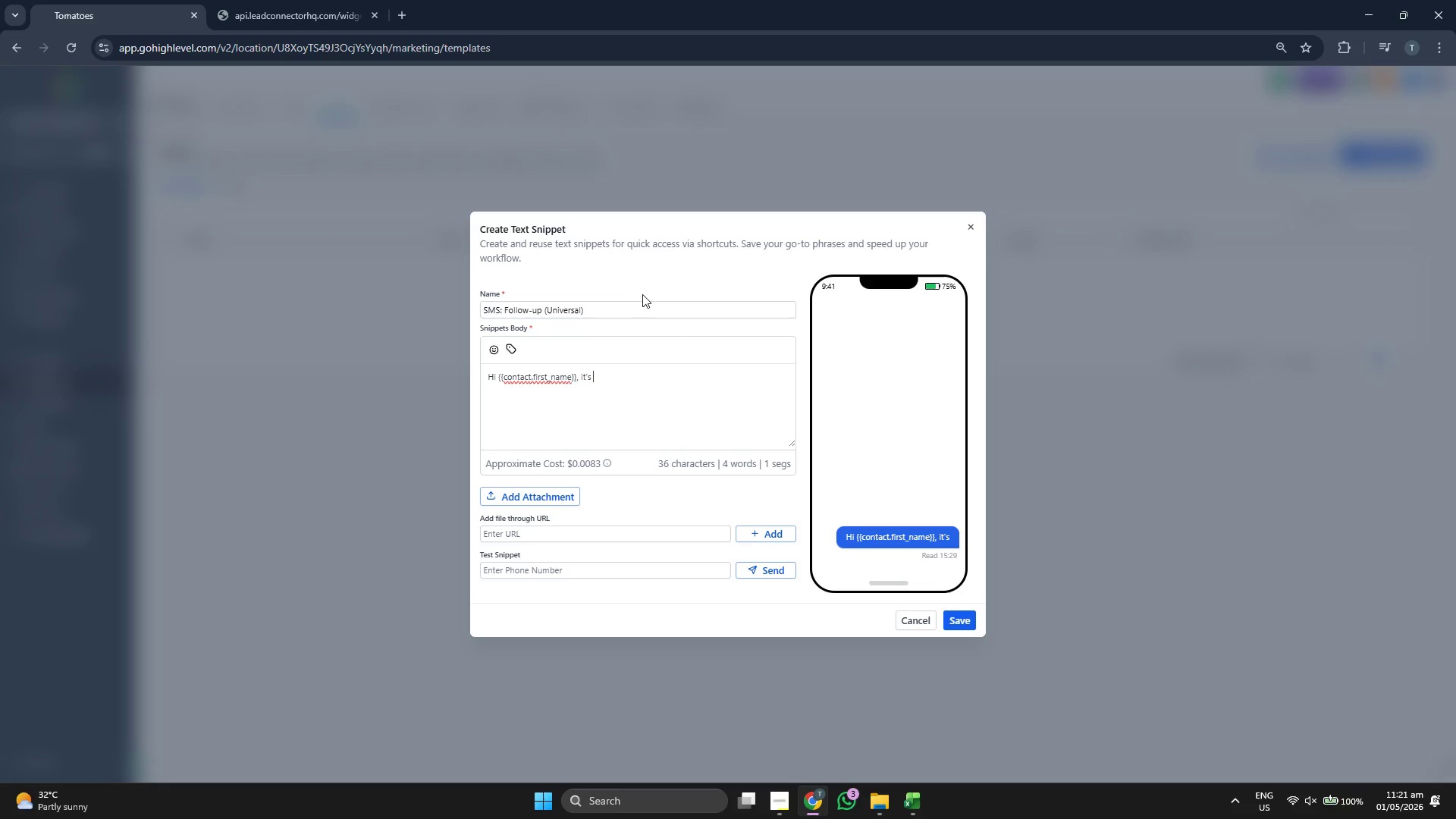 
key(Backspace)
 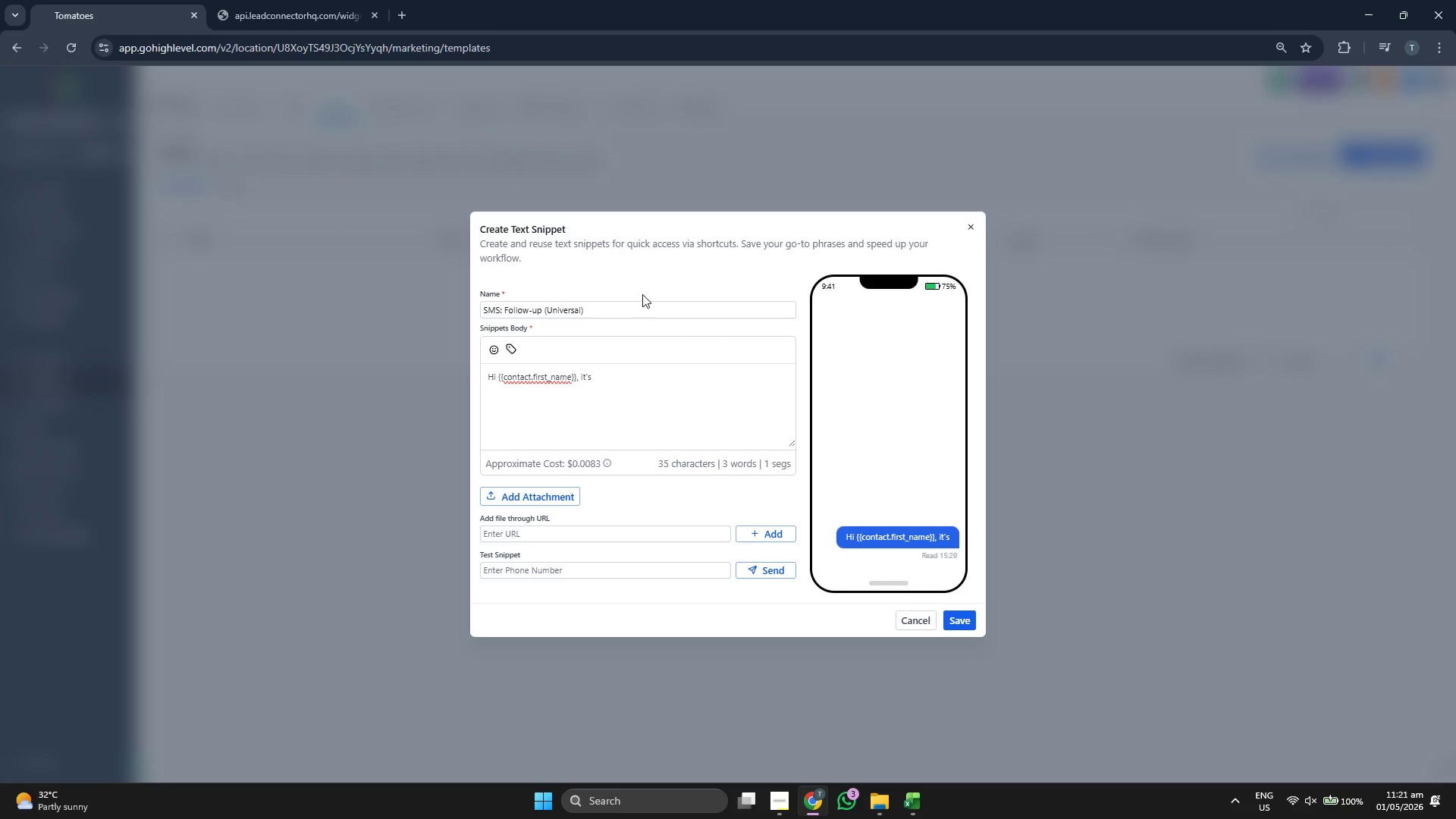 
key(Space)
 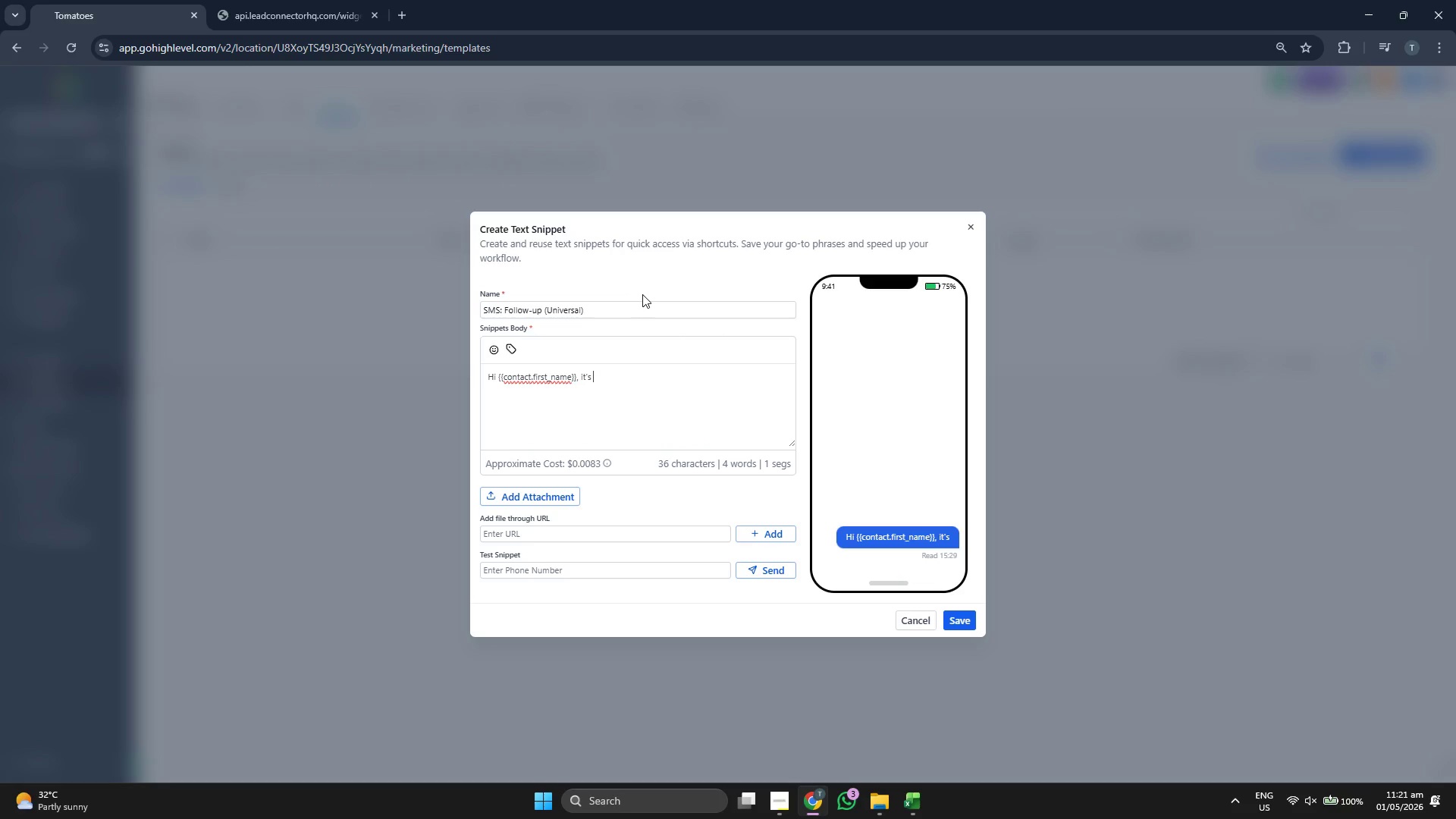 
type(B)
key(Backspace)
type(James from )
key(Backspace)
type( )
 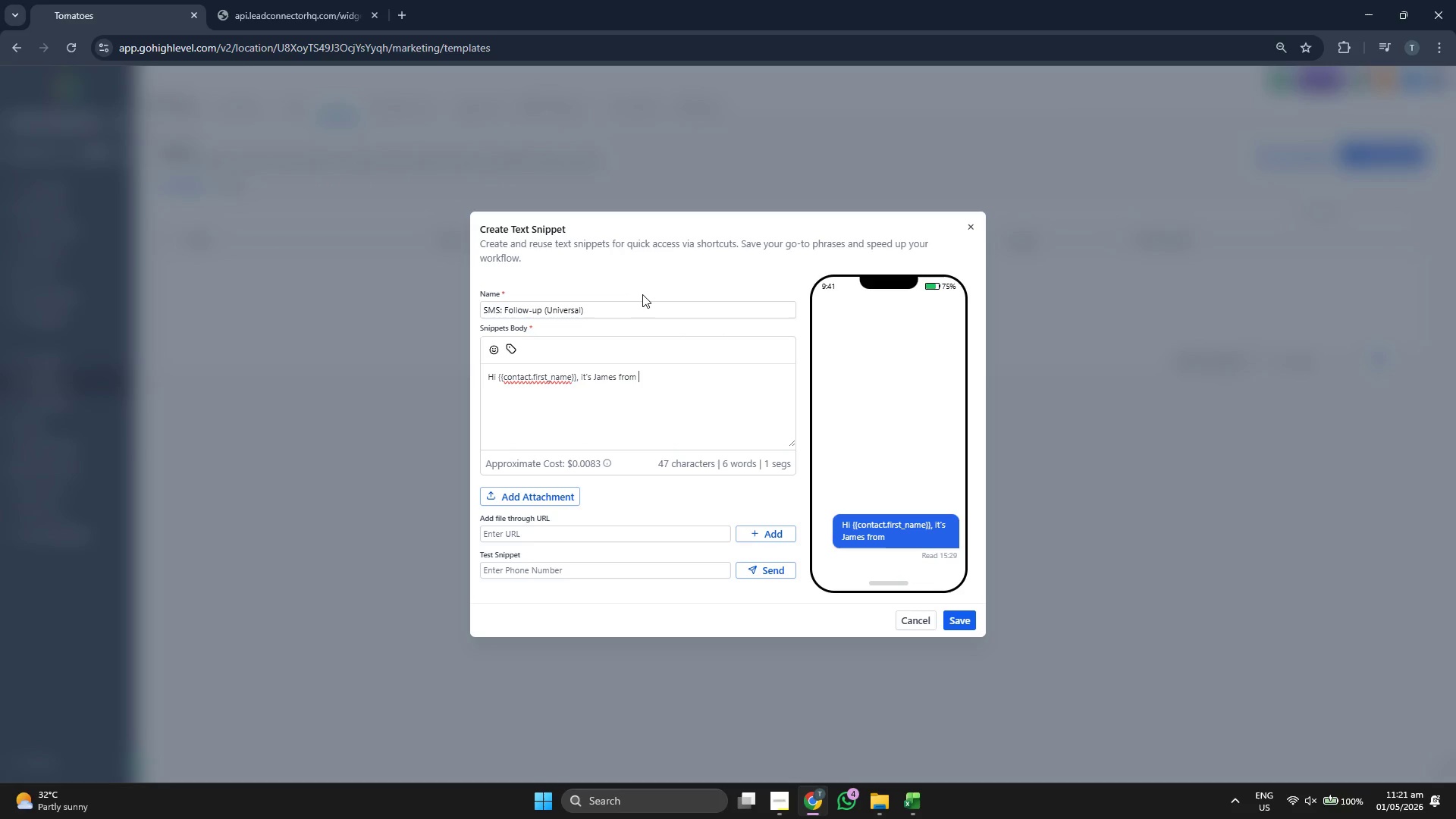 
wait(5.69)
 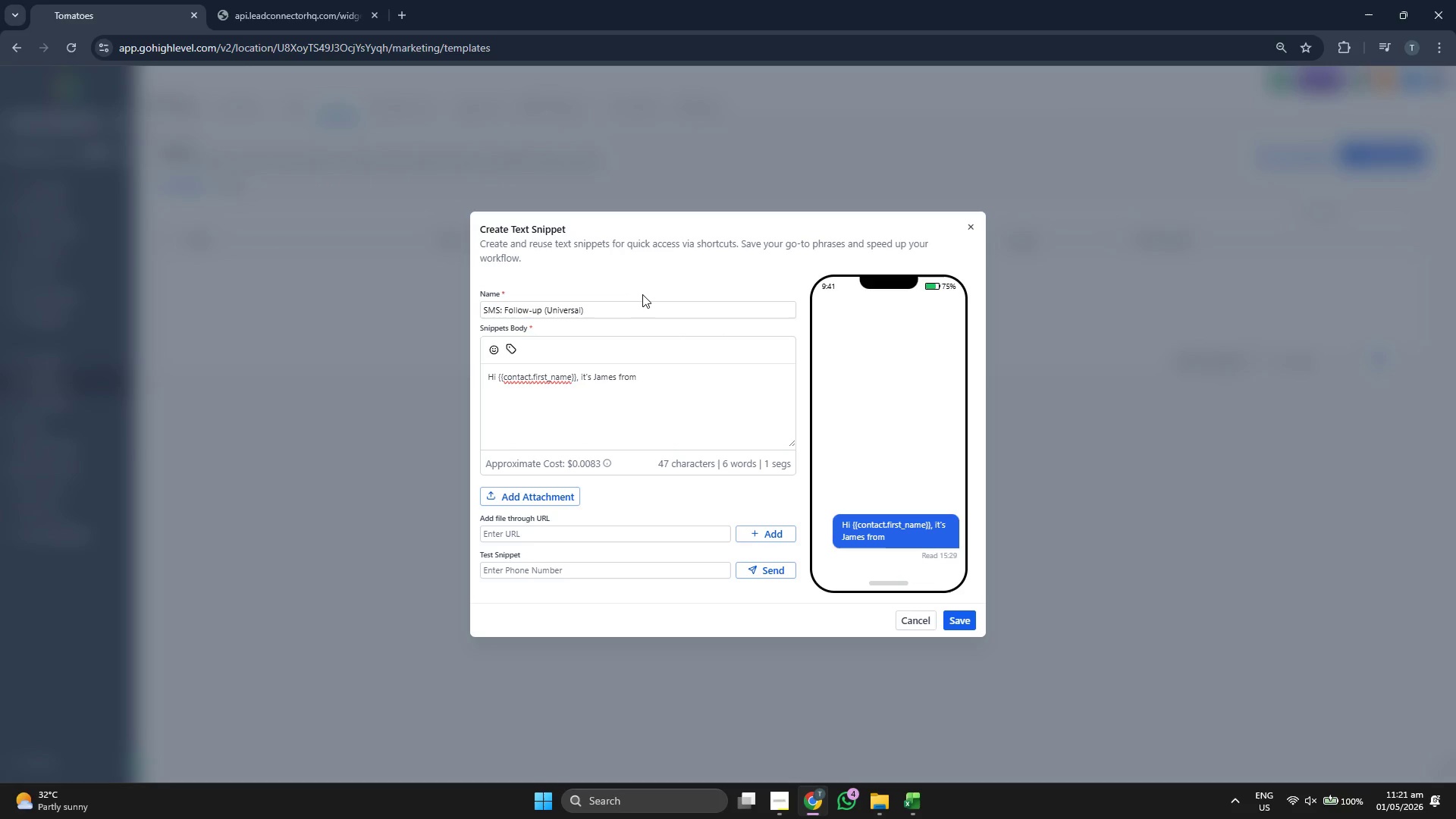 
type(Horizon Bound)
 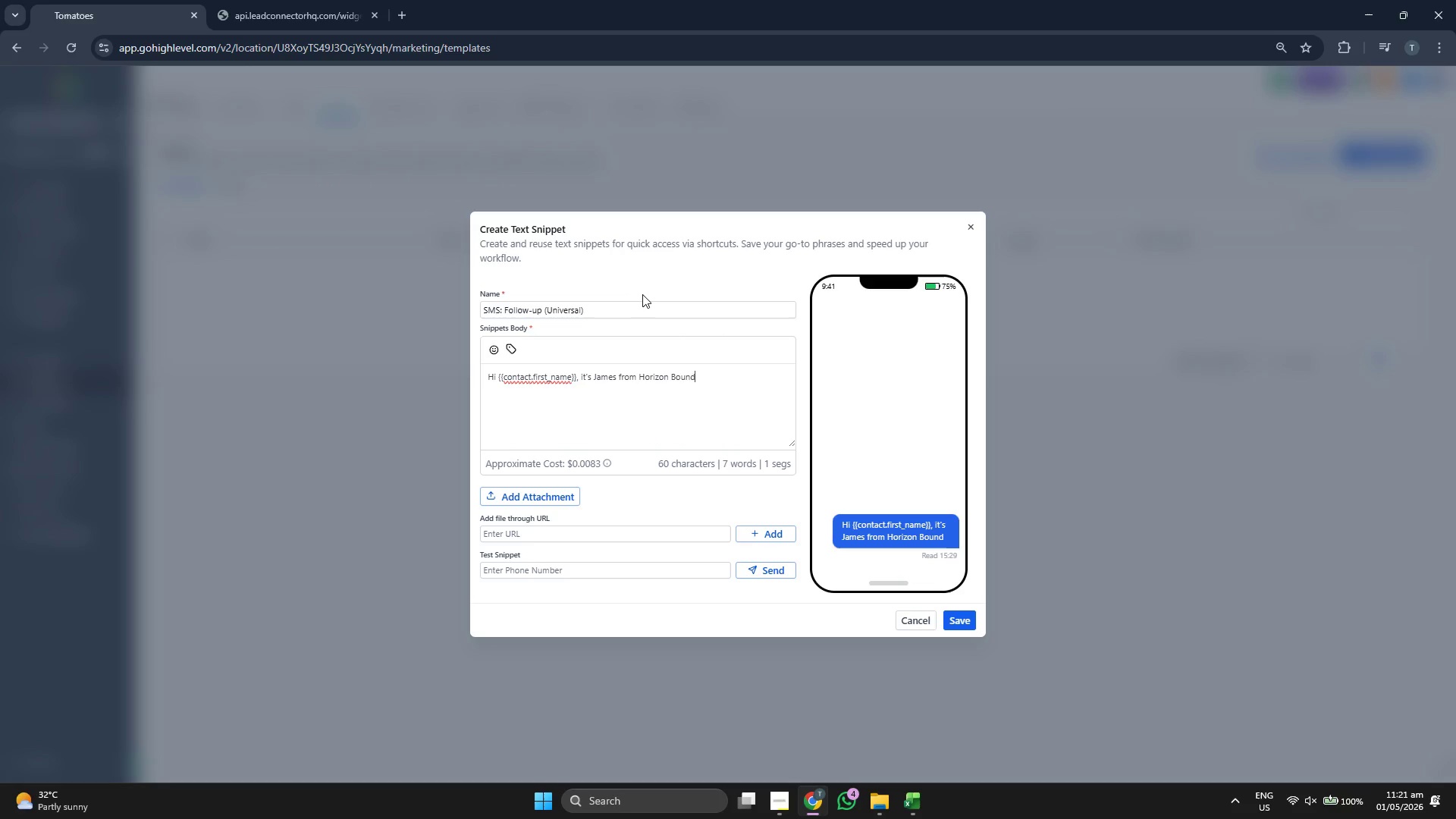 
type(. Just sent over some)
 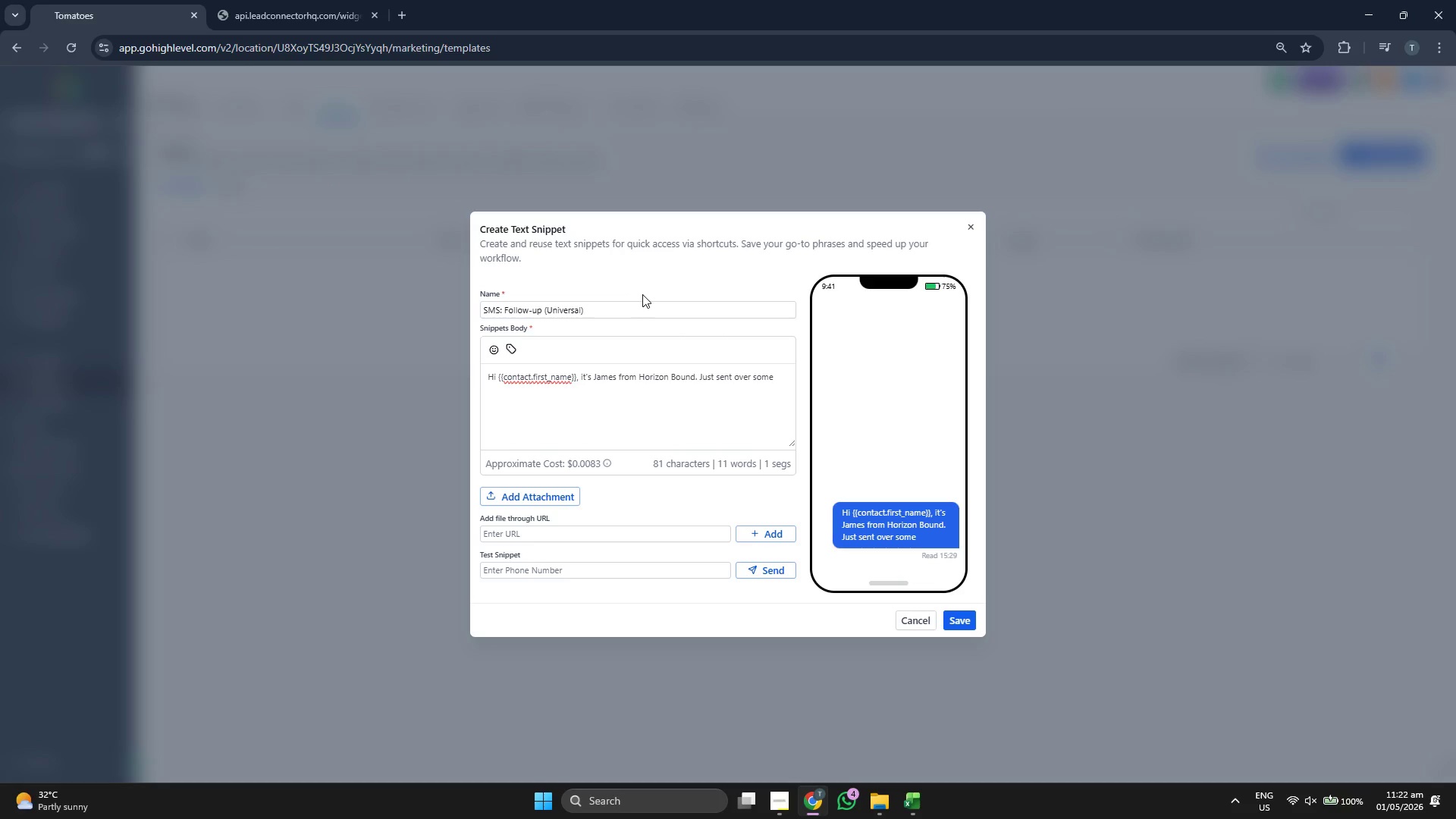 
type( info on {{contact)
 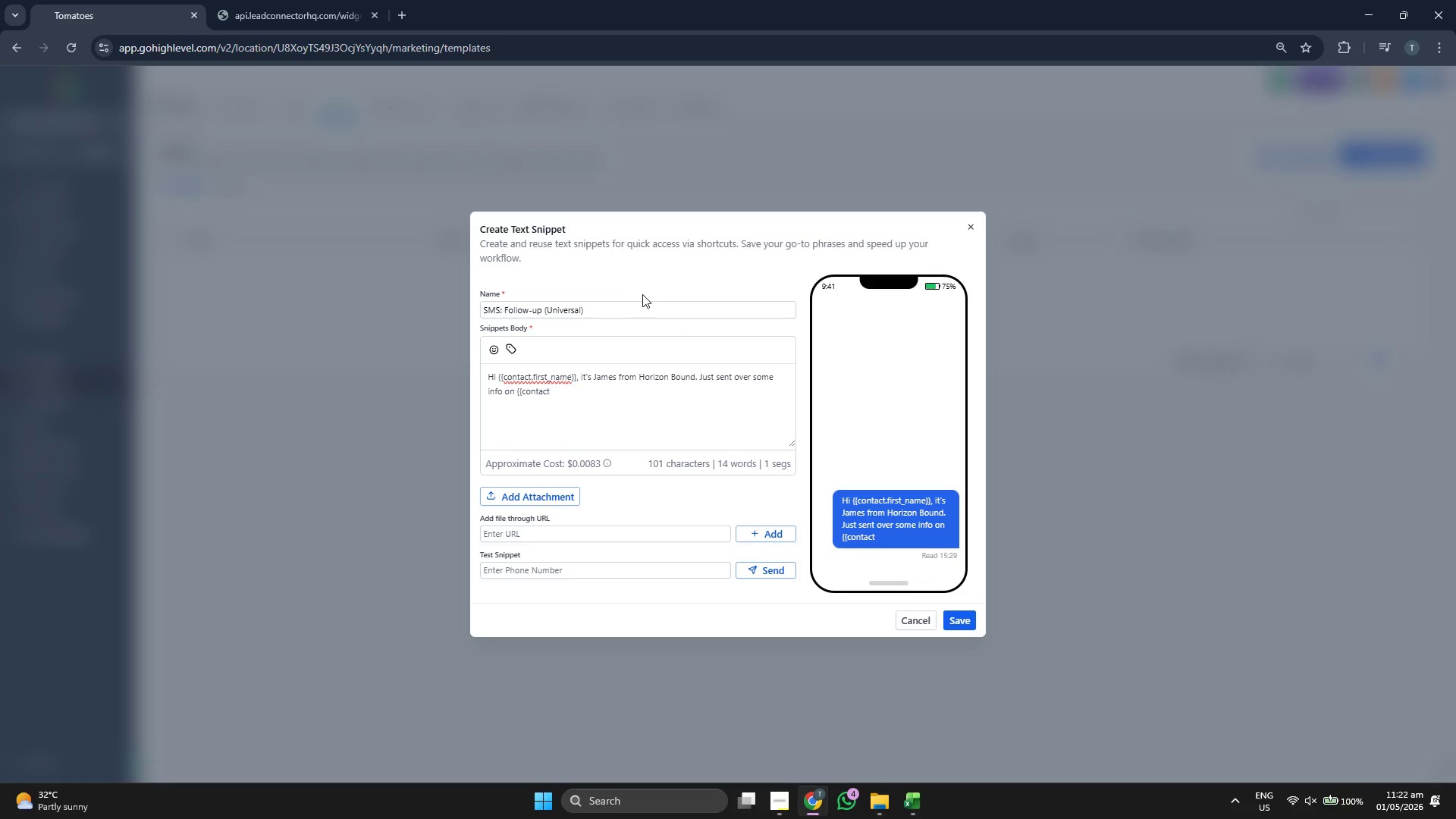 
type(.preff)
key(Backspace)
type(erred_destination}}! )
 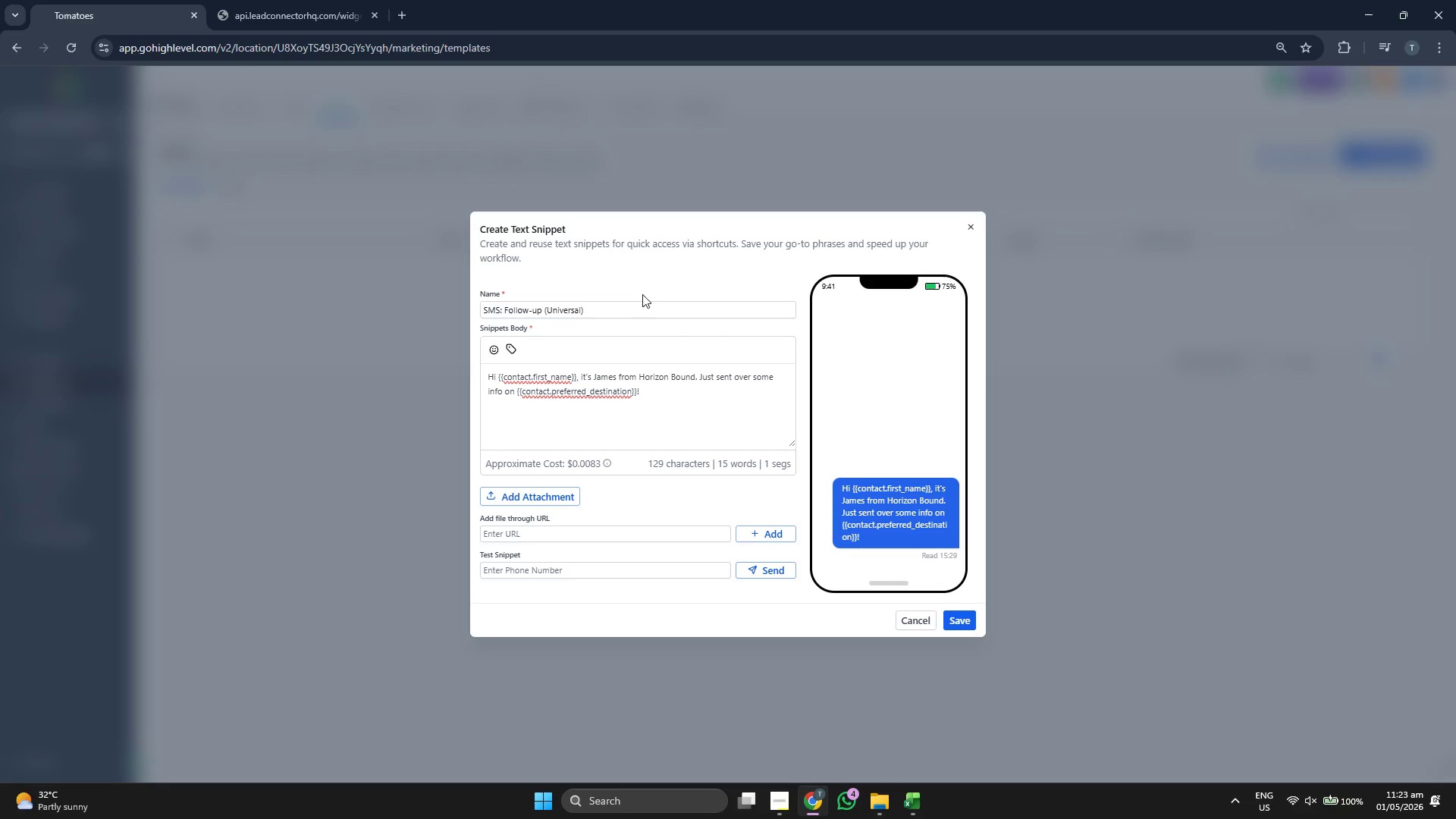 
type(Have you)
 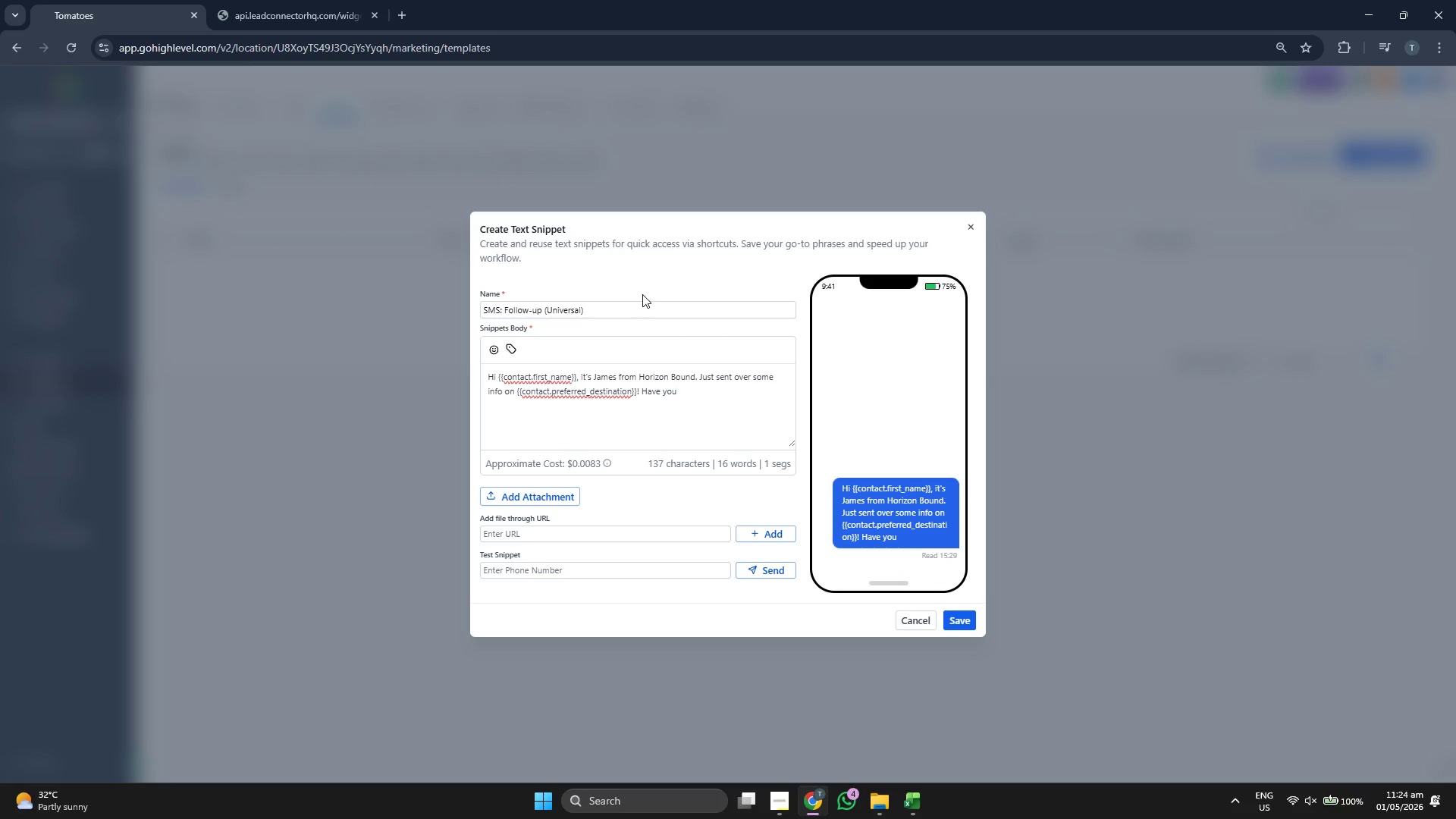 
type( tr)
 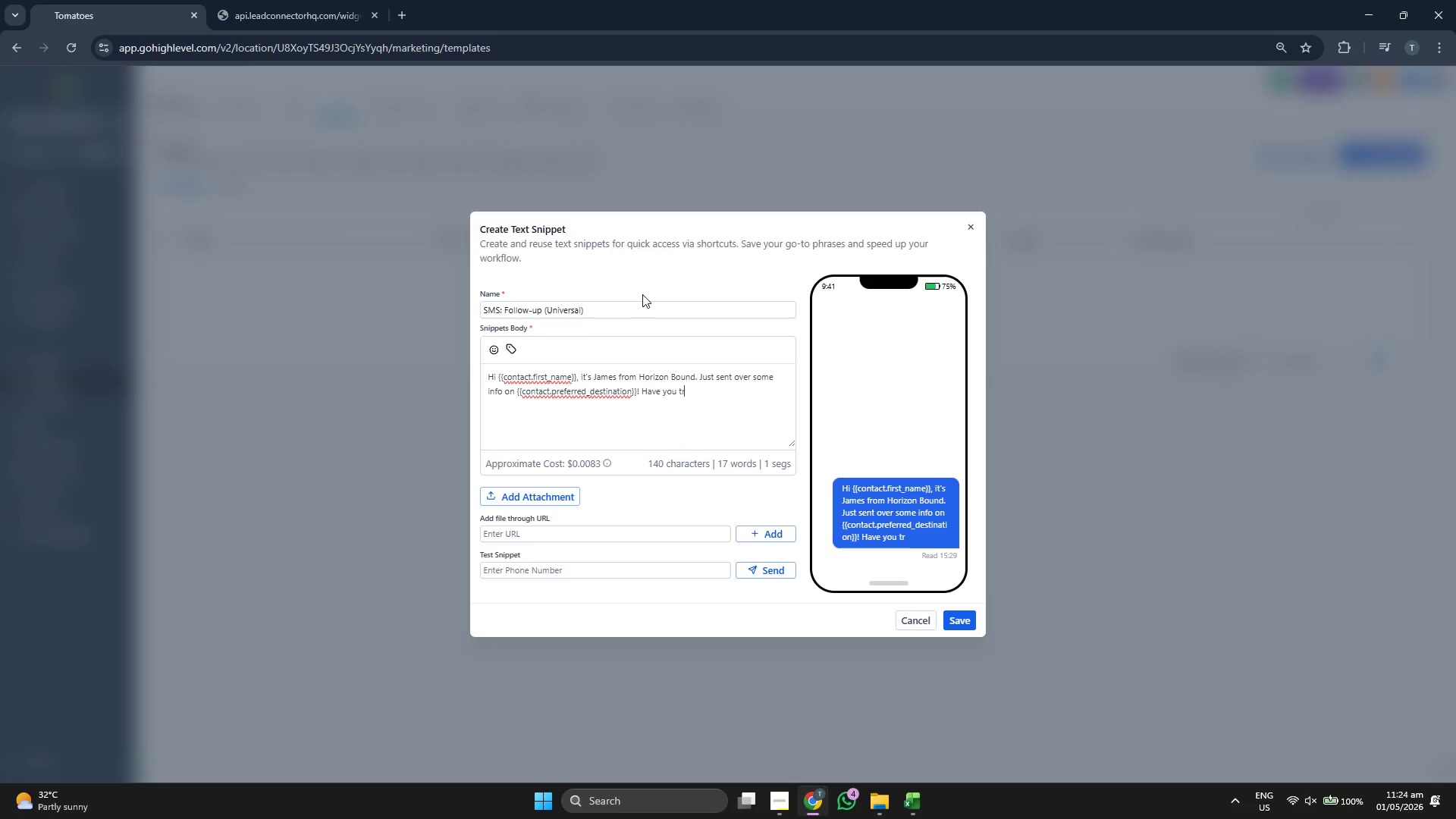 
type(ekked or traveled in that region bef)
 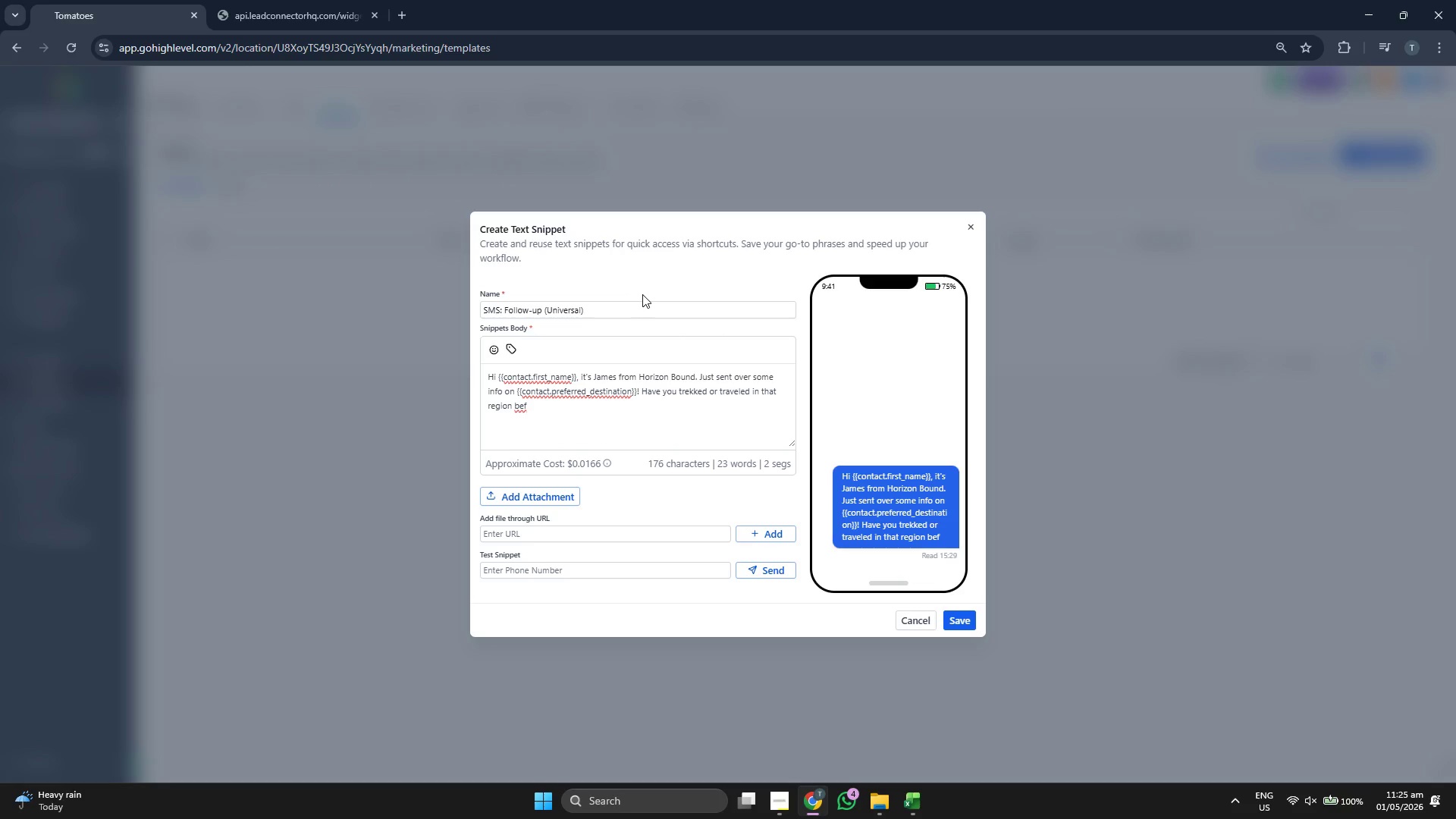 
type(ore, or will this be a first-time adventure?)
 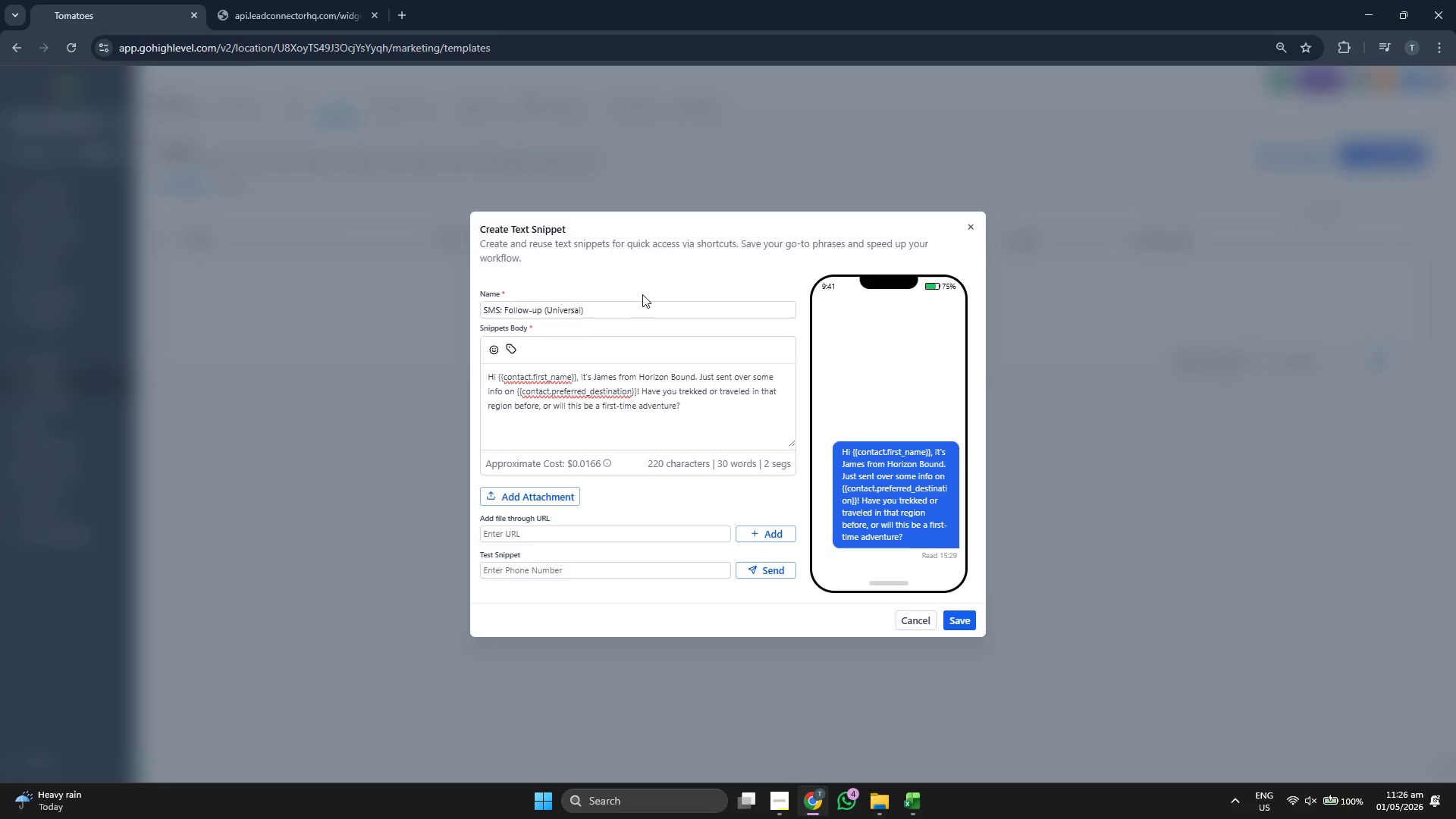 
wait(5.64)
 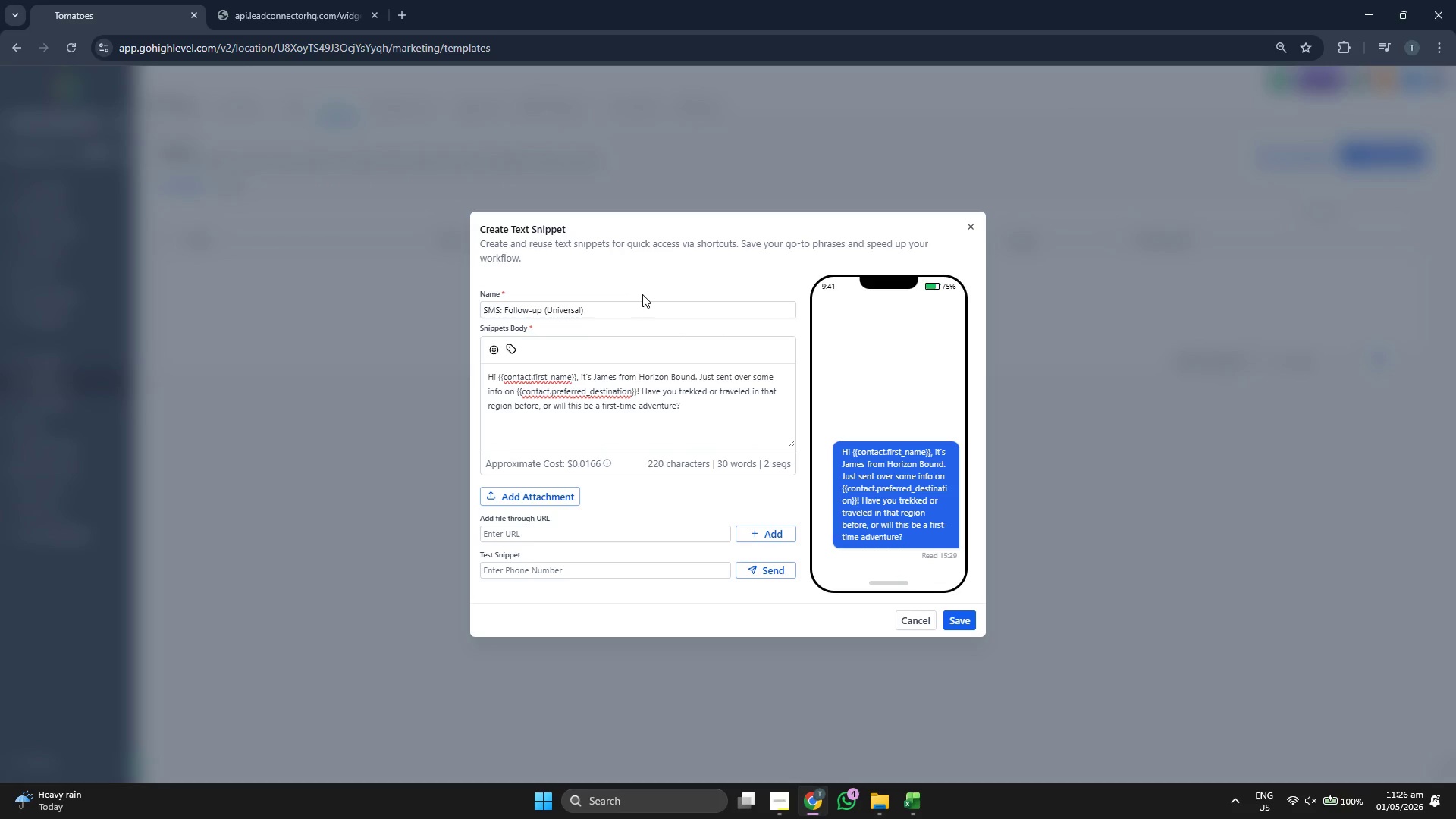 
left_click([968, 622])
 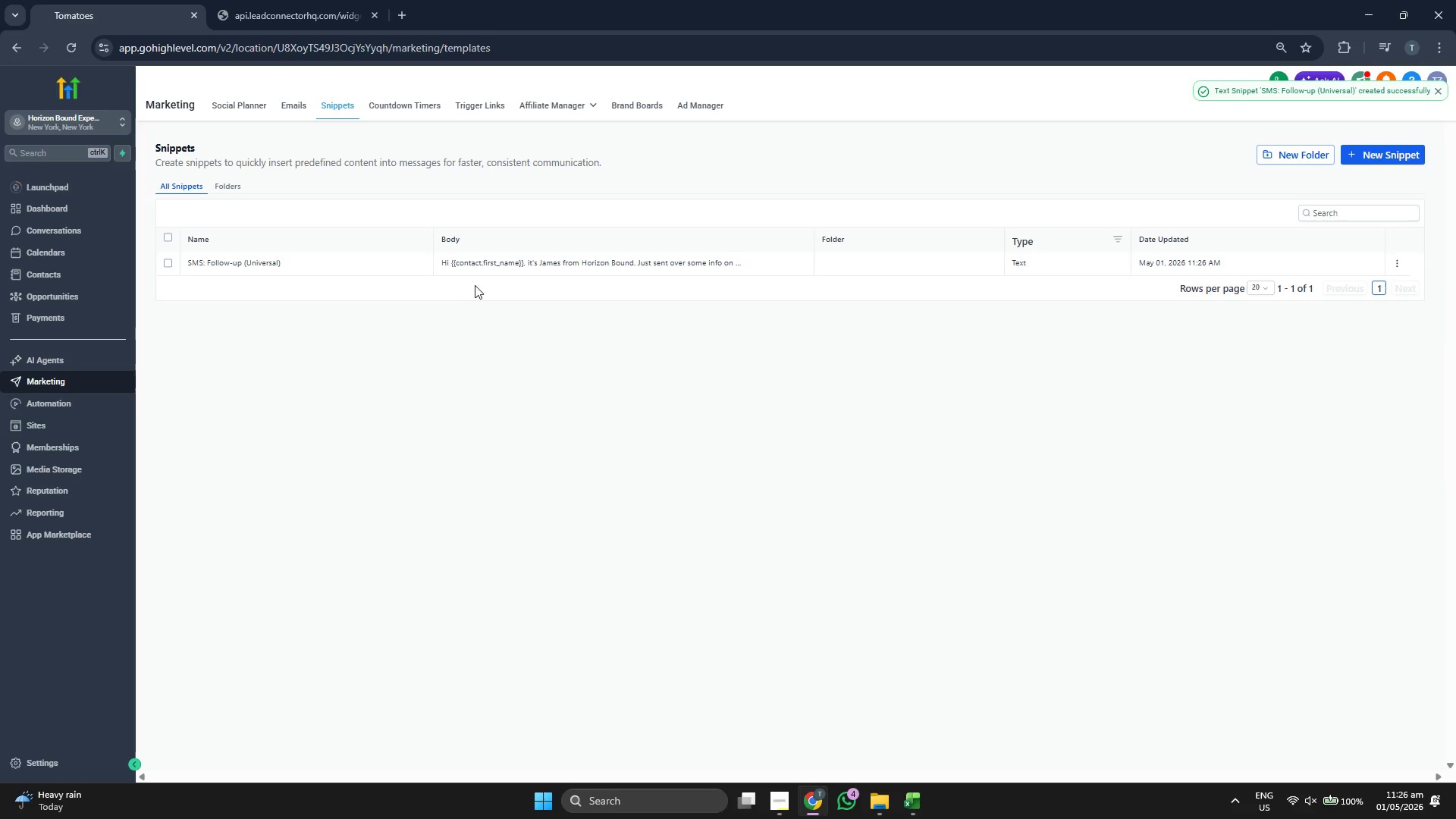 
wait(5.64)
 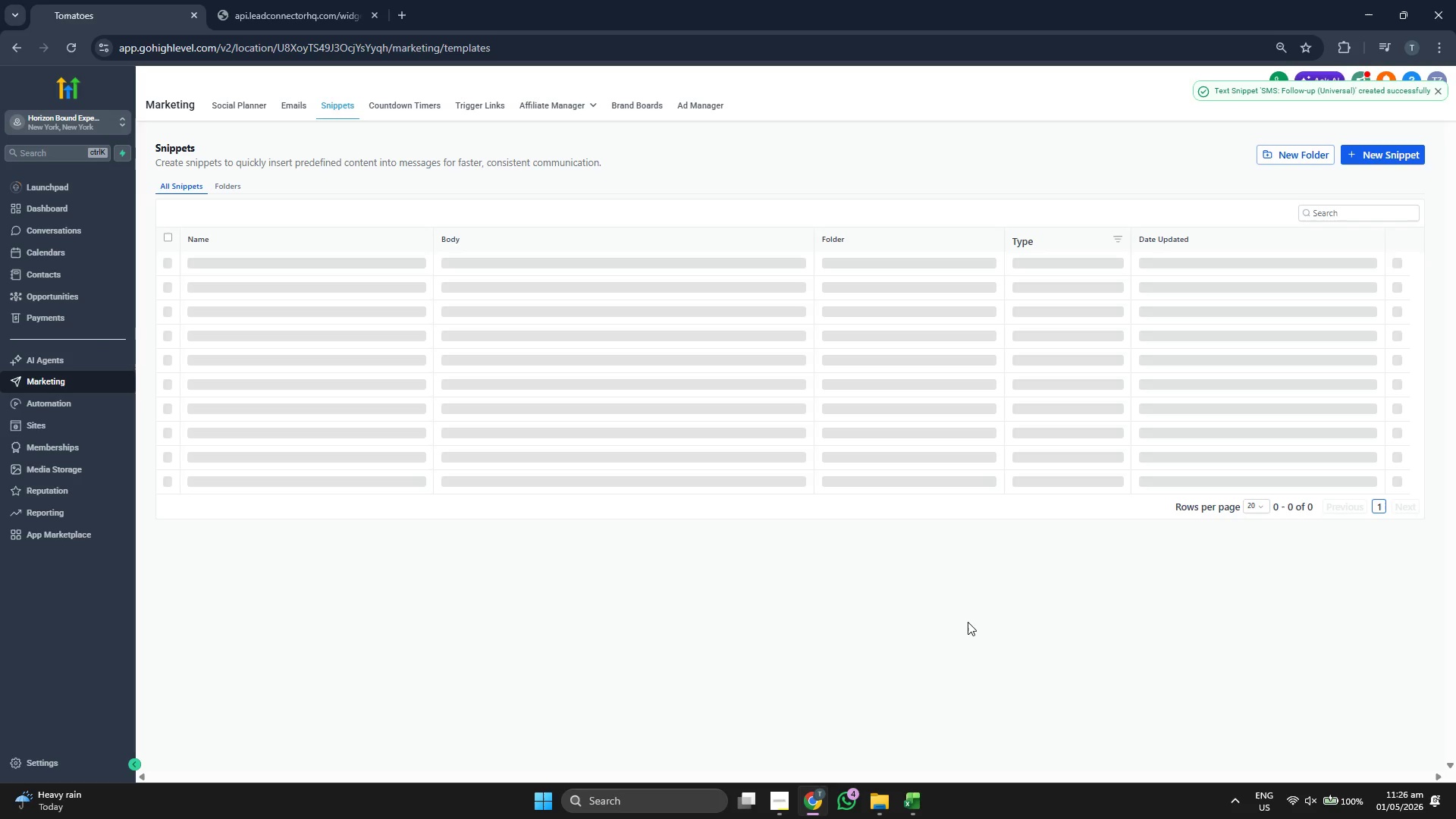 
left_click([282, 104])
 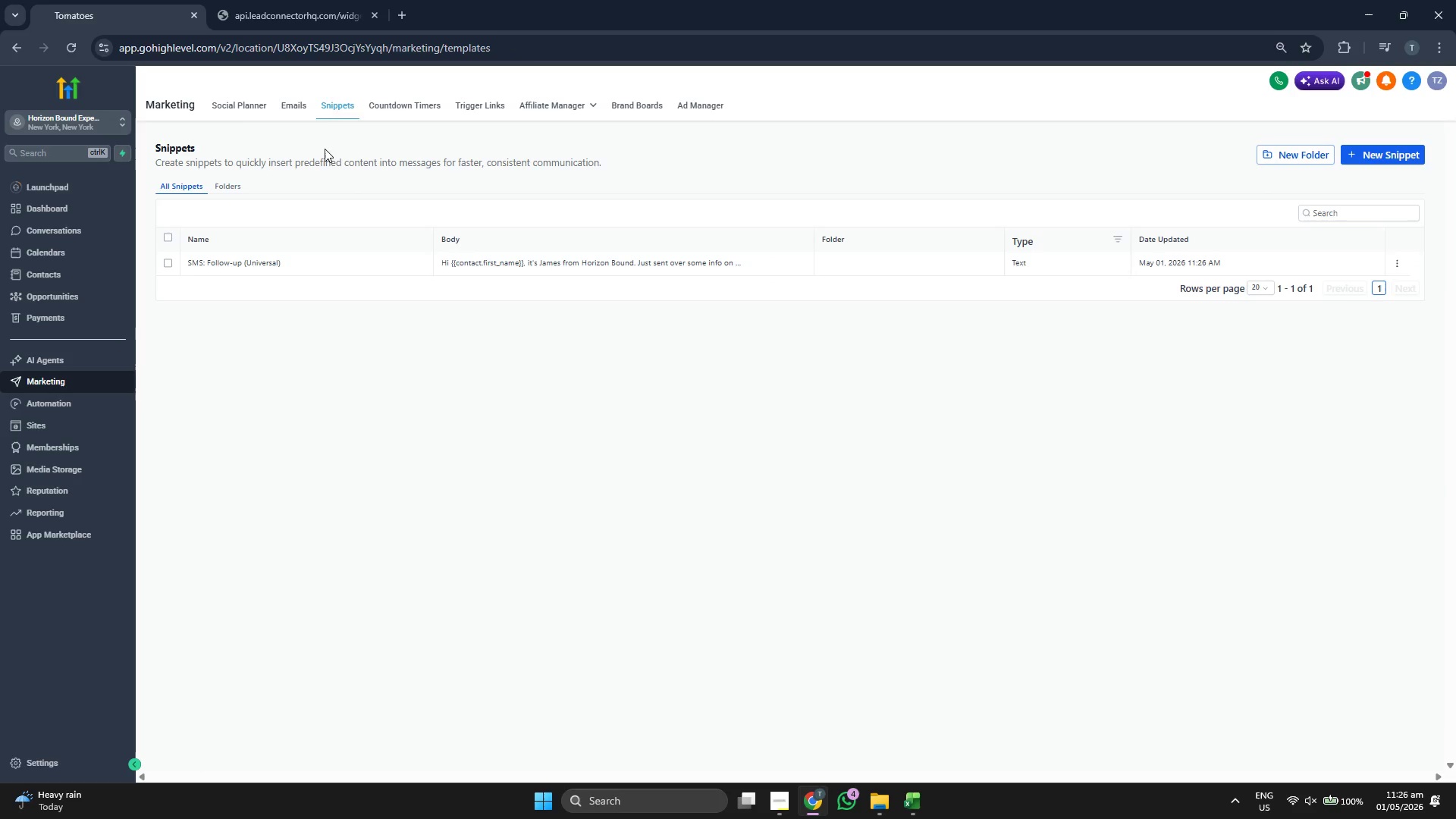 
wait(14.02)
 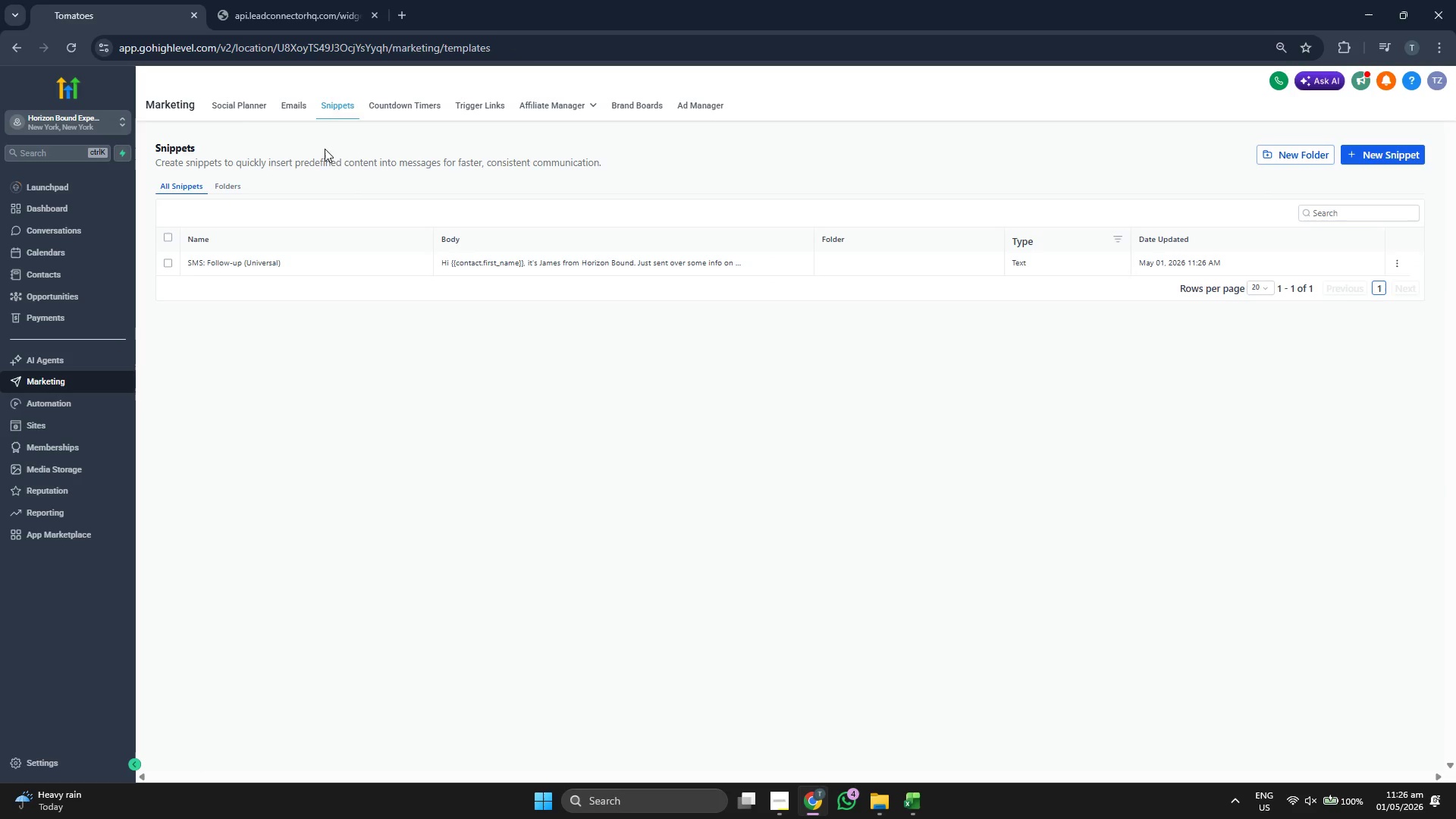 
left_click([601, 105])
 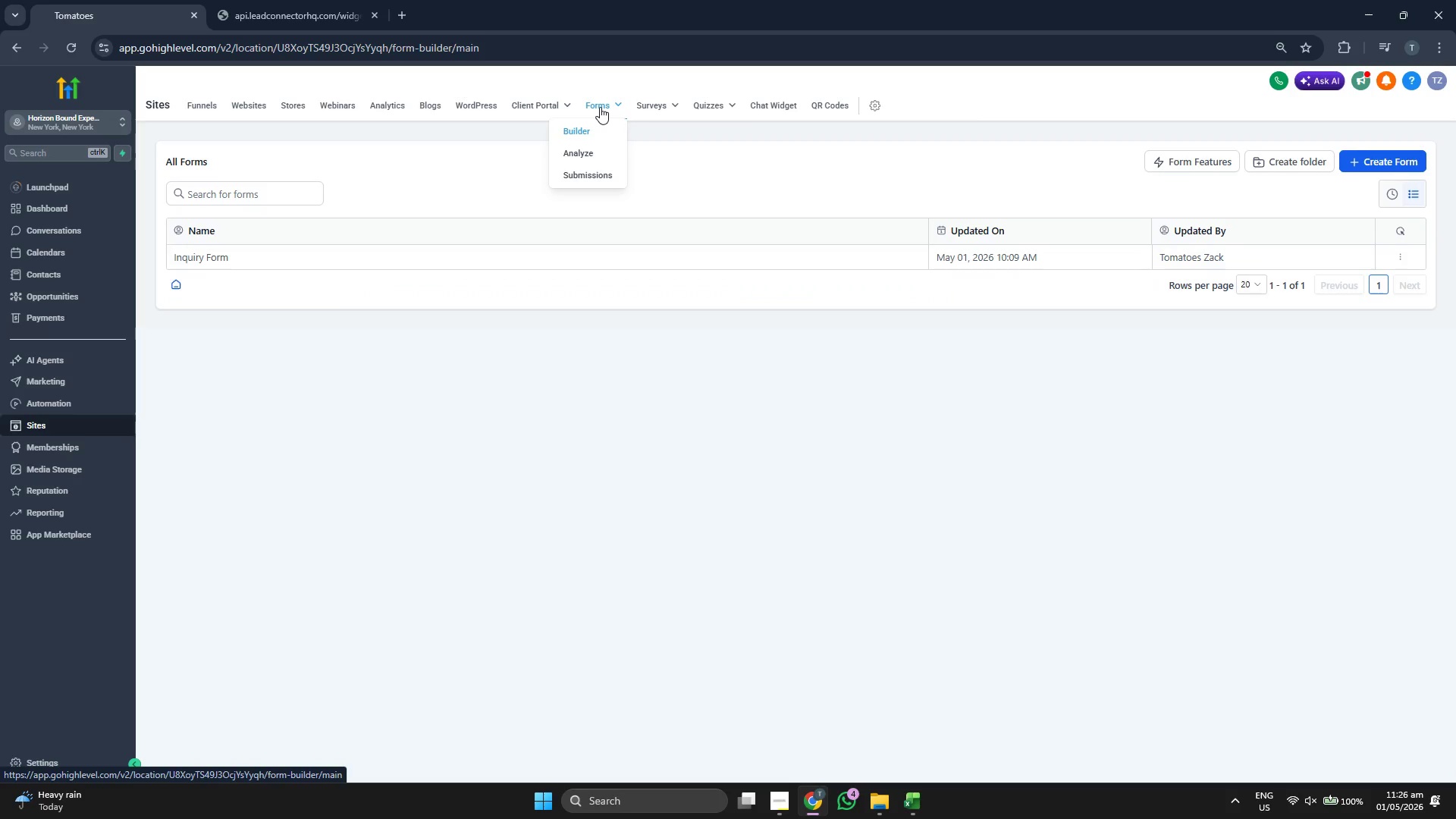 
wait(5.12)
 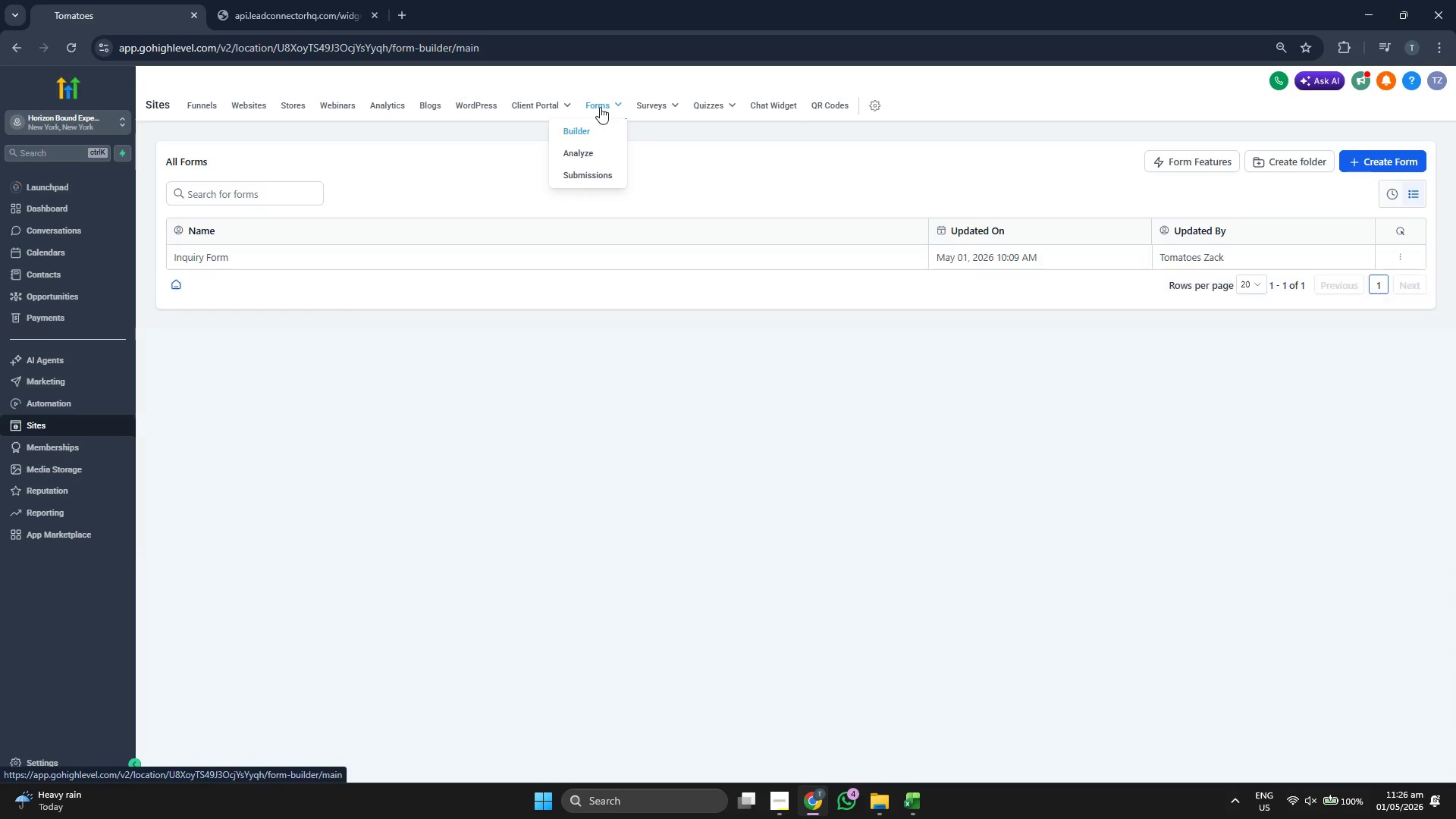 
left_click([299, 260])
 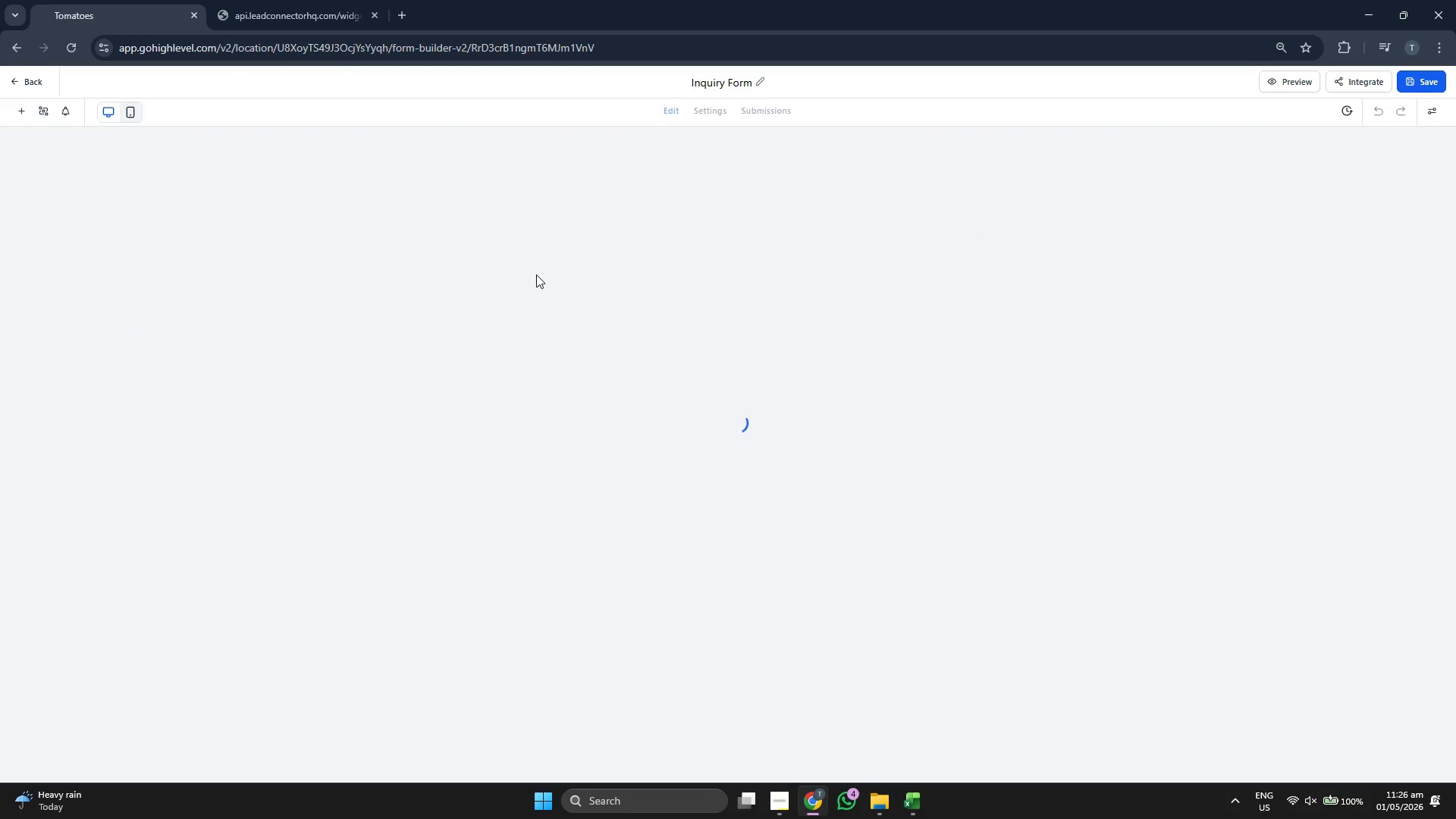 
wait(9.94)
 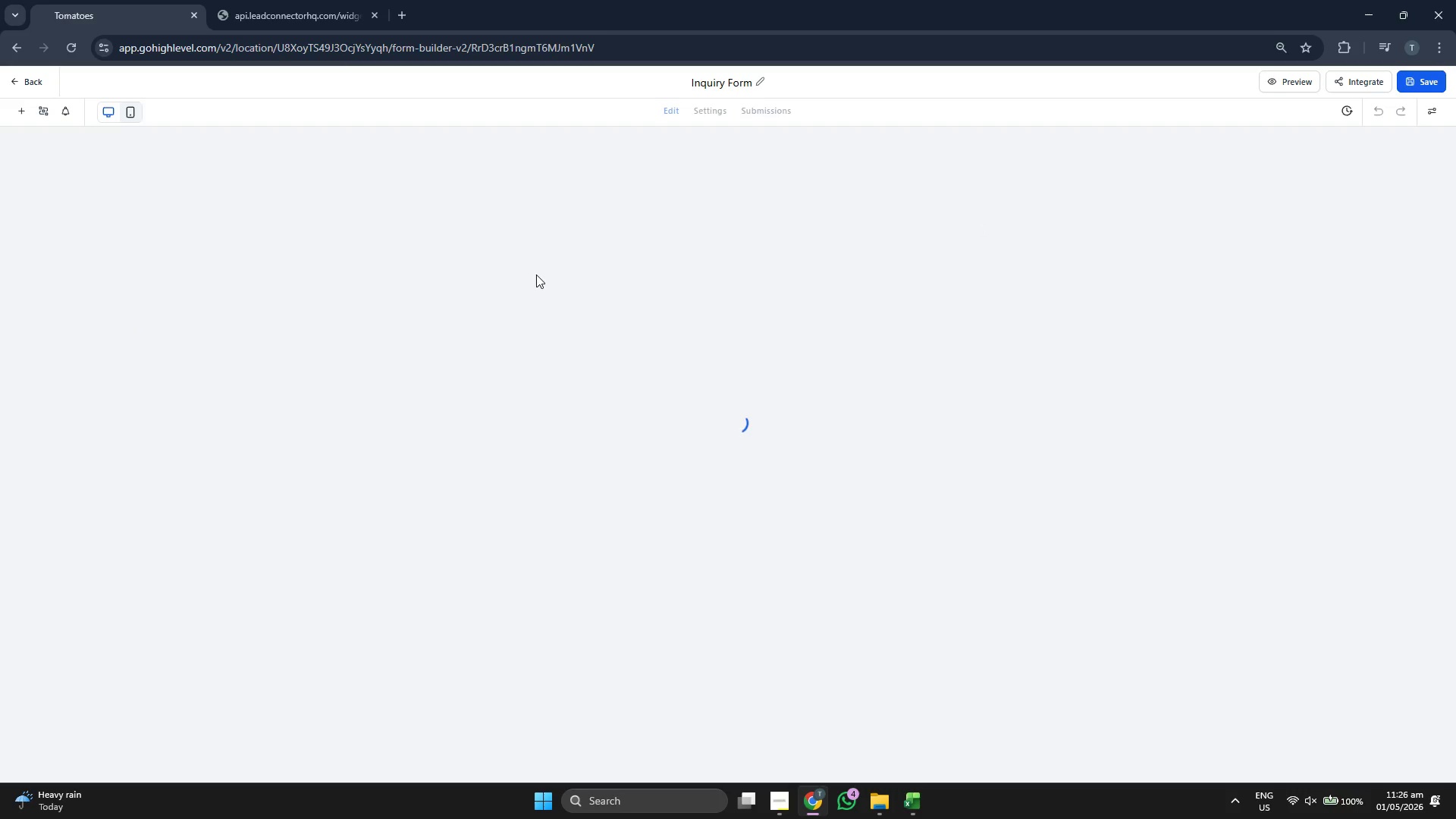 
left_click([767, 106])
 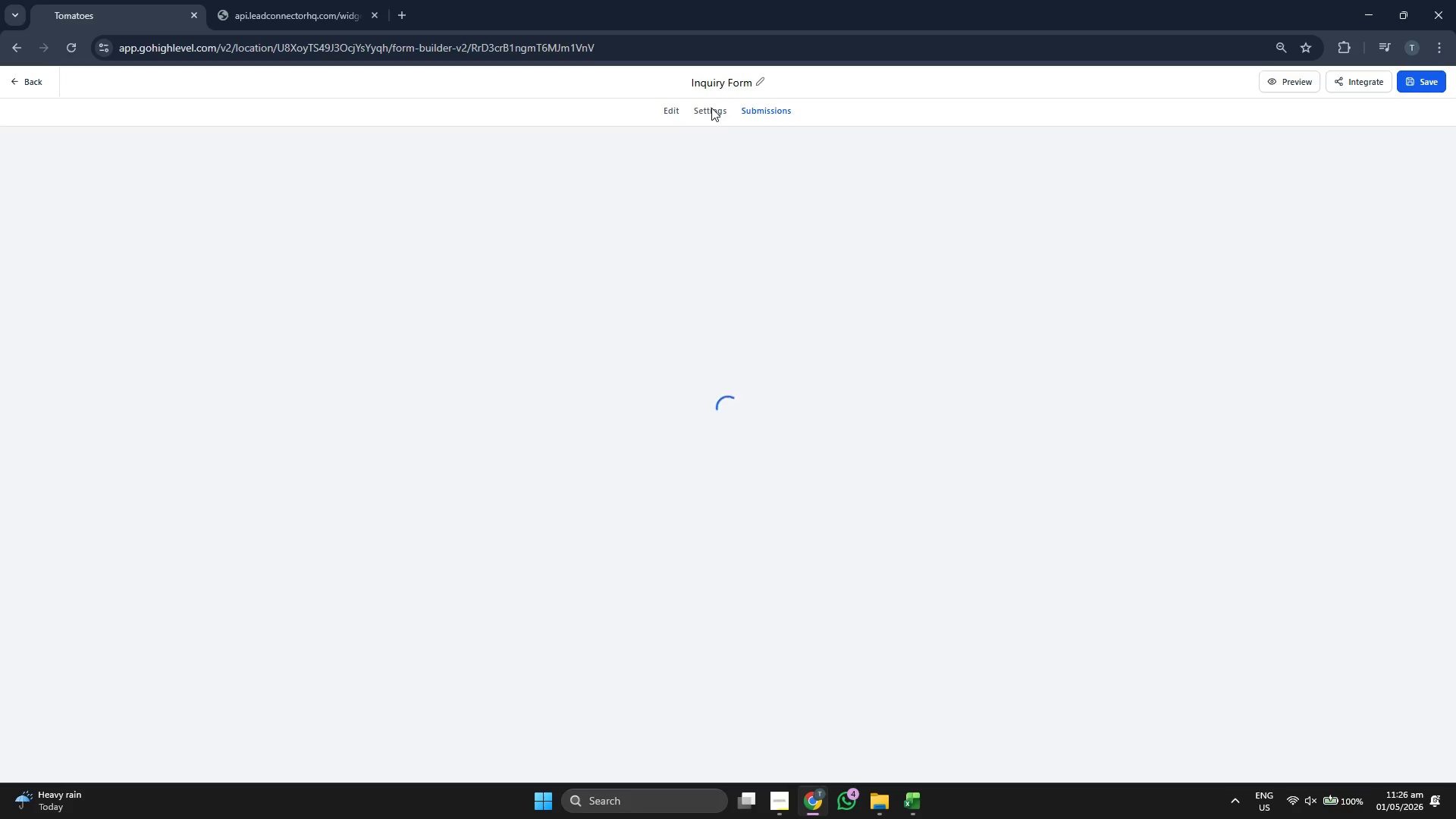 
left_click([711, 108])
 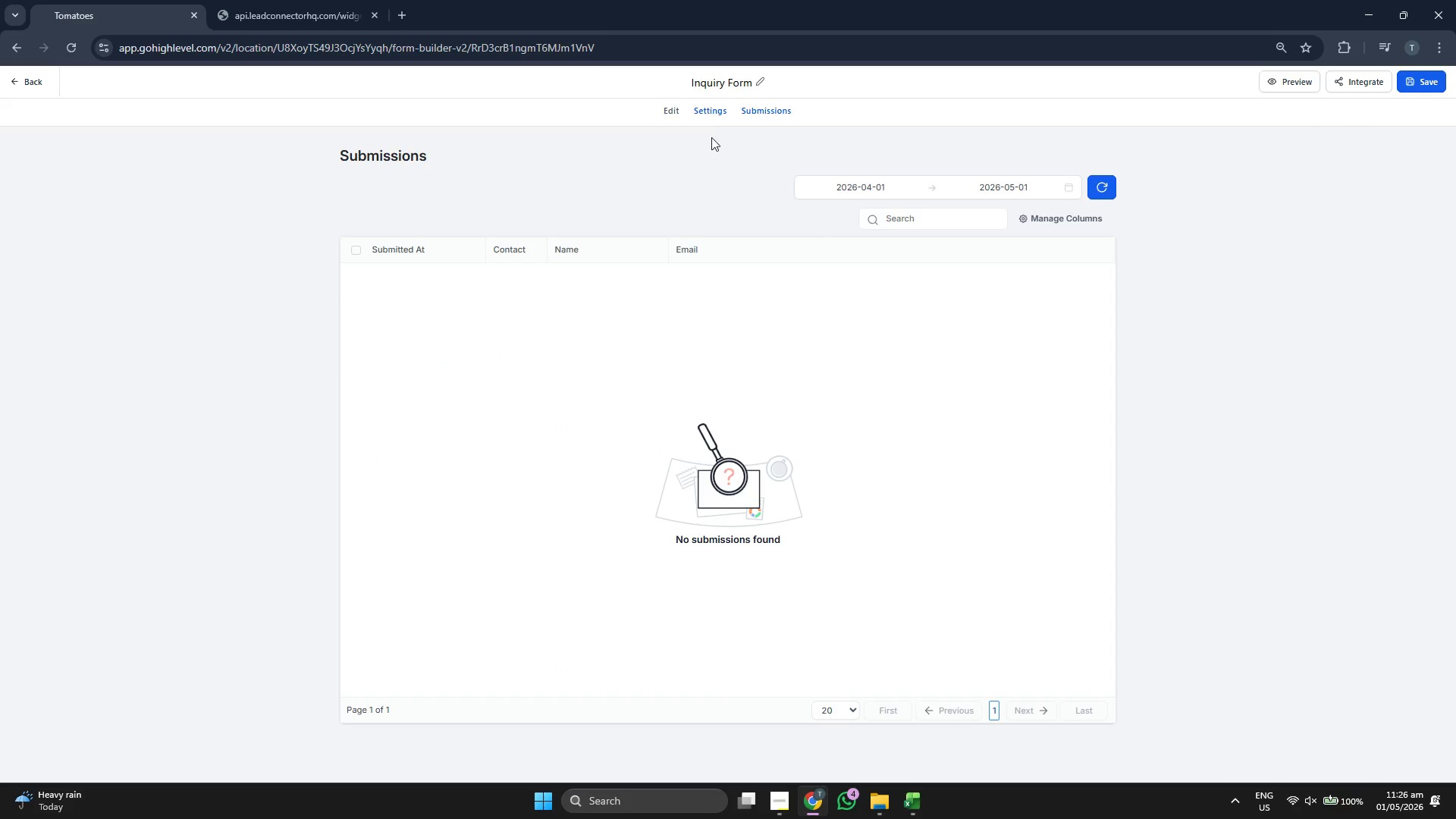 
wait(5.12)
 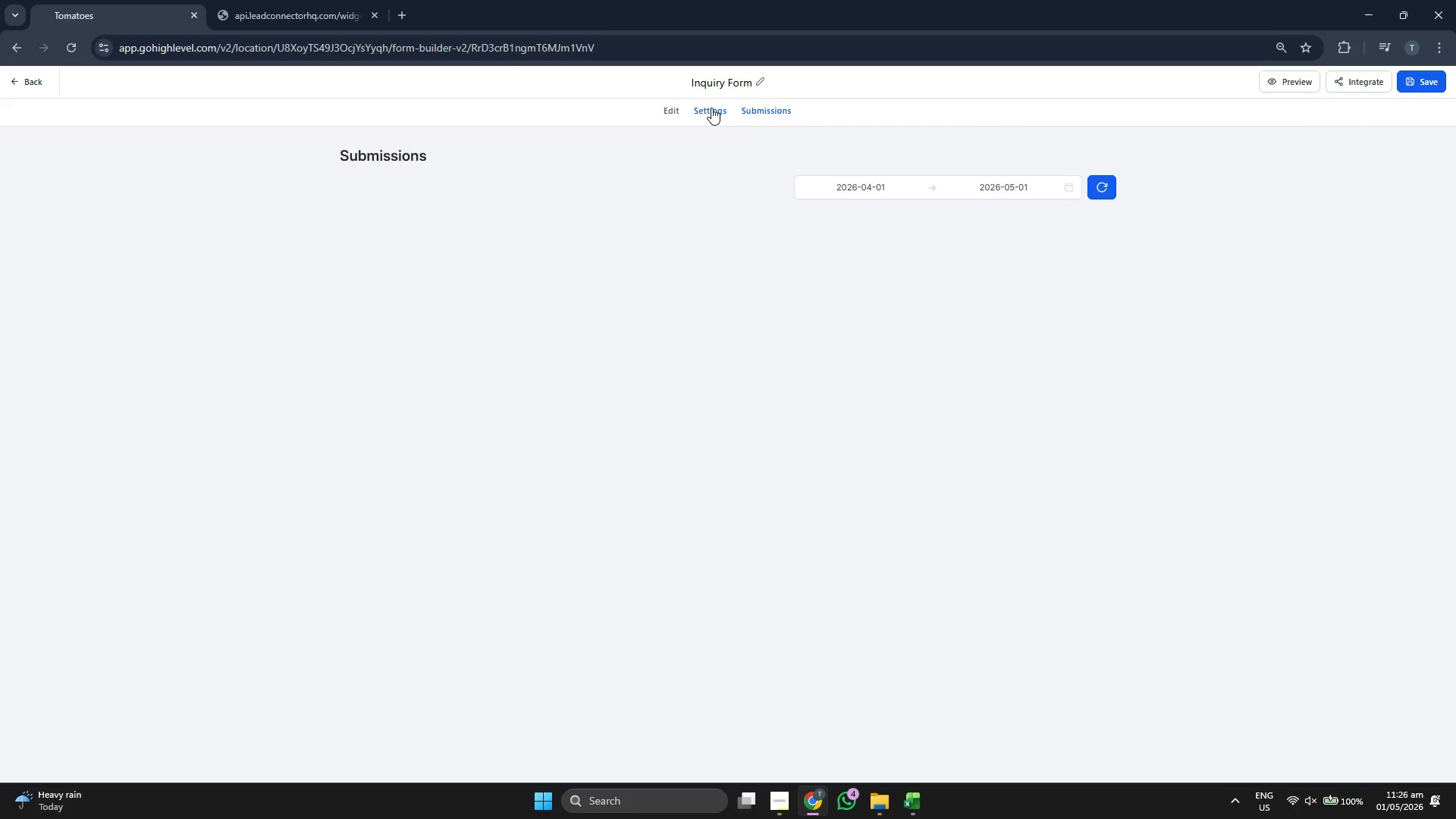 
left_click([713, 108])
 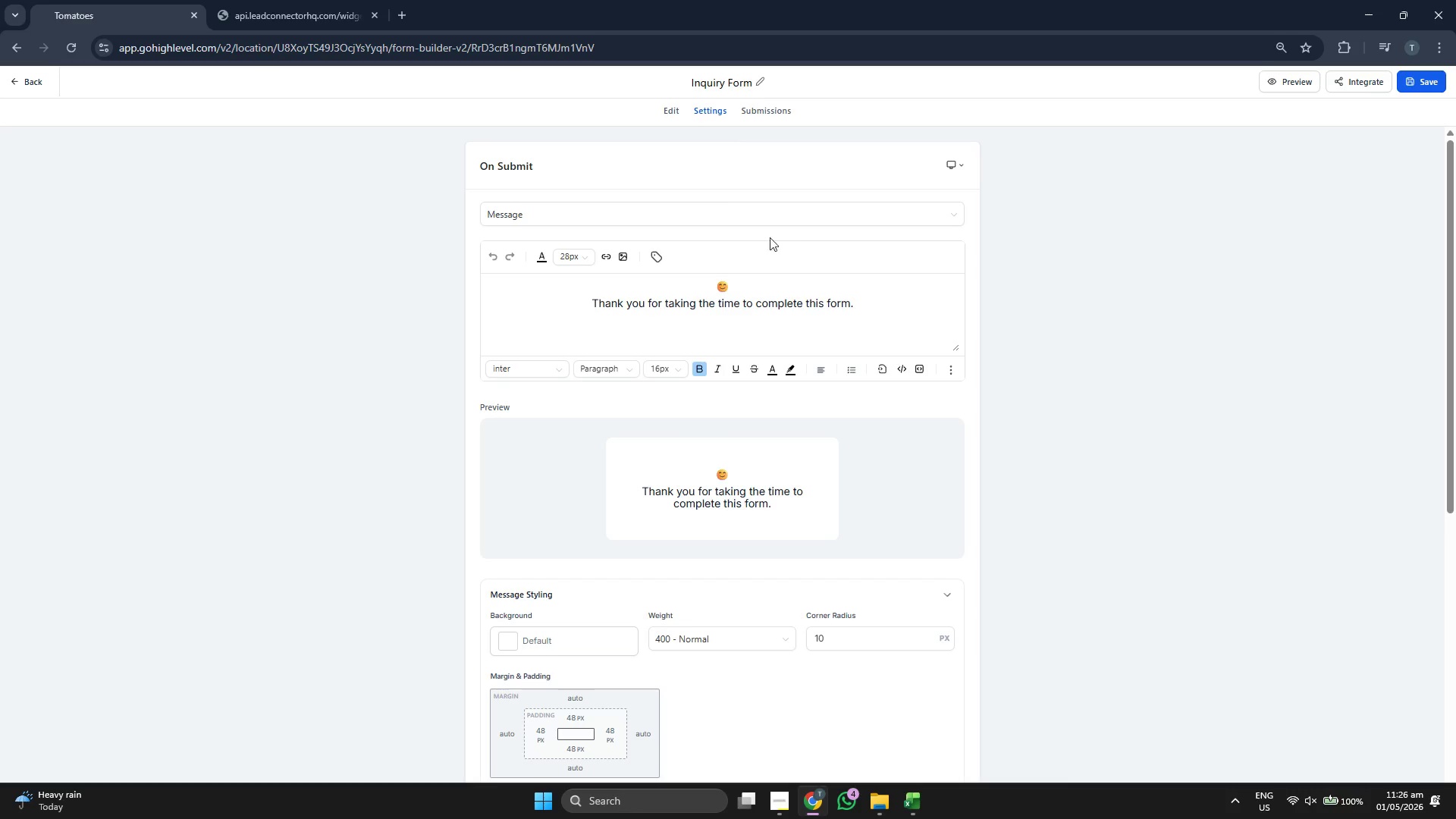 
scroll: coordinate [856, 285], scroll_direction: down, amount: 3.0
 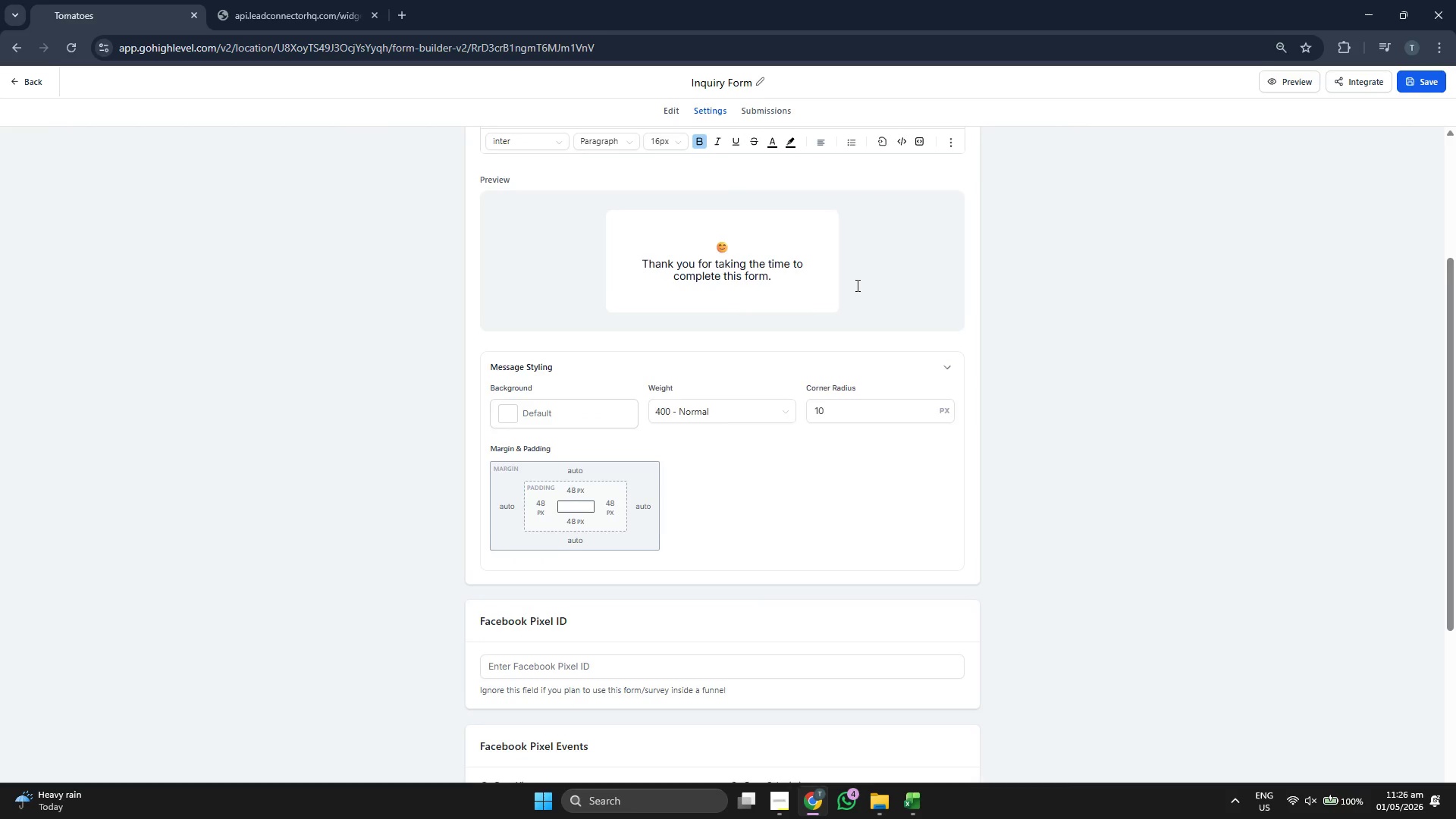 
scroll: coordinate [856, 285], scroll_direction: up, amount: 3.0
 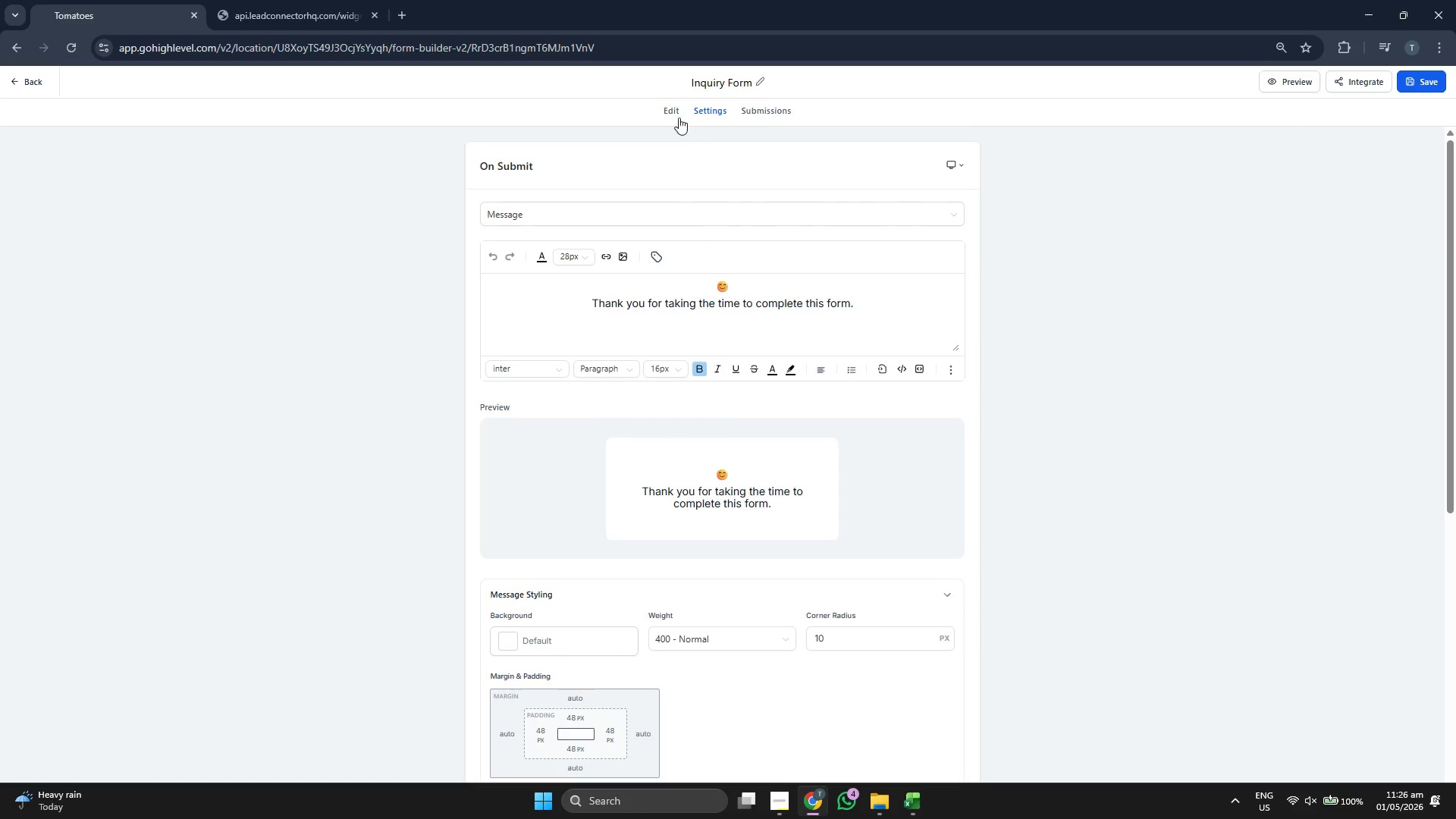 
left_click([658, 102])
 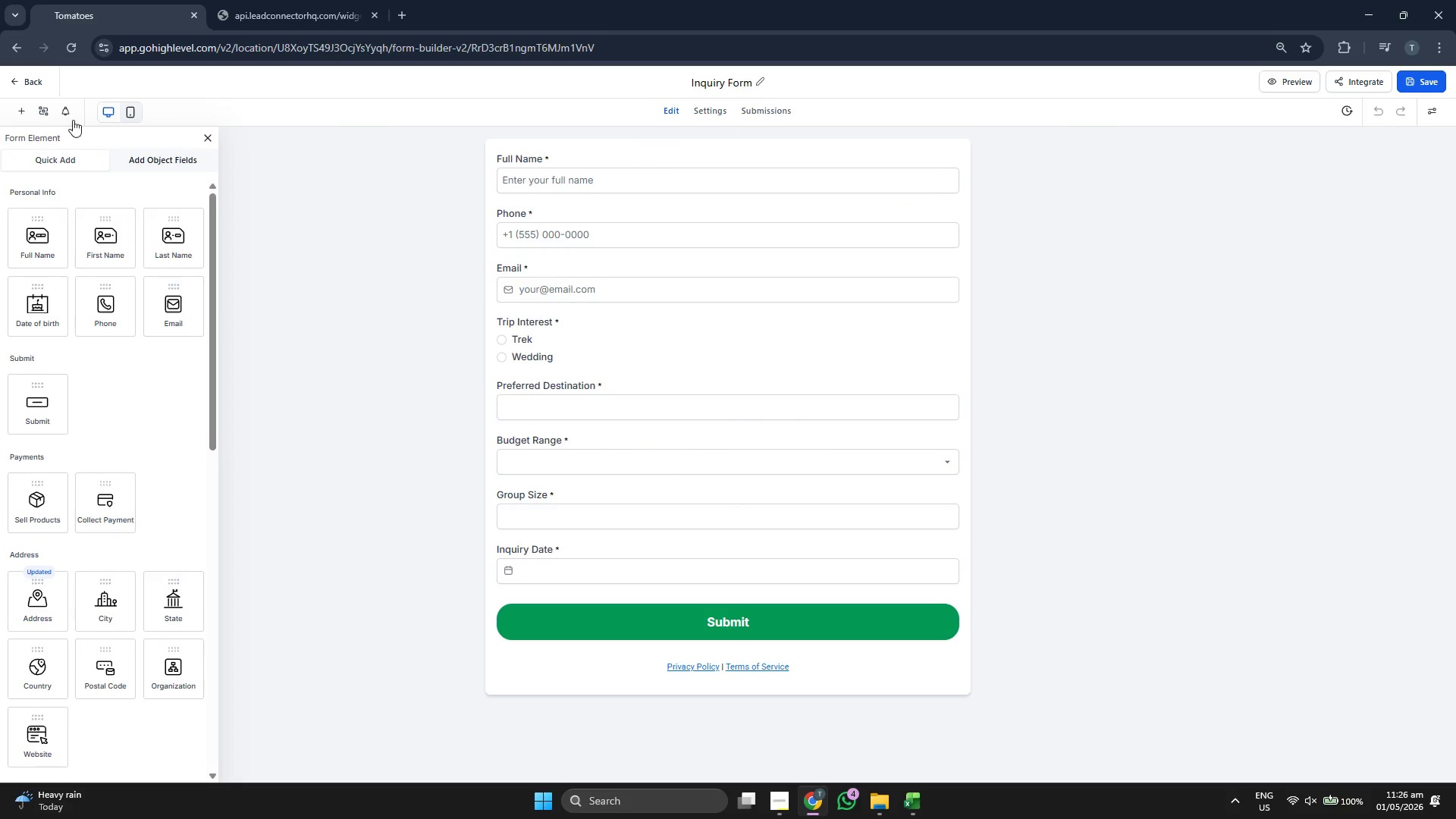 
left_click([130, 111])
 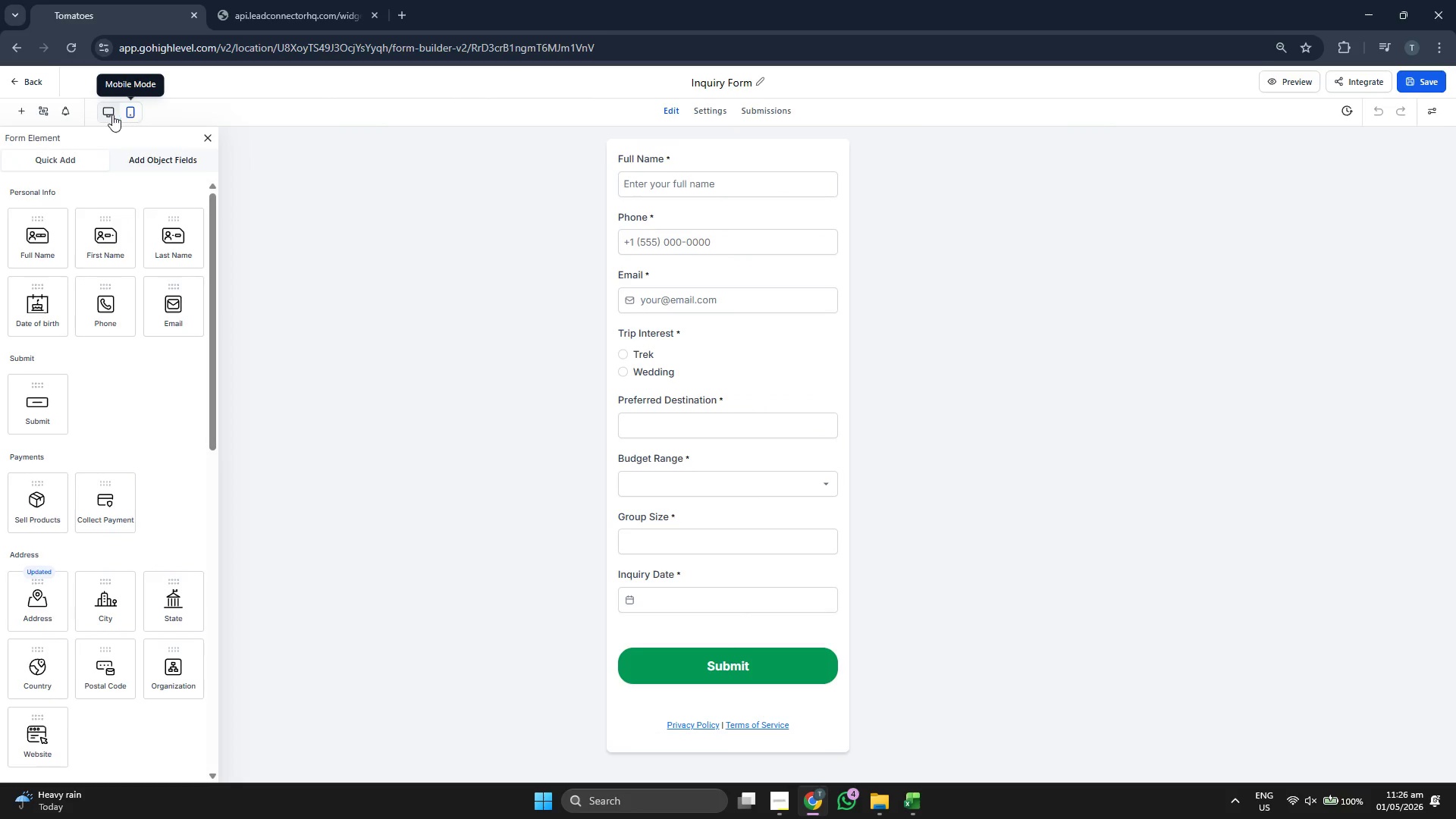 
left_click([111, 115])
 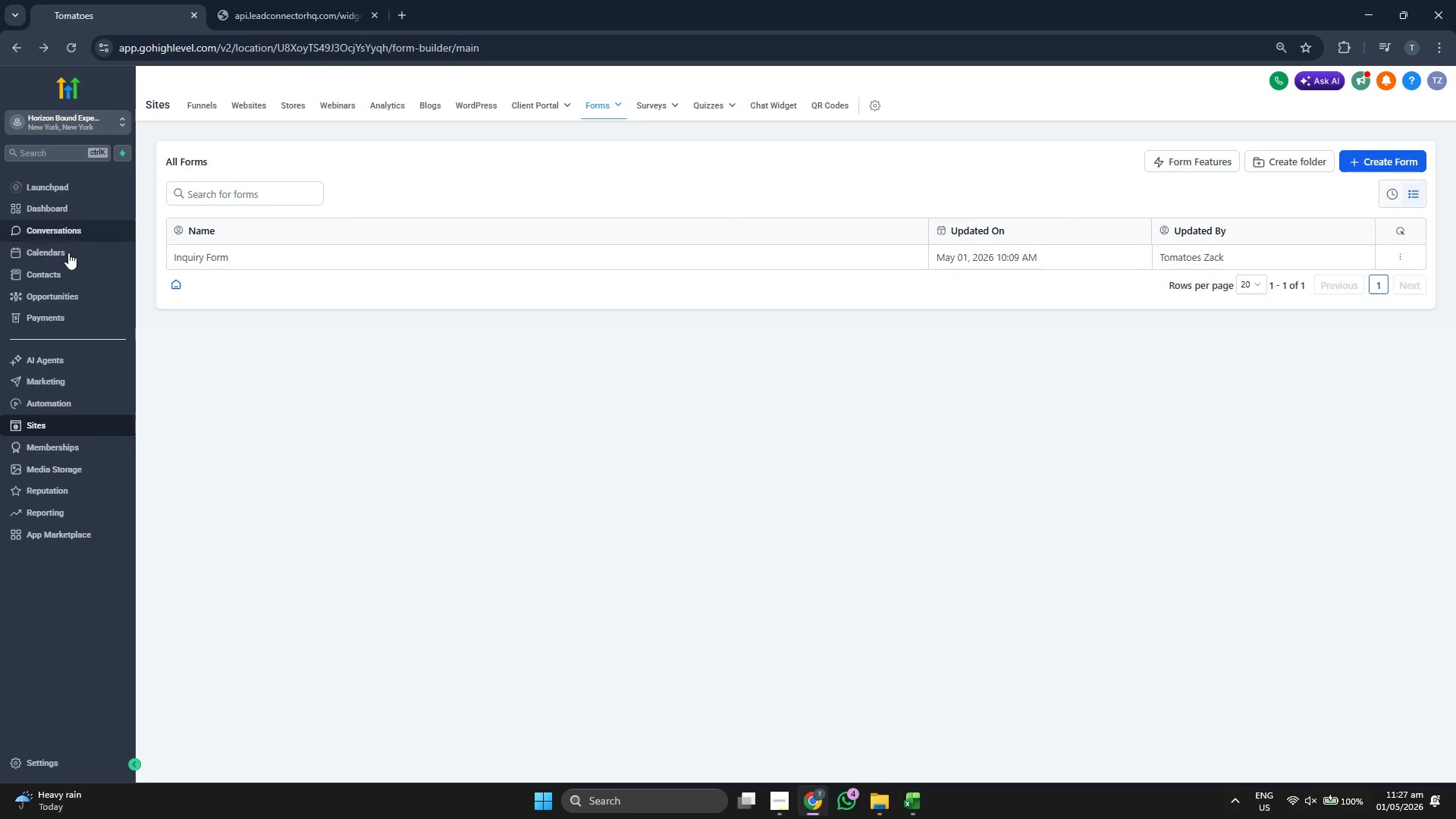 
left_click([67, 278])
 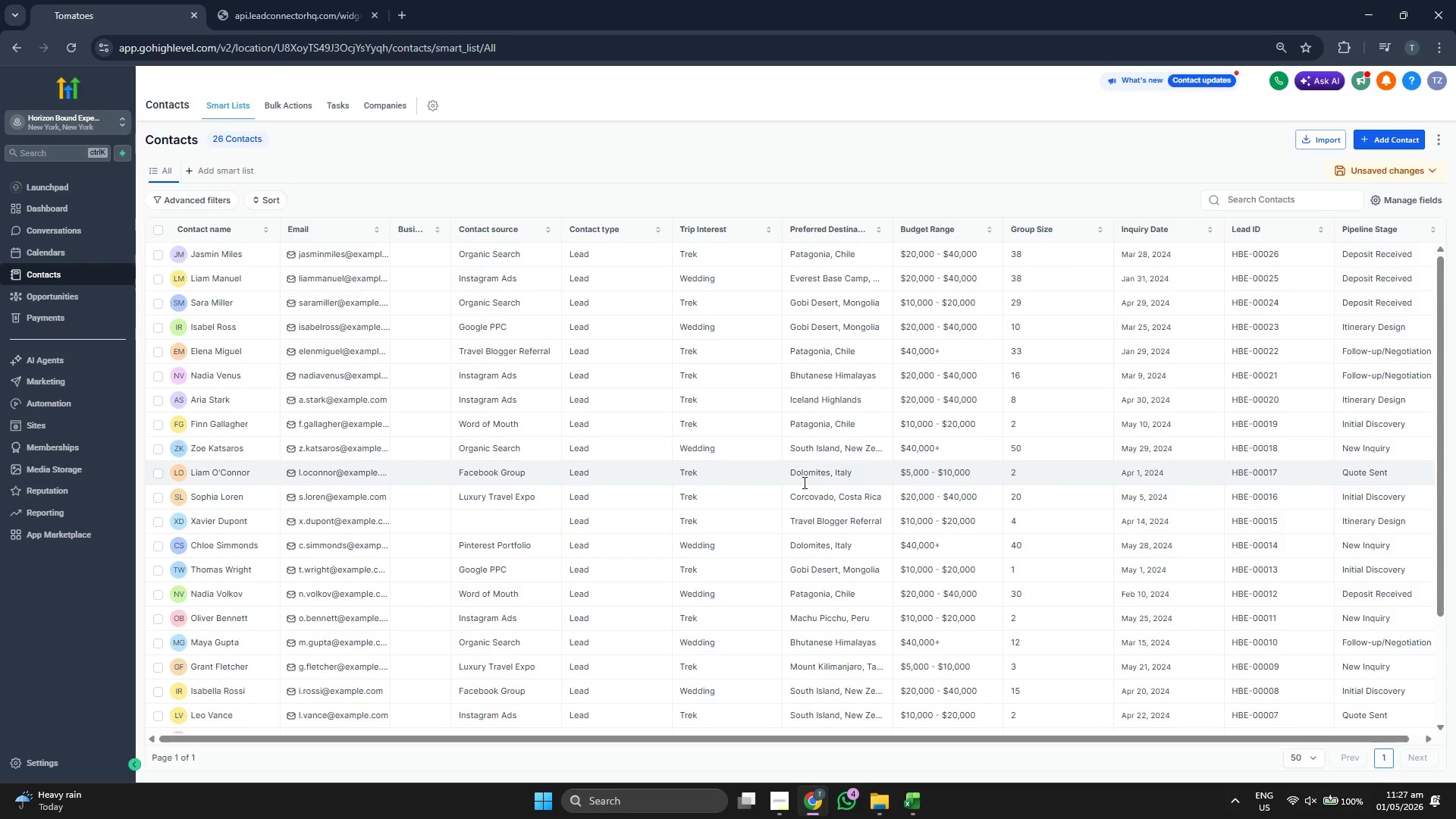 
wait(6.36)
 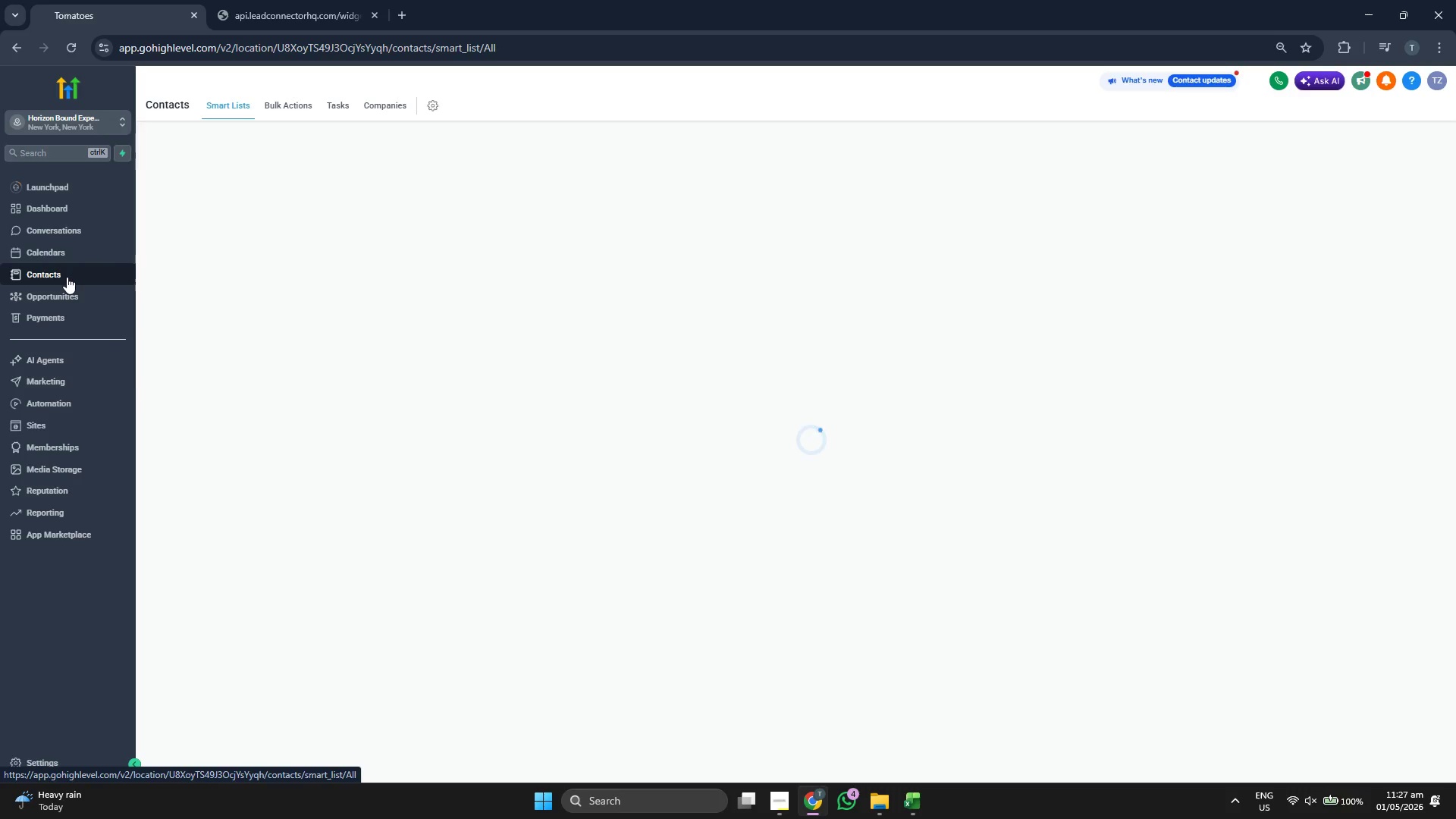 
left_click([1390, 142])
 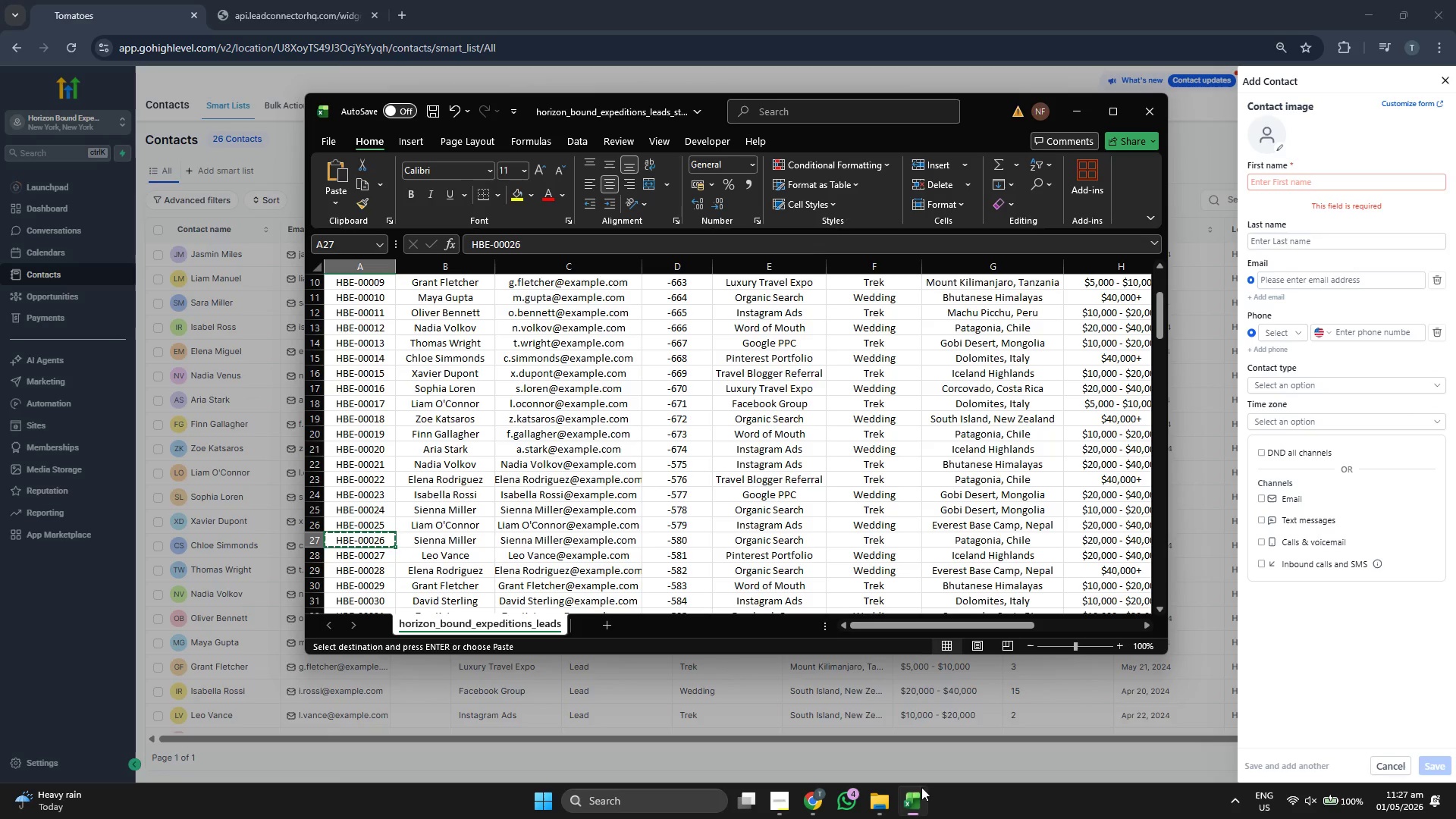 
key(ArrowDown)
 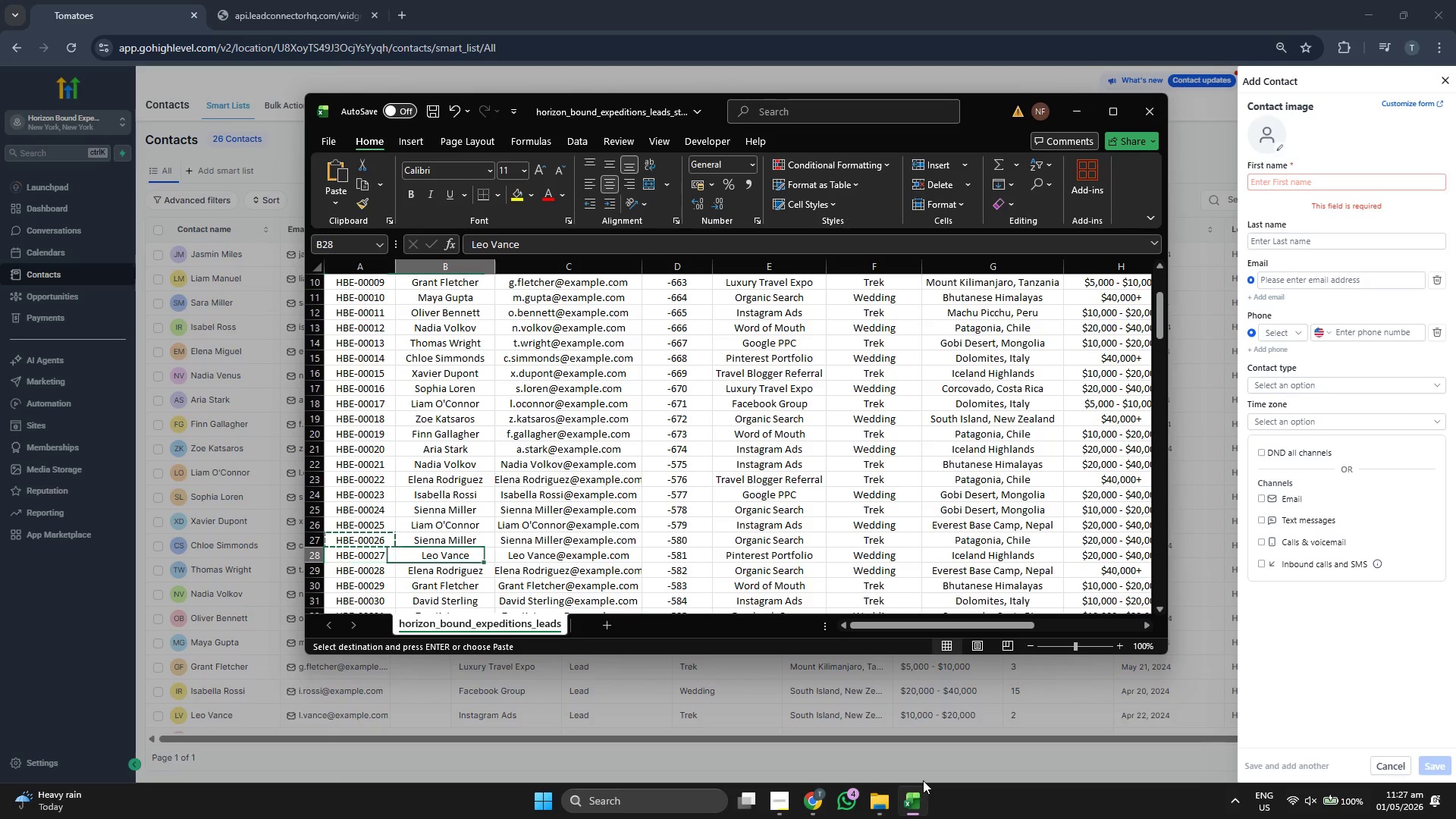 
key(ArrowRight)
 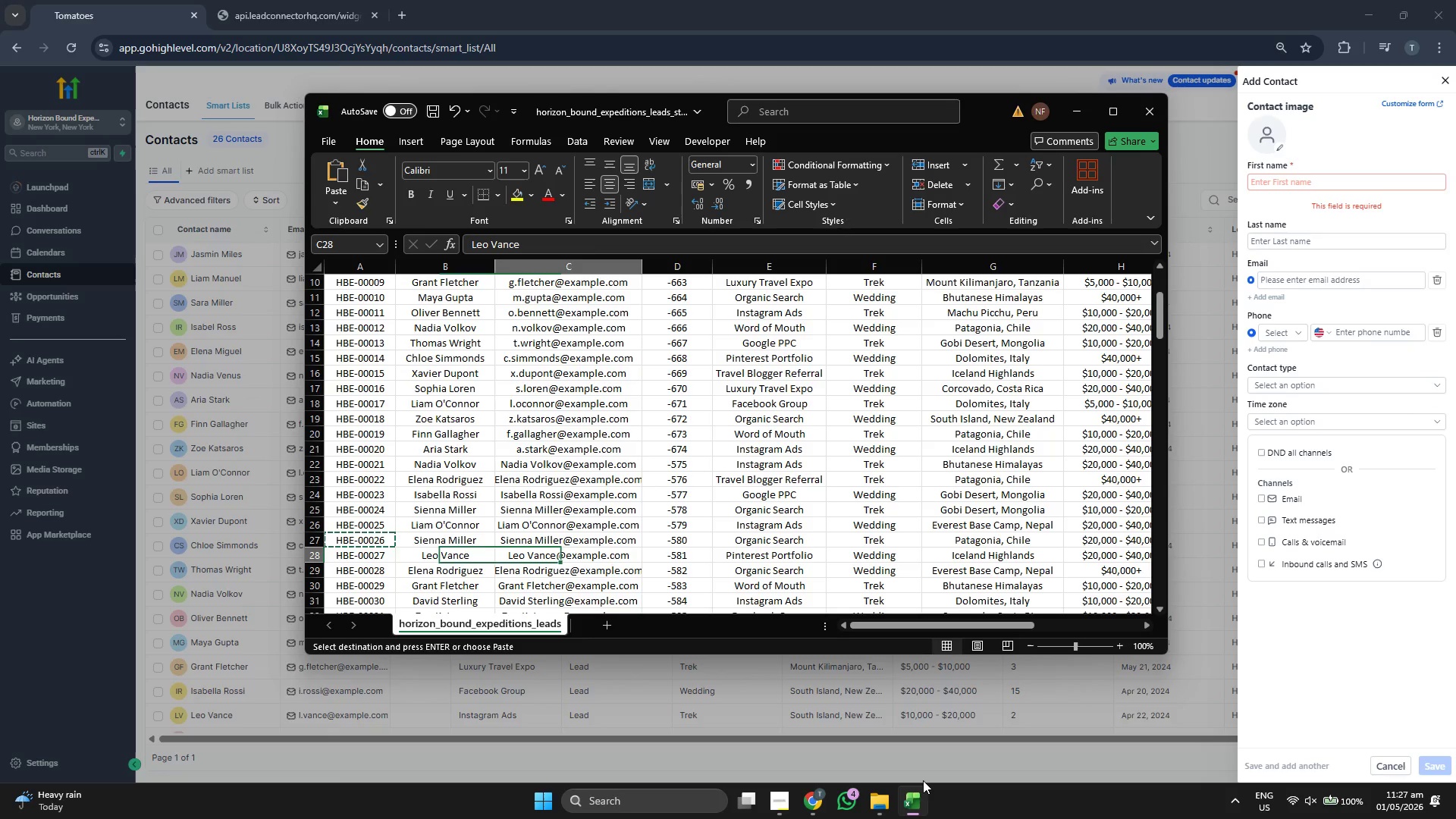 
key(ArrowRight)
 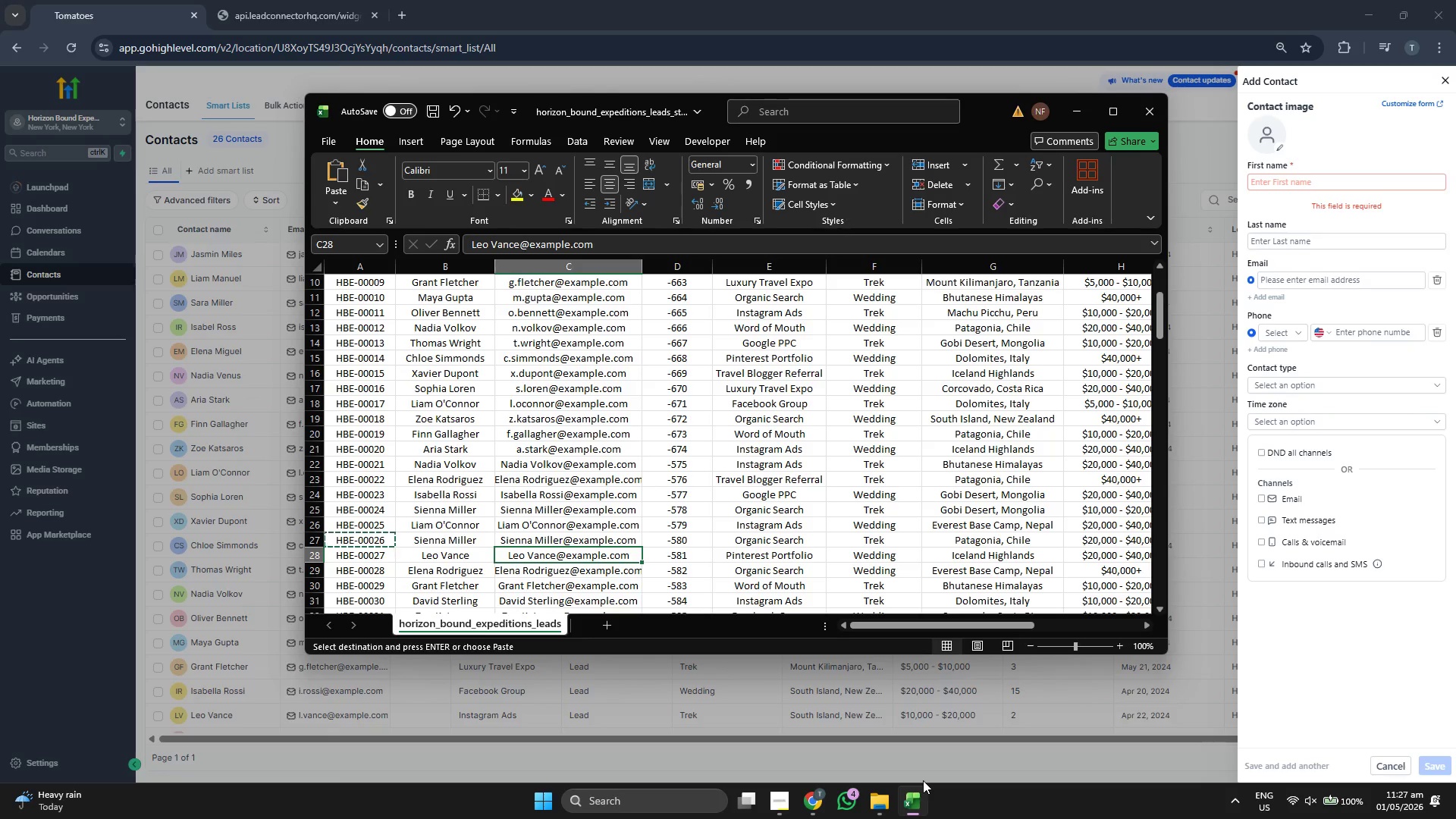 
key(Control+ControlLeft)
 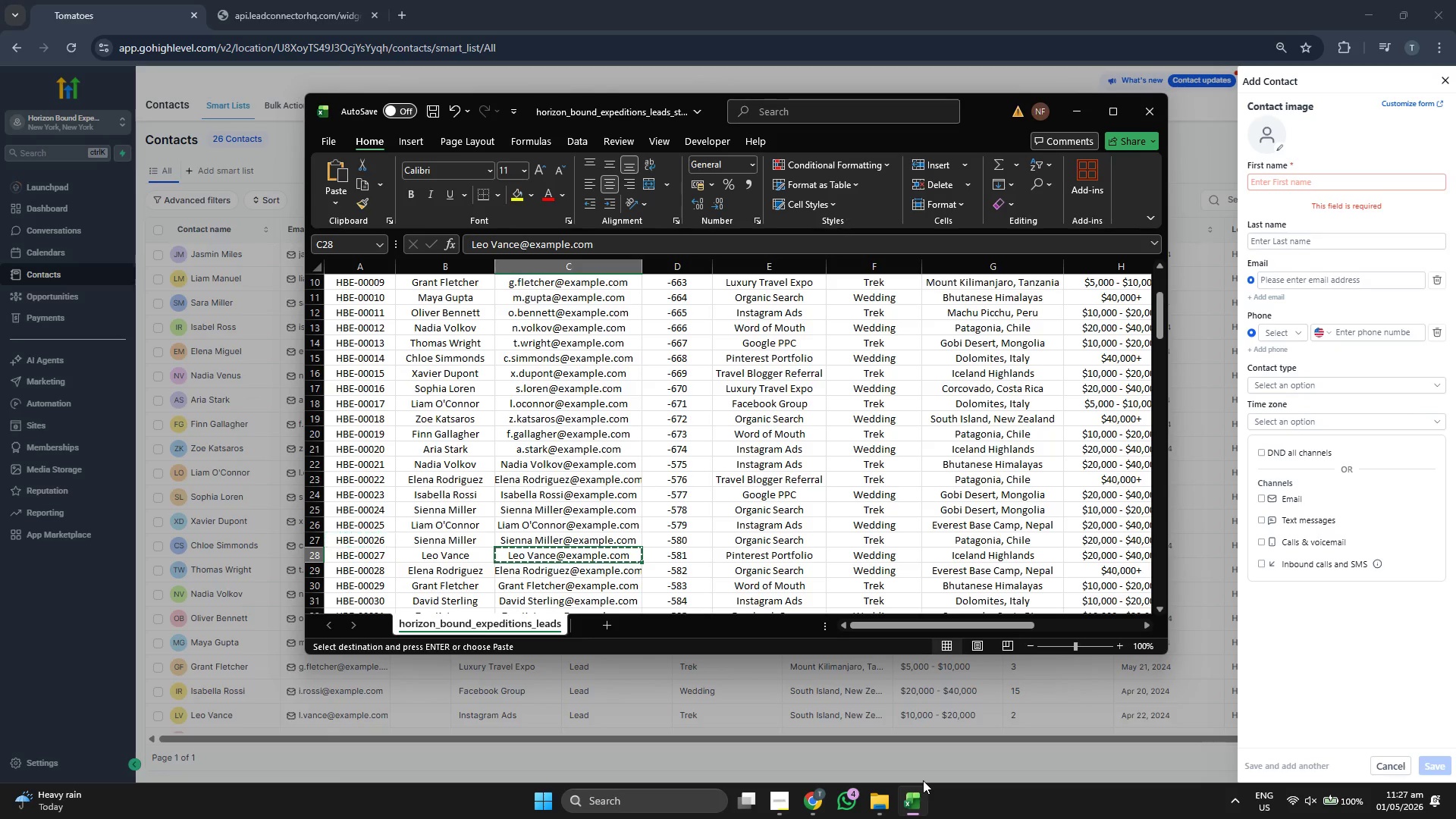 
key(Control+C)
 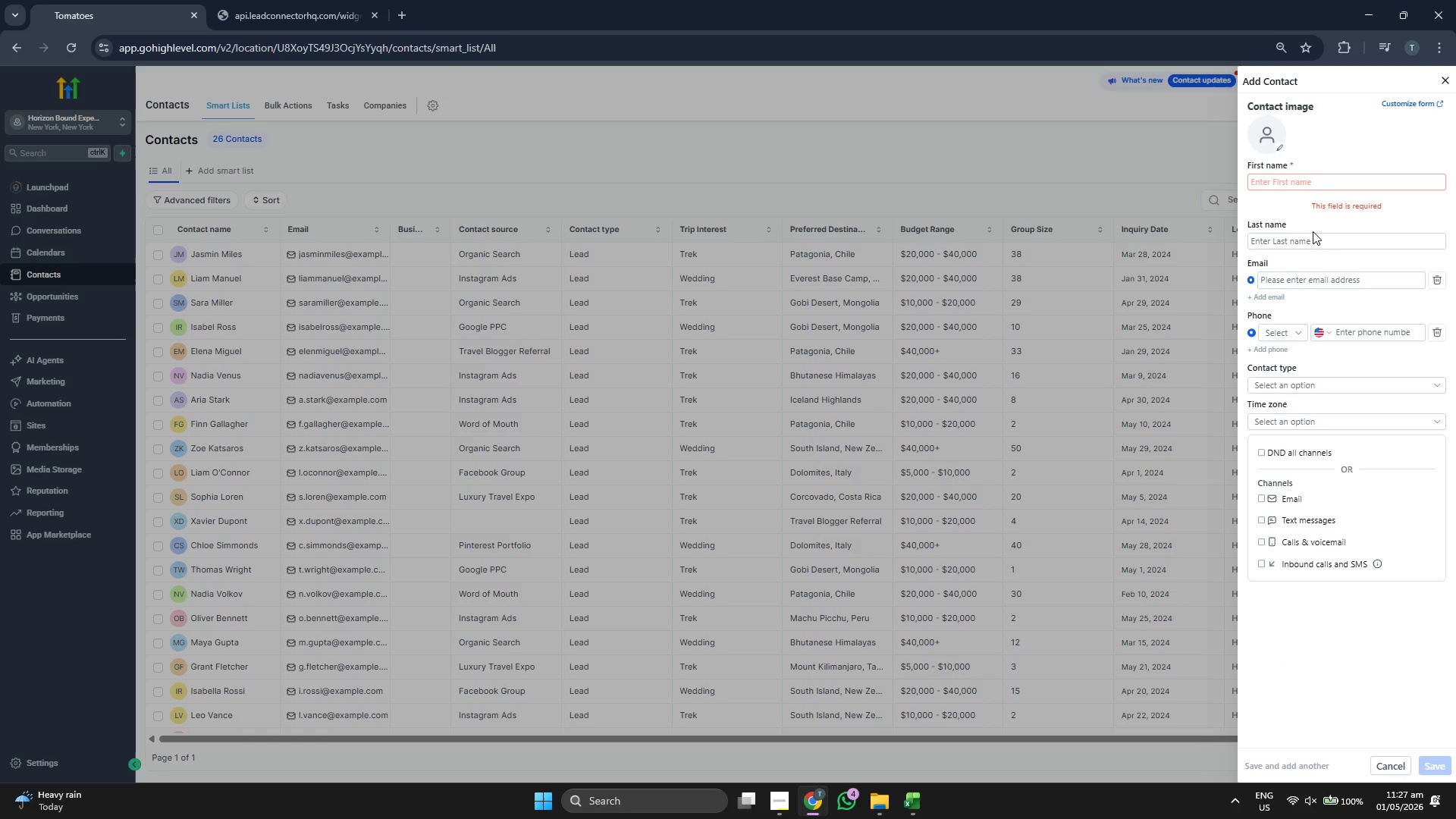 
left_click([1304, 278])
 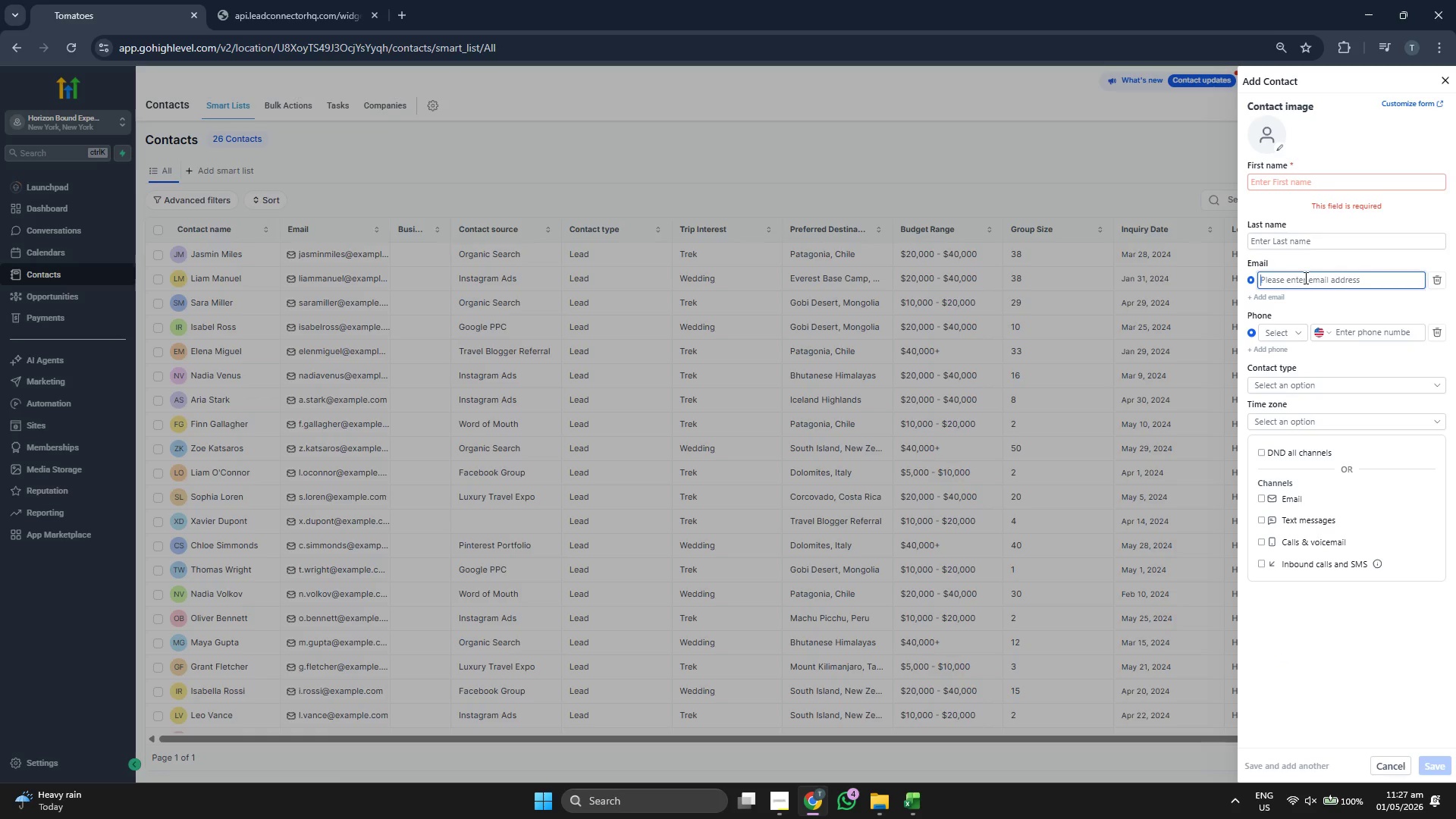 
key(Control+ControlLeft)
 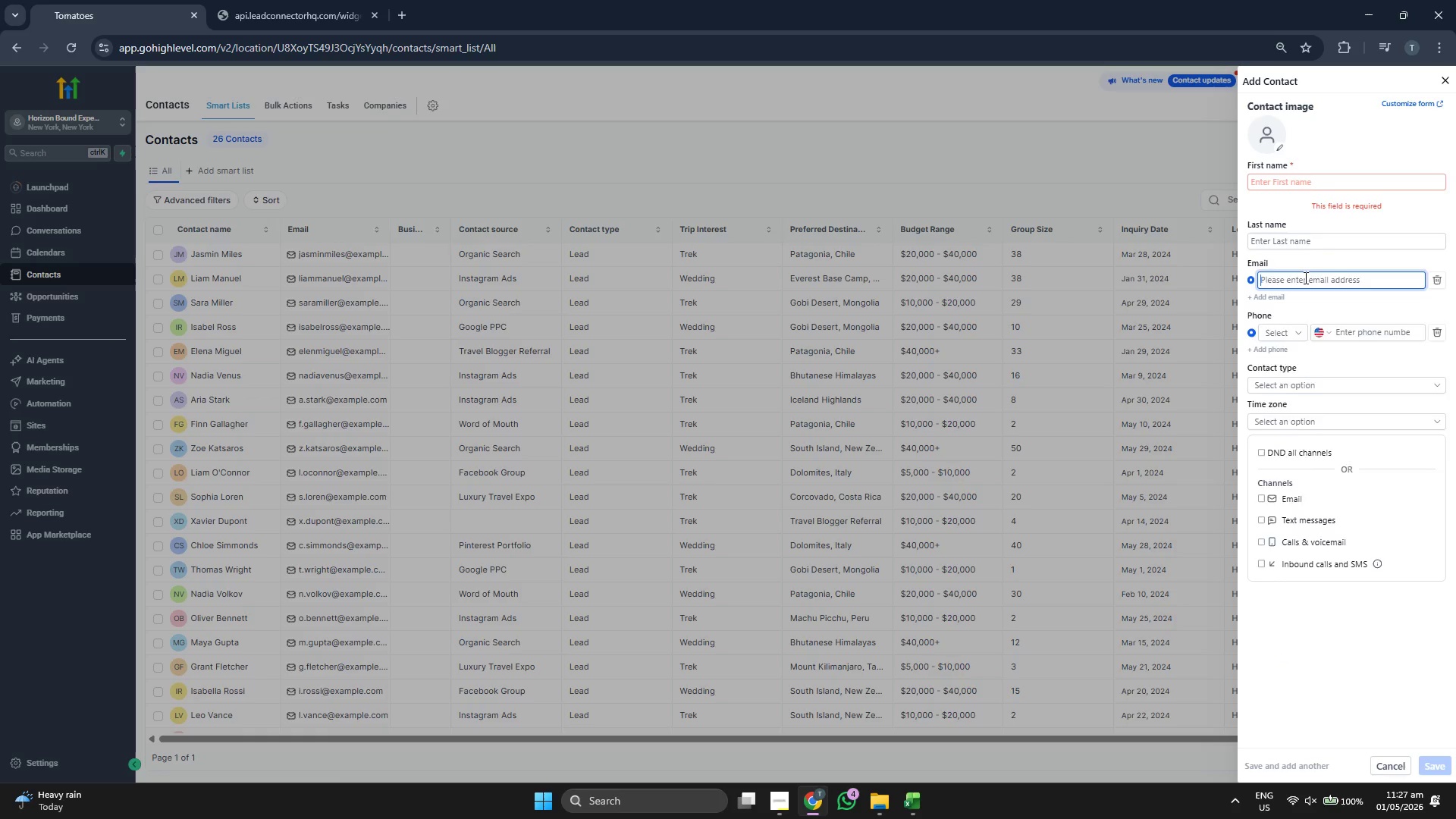 
key(Control+V)
 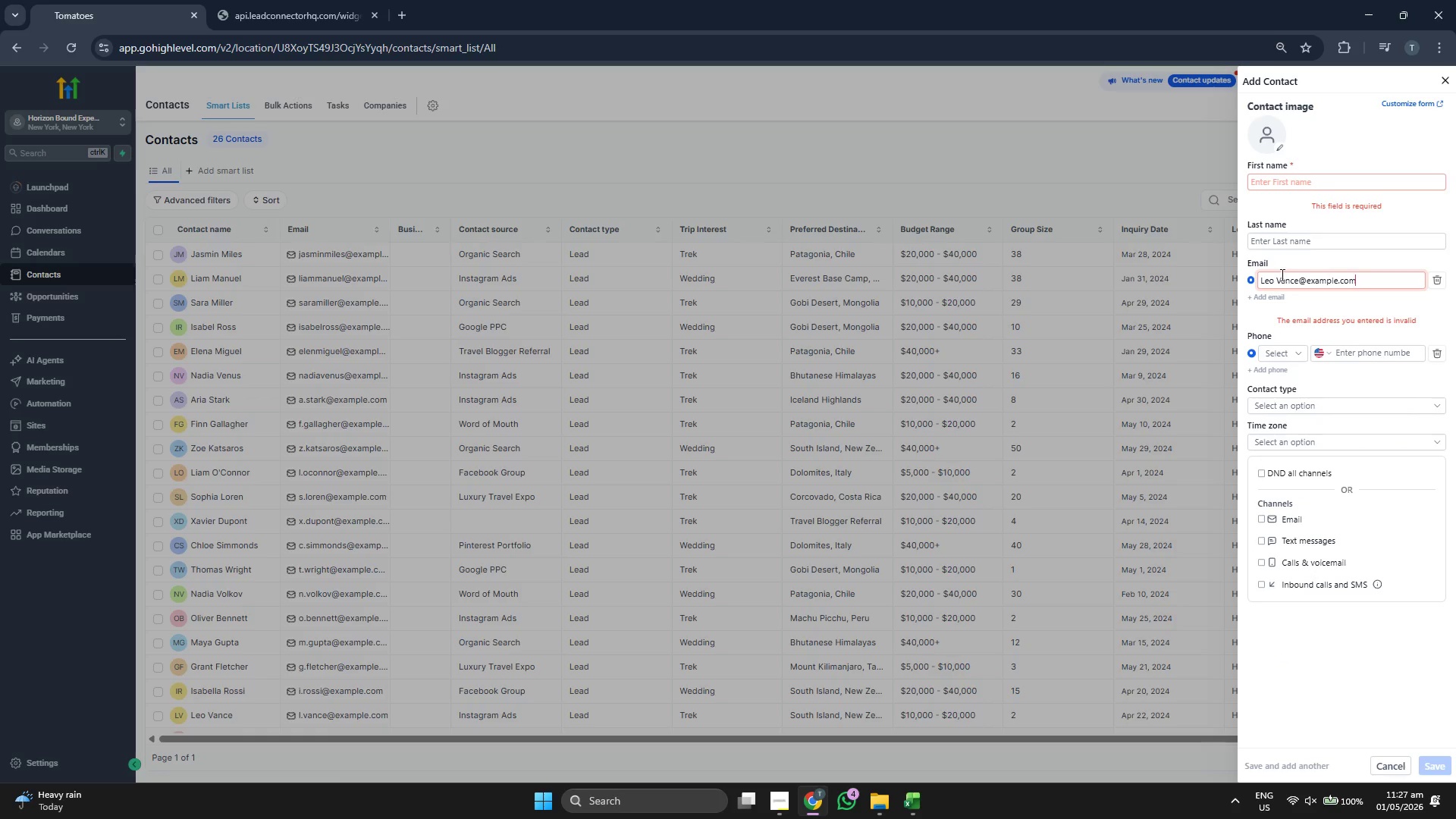 
left_click([1277, 273])
 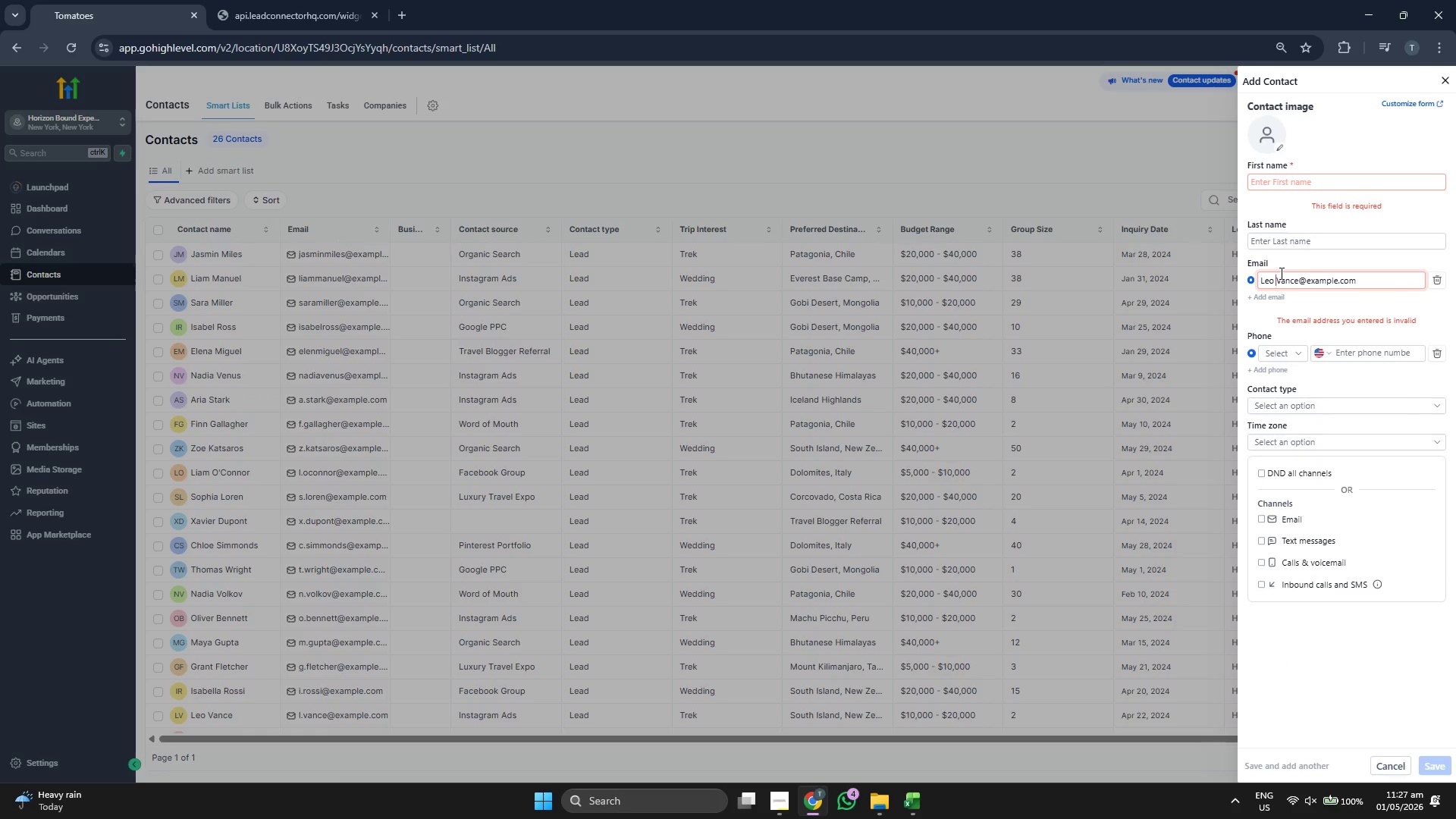 
key(ArrowRight)
 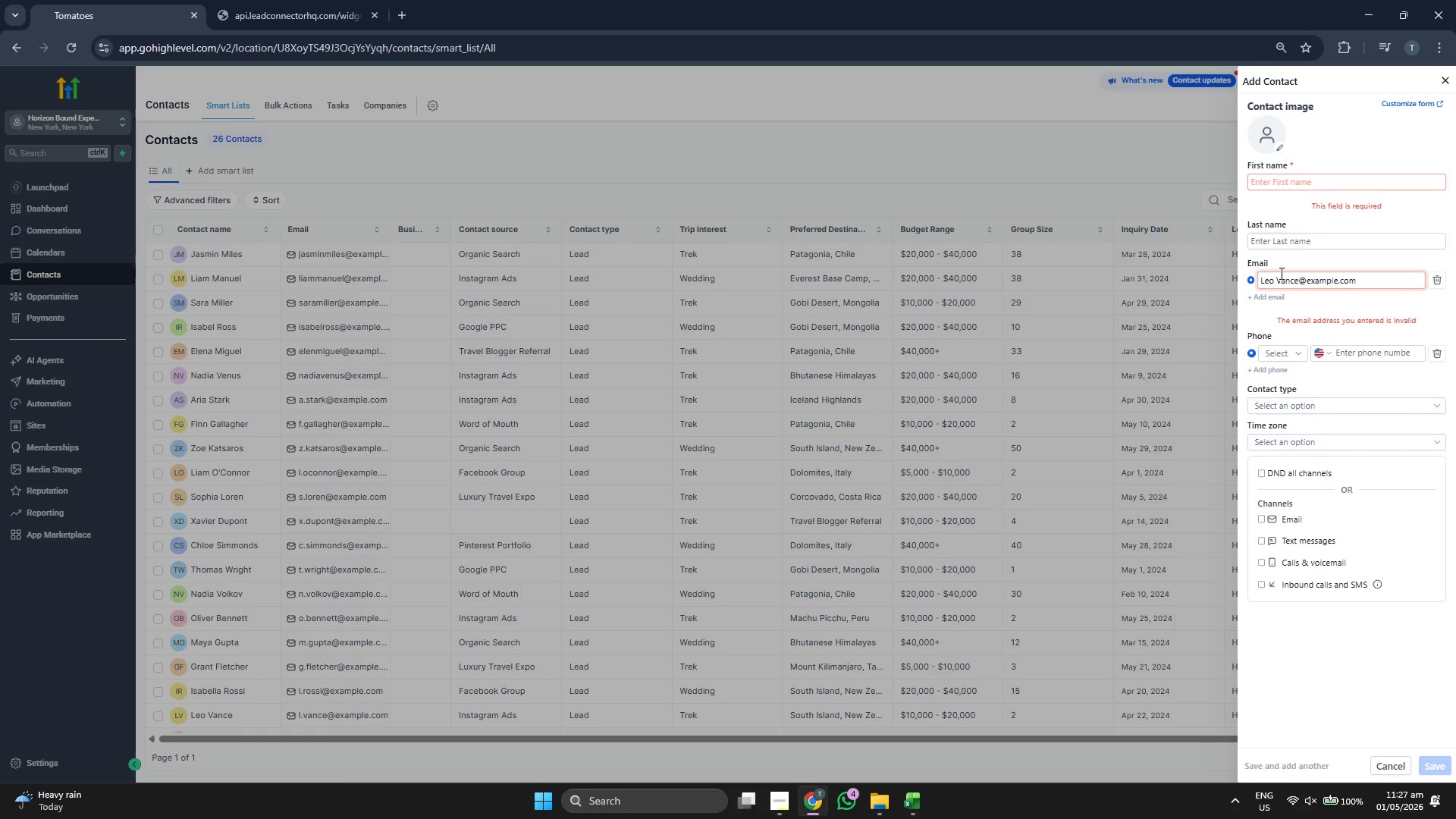 
key(ArrowLeft)
 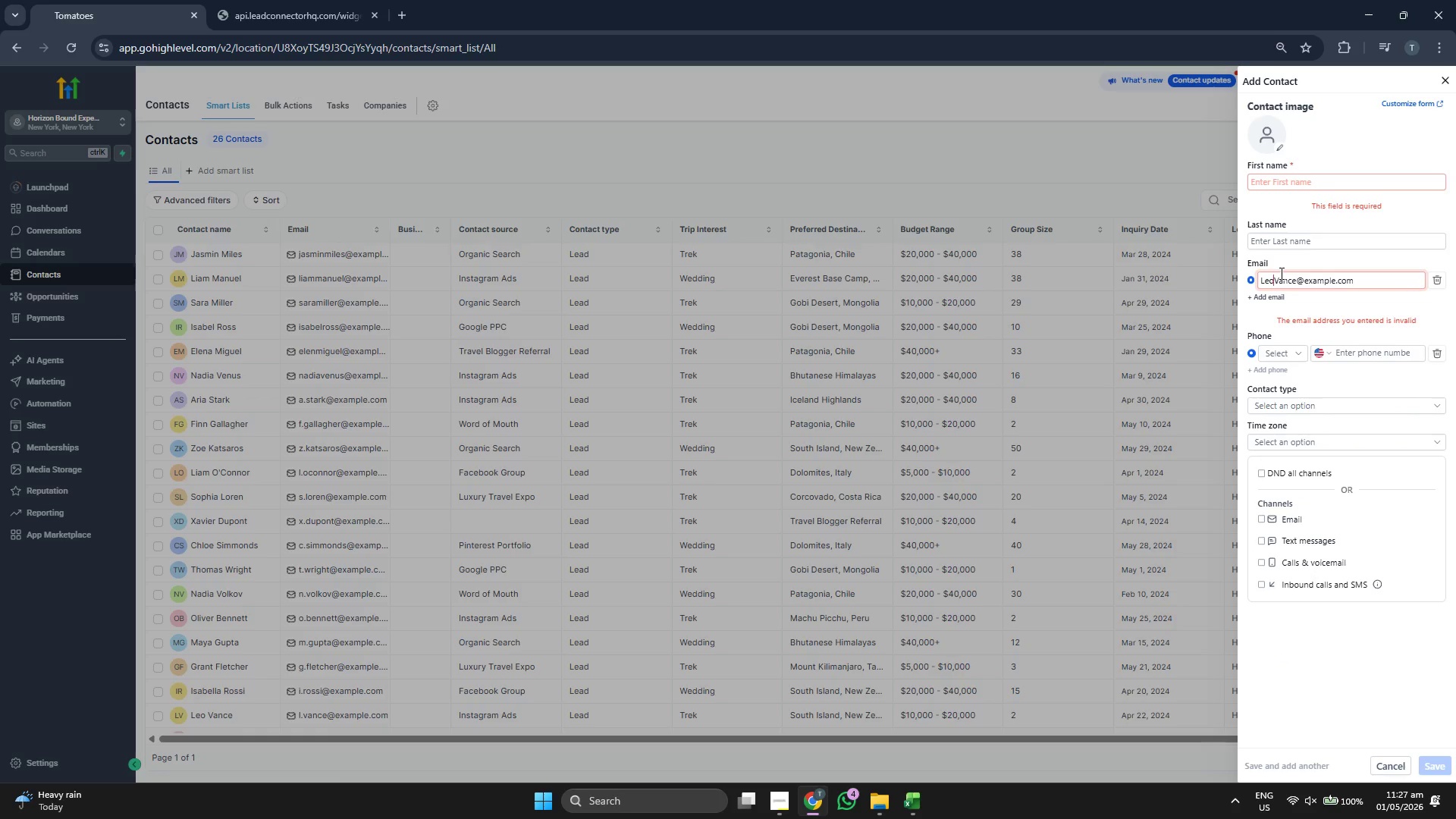 
key(Backspace)
key(Backspace)
key(Backspace)
type(amce)
key(Backspace)
key(Backspace)
key(Backspace)
type(nce)
 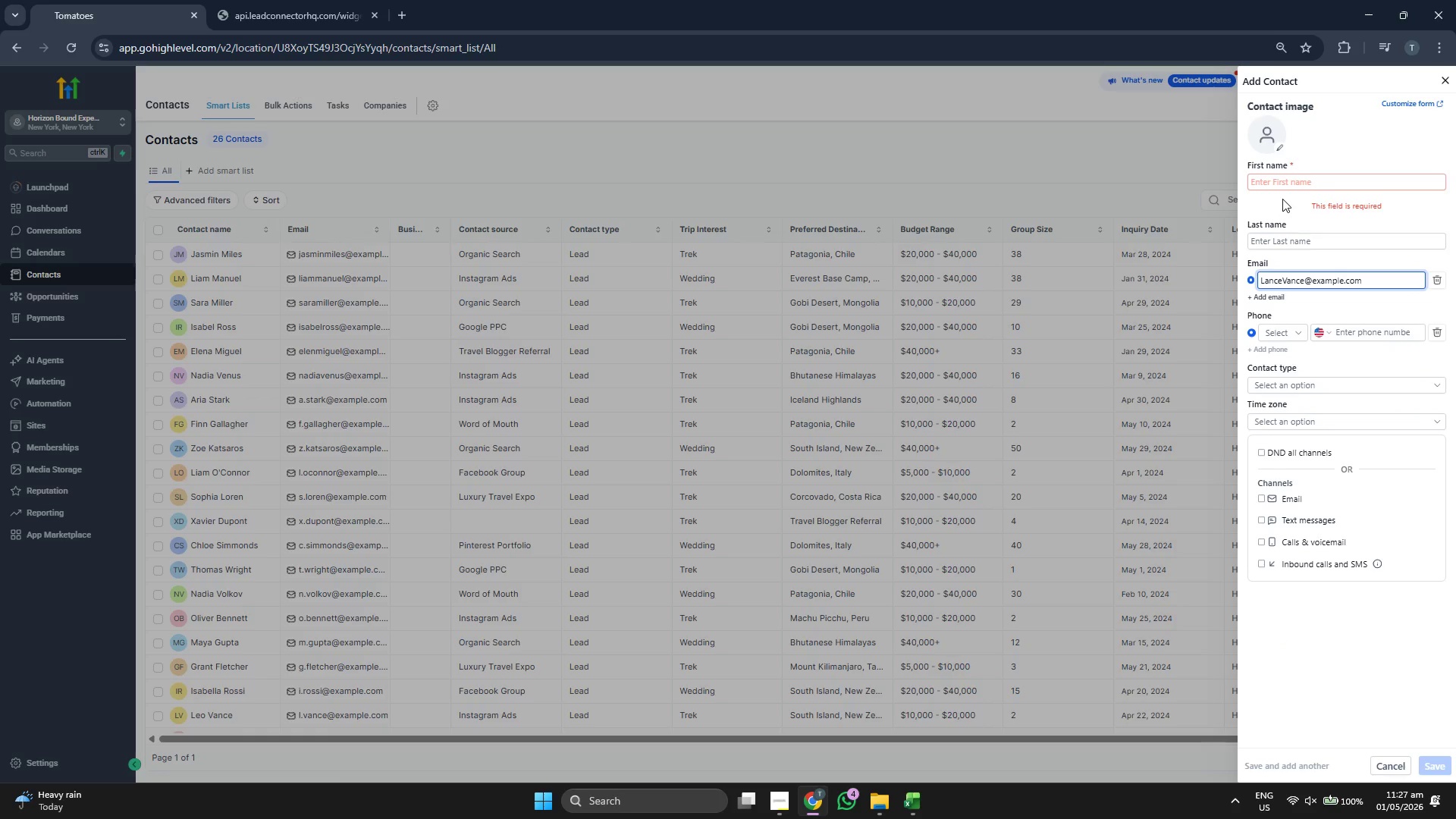 
left_click([1287, 185])
 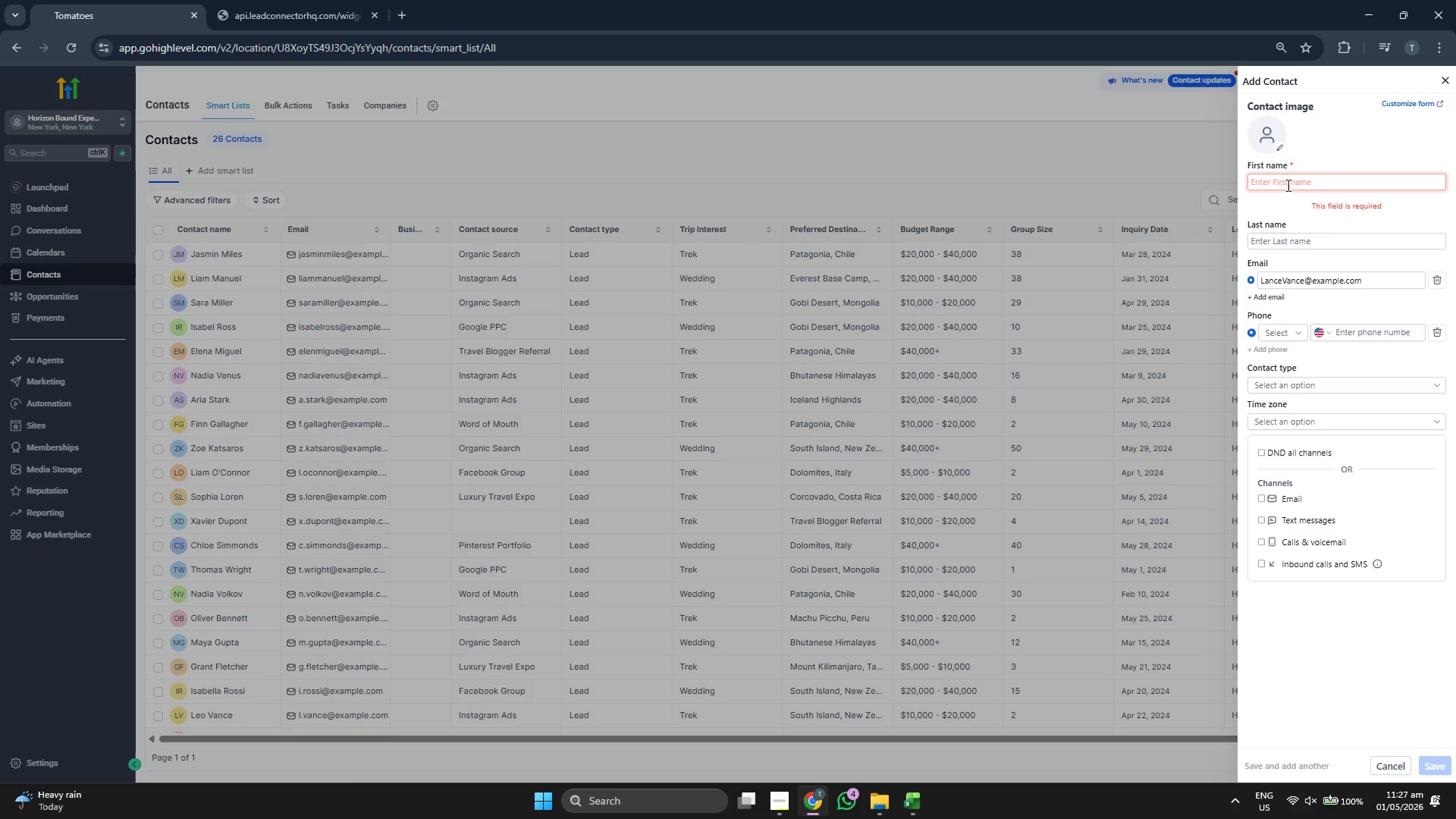 
type(Lance)
 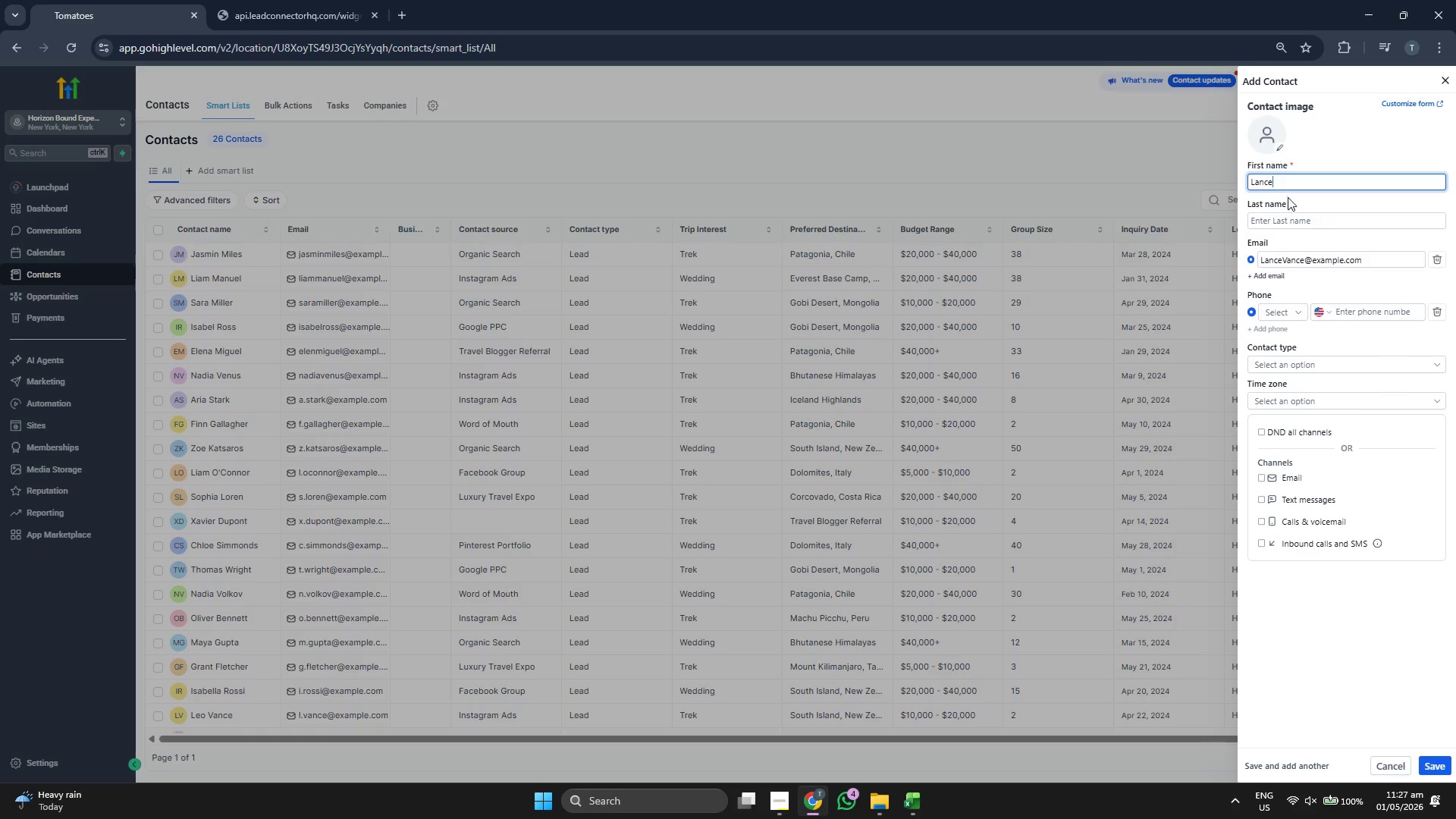 
left_click([1288, 221])
 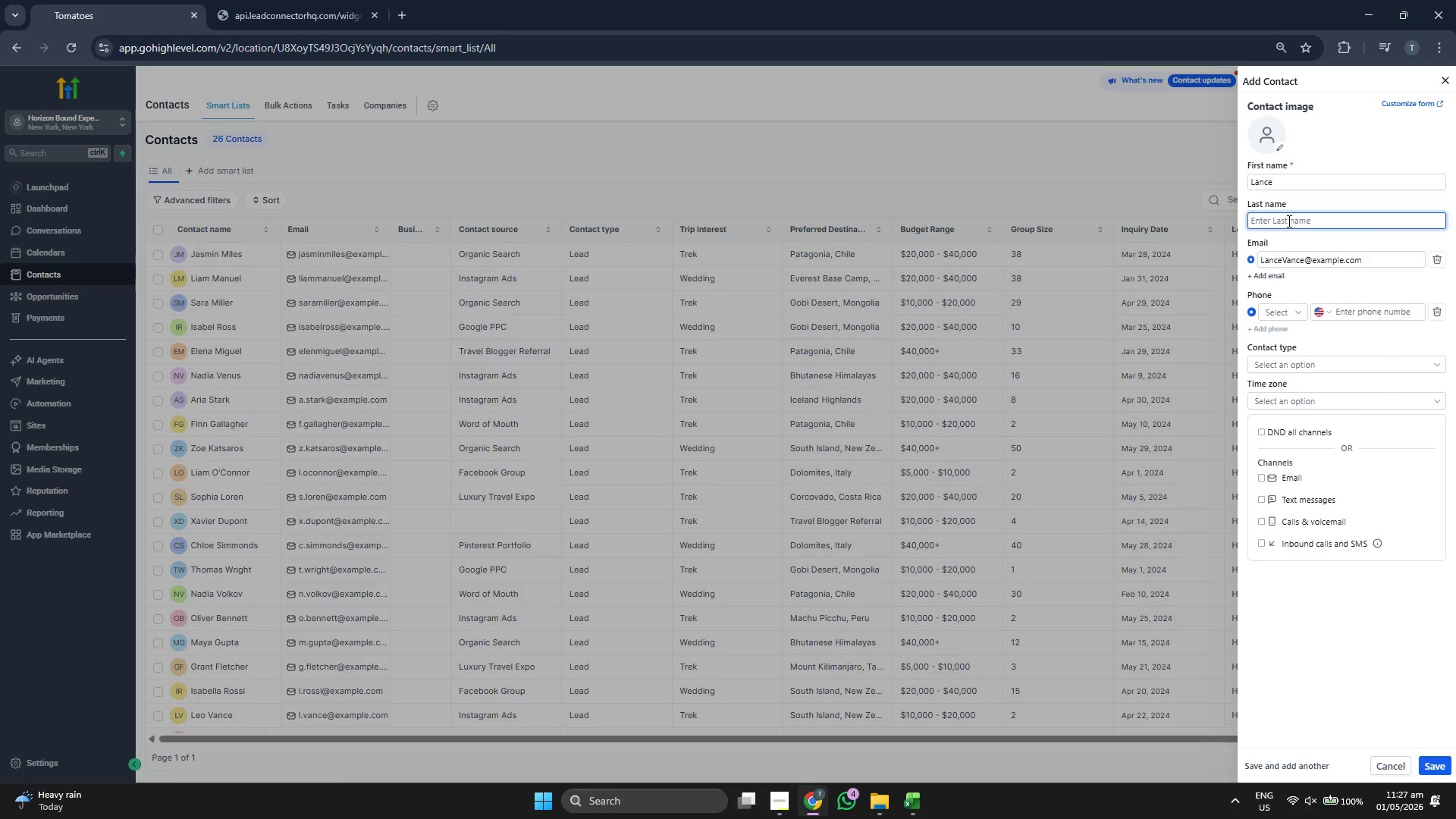 
type(Vance)
 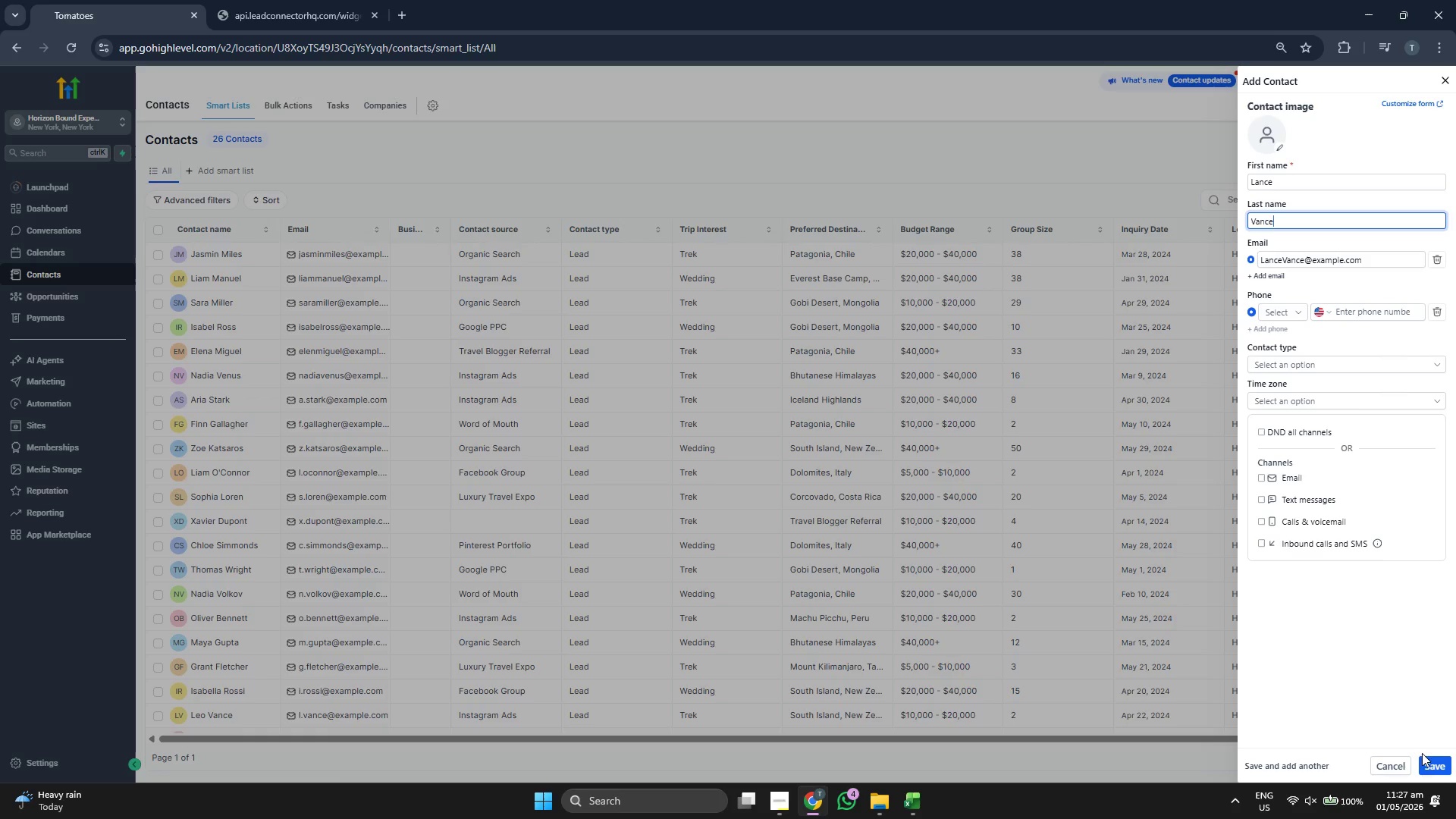 
left_click([1437, 770])
 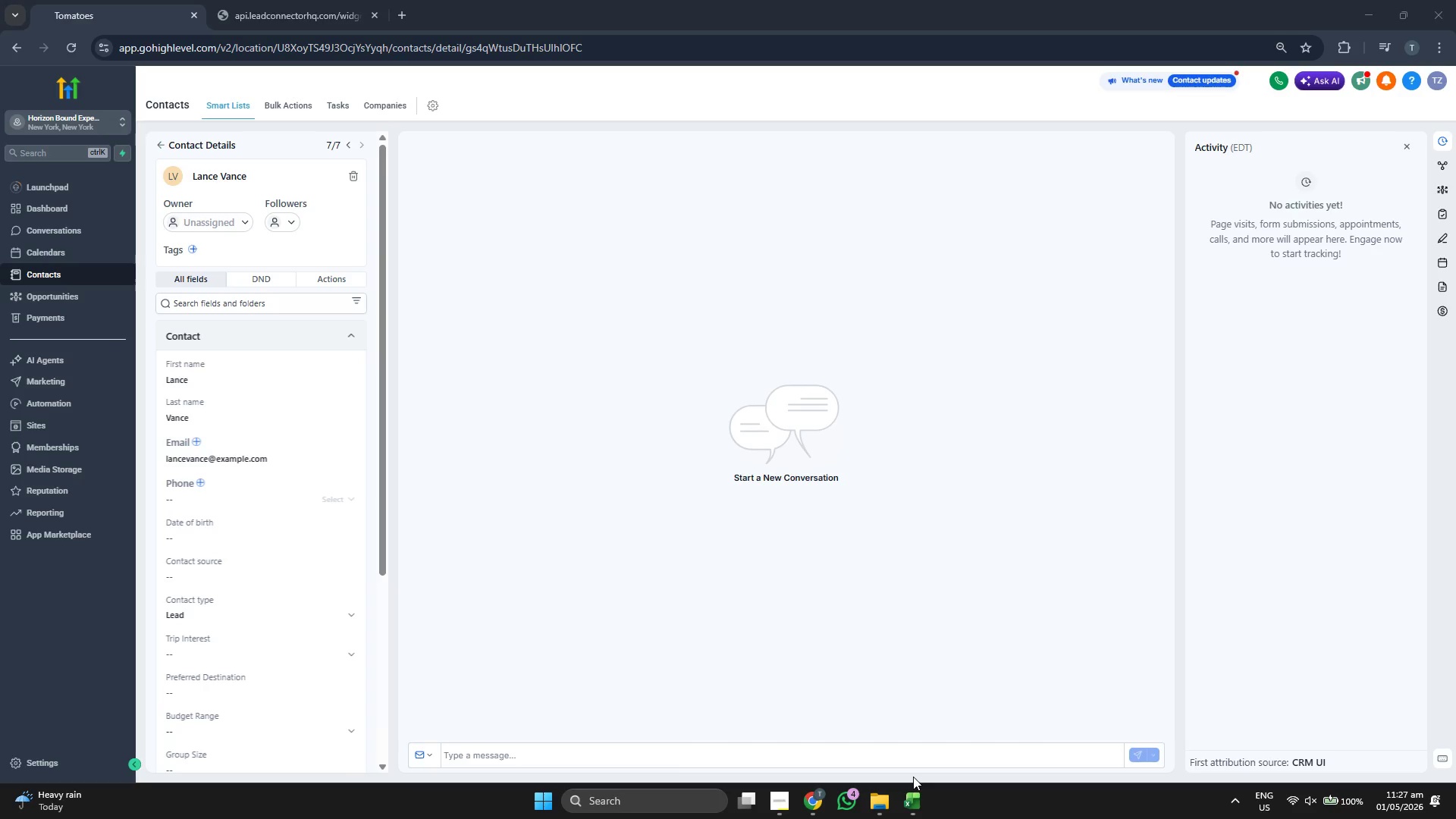 
wait(6.81)
 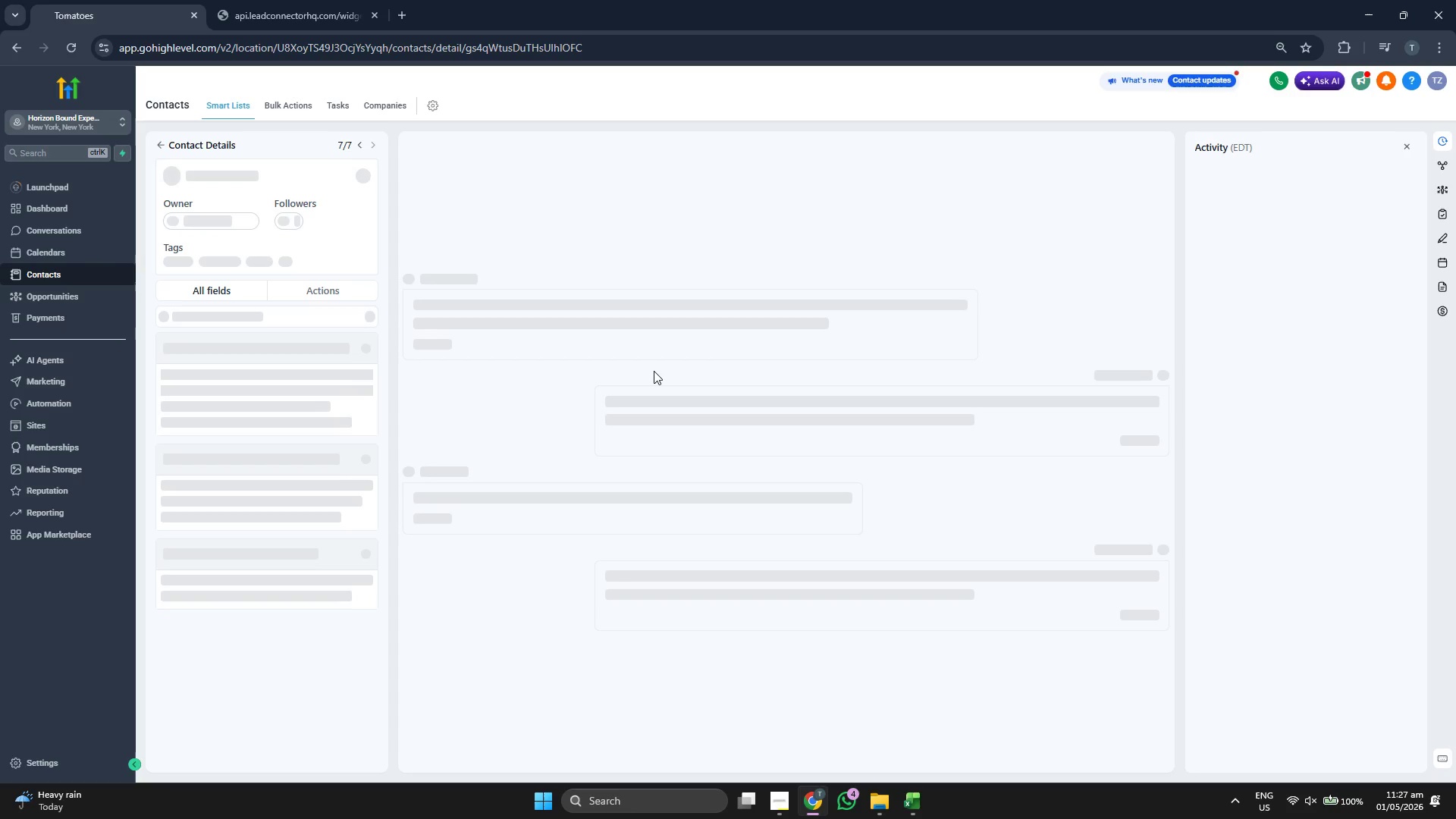 
key(ArrowDown)
 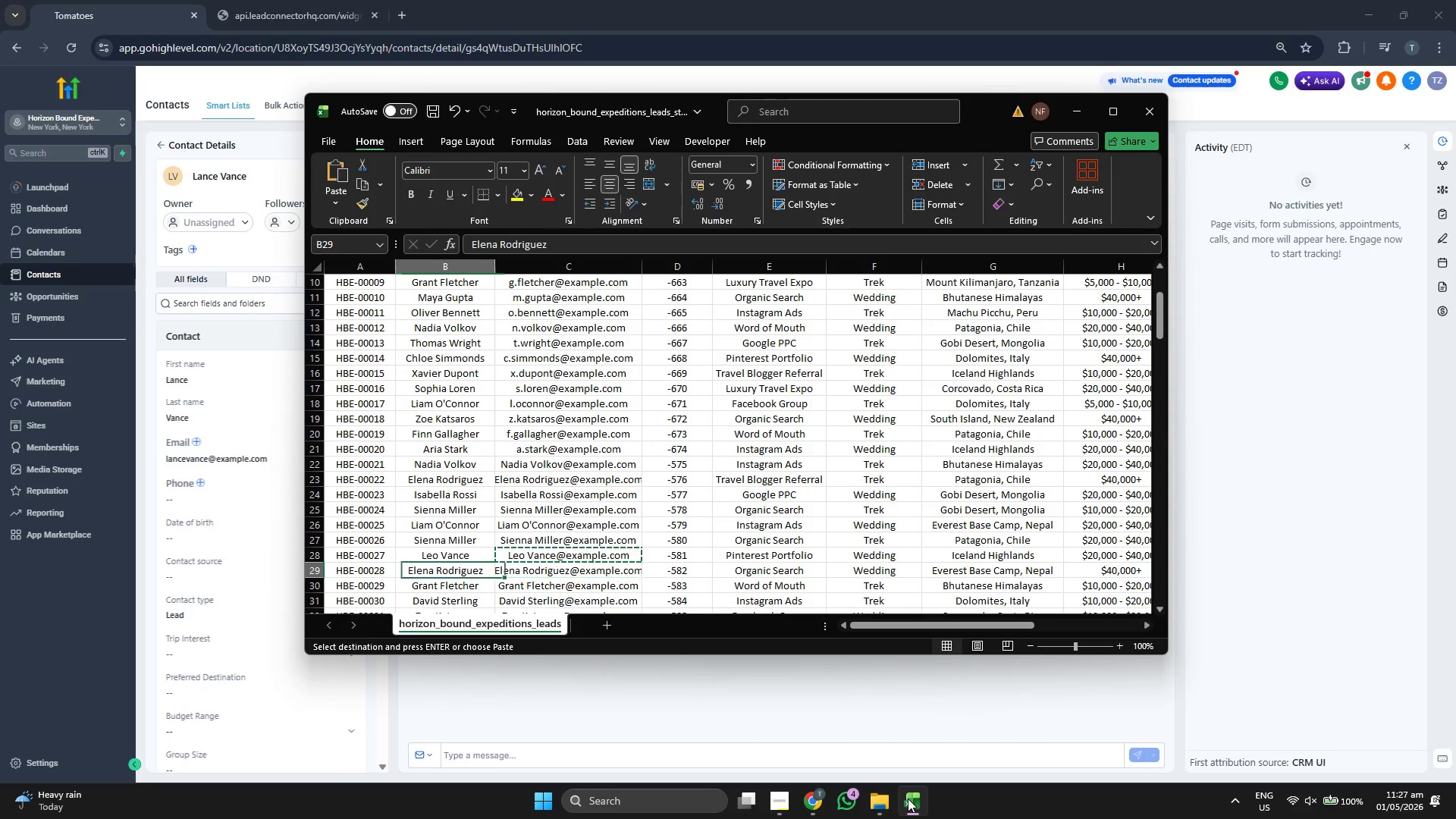 
key(ArrowLeft)
 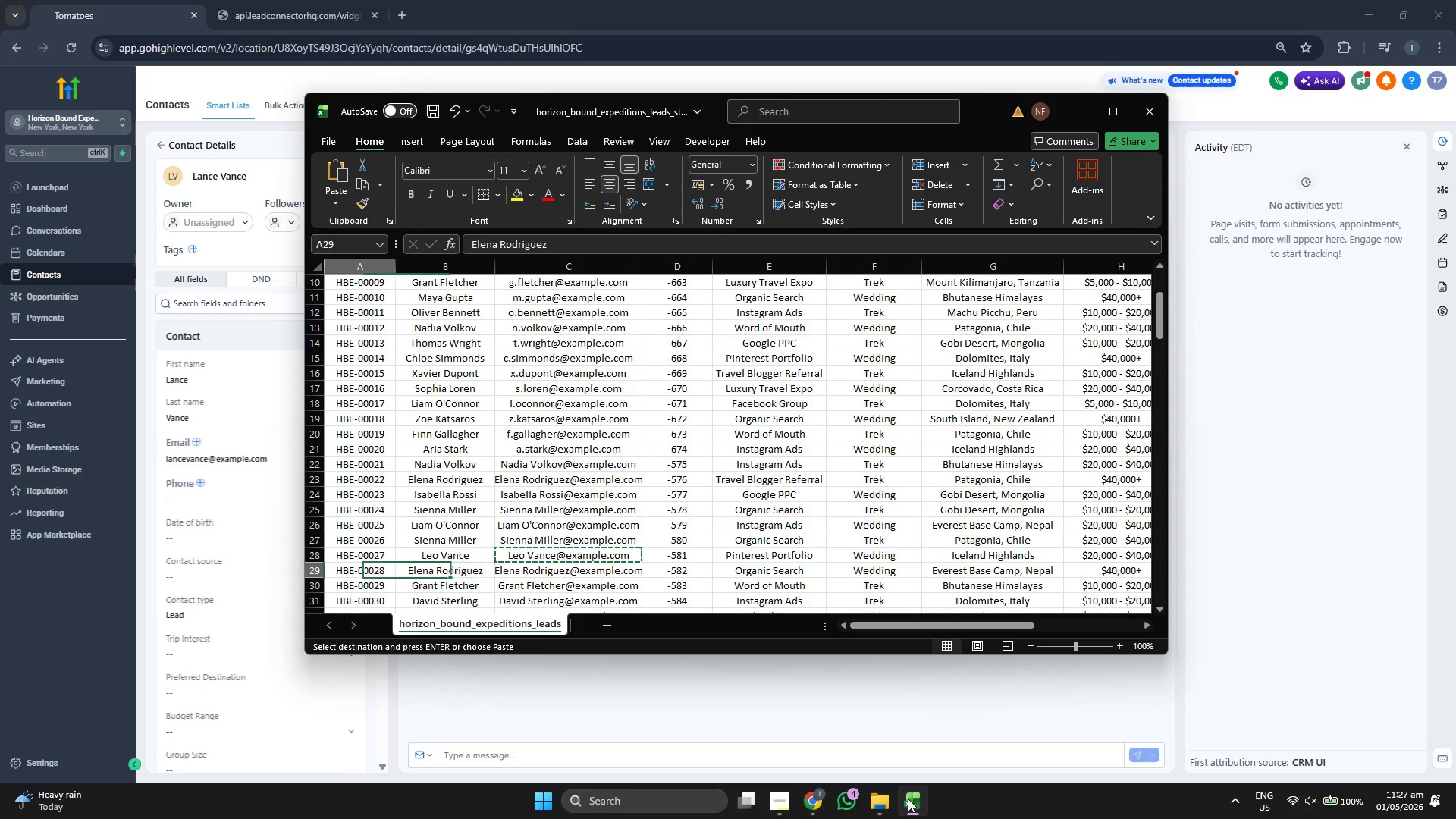 
key(ArrowLeft)
 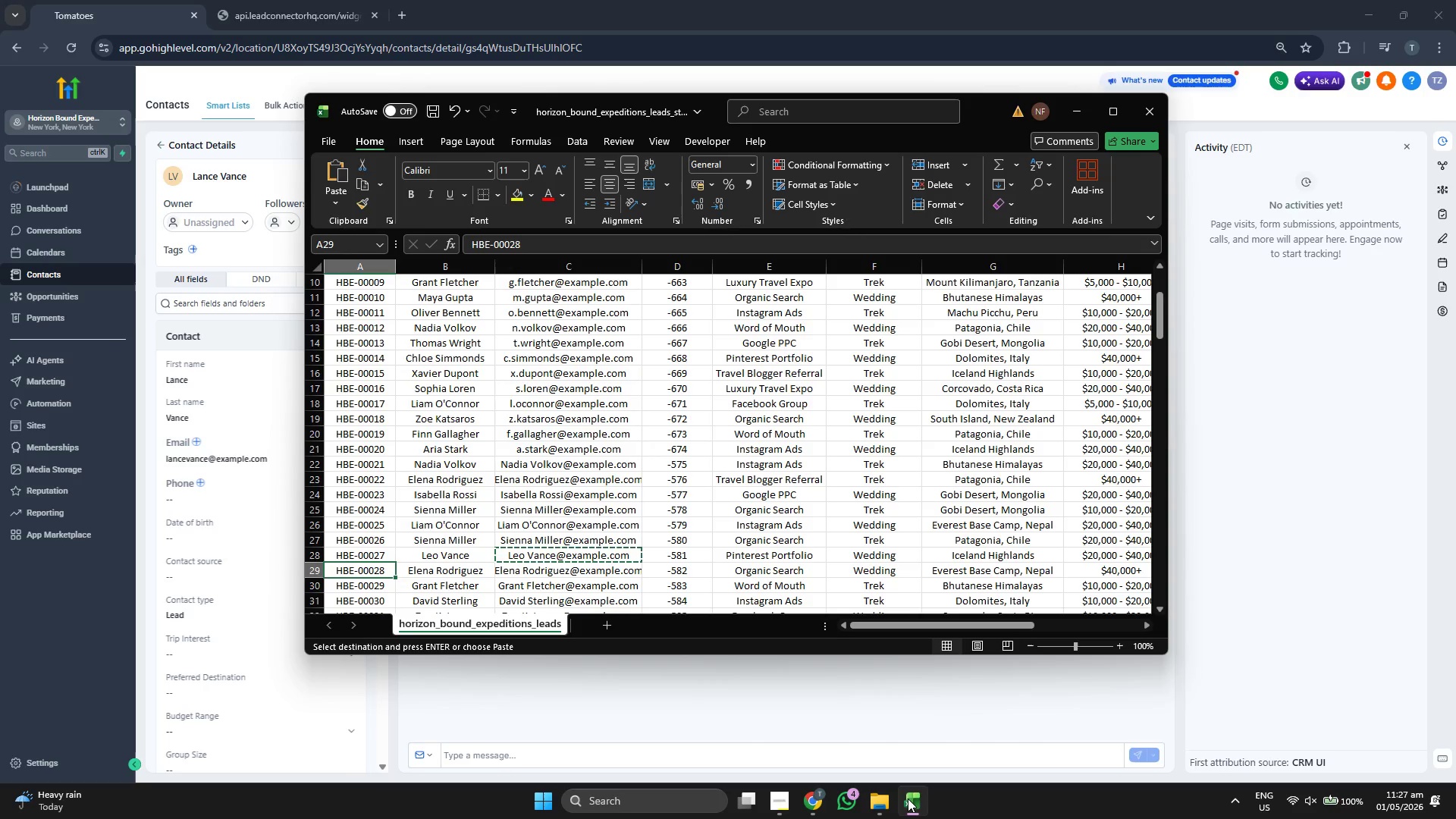 
key(ArrowLeft)
 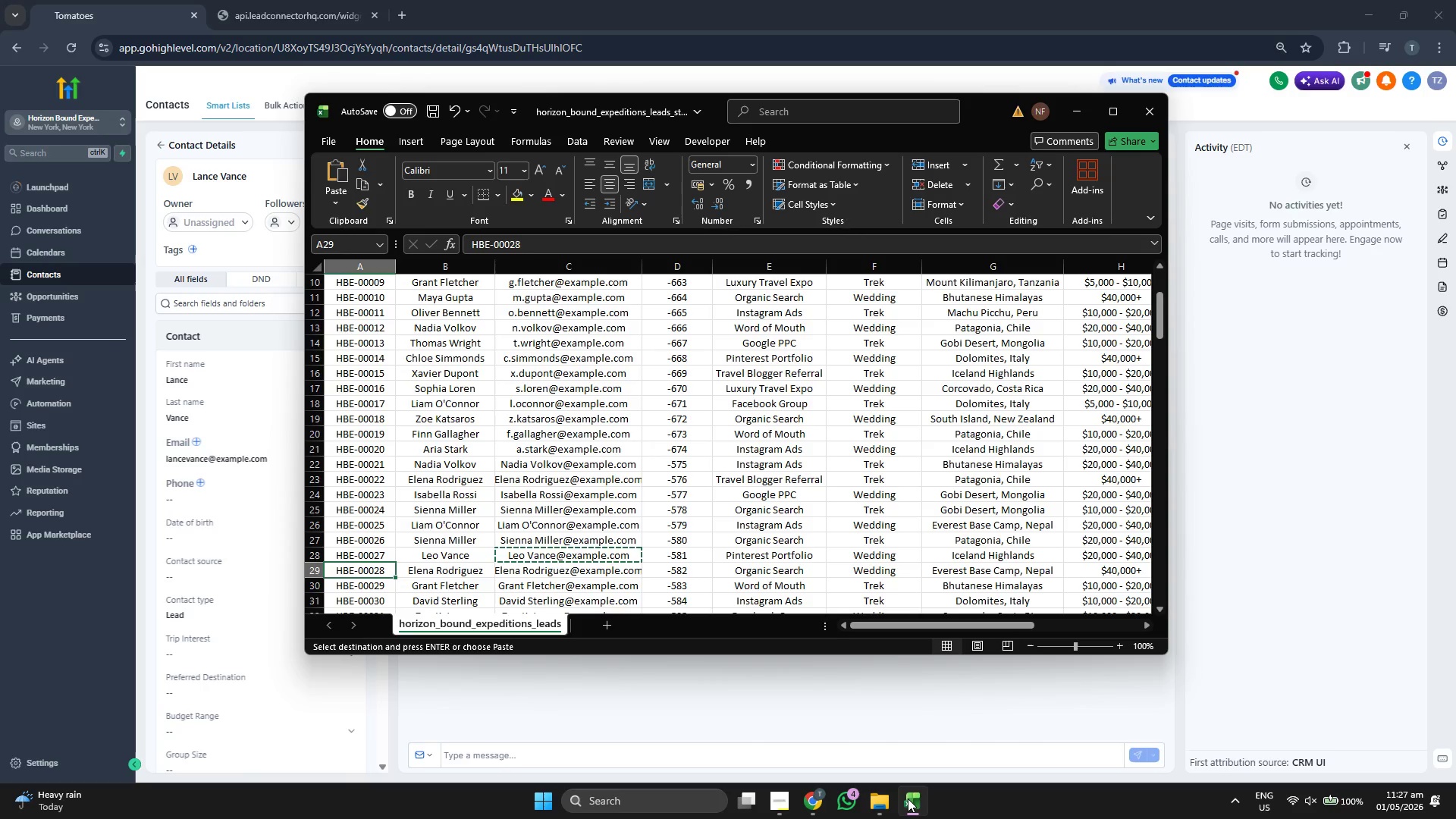 
key(Control+ControlLeft)
 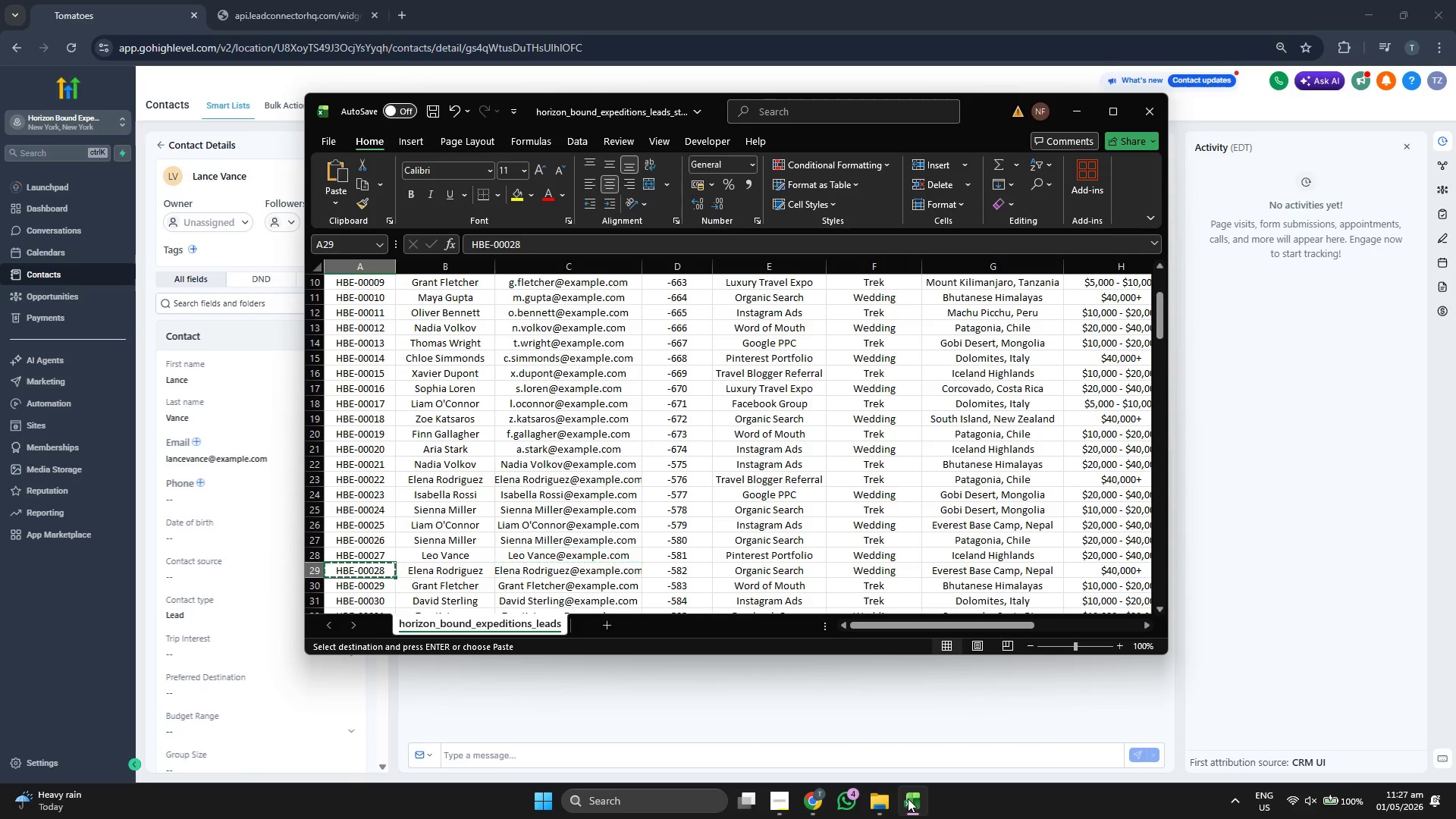 
key(Control+C)
 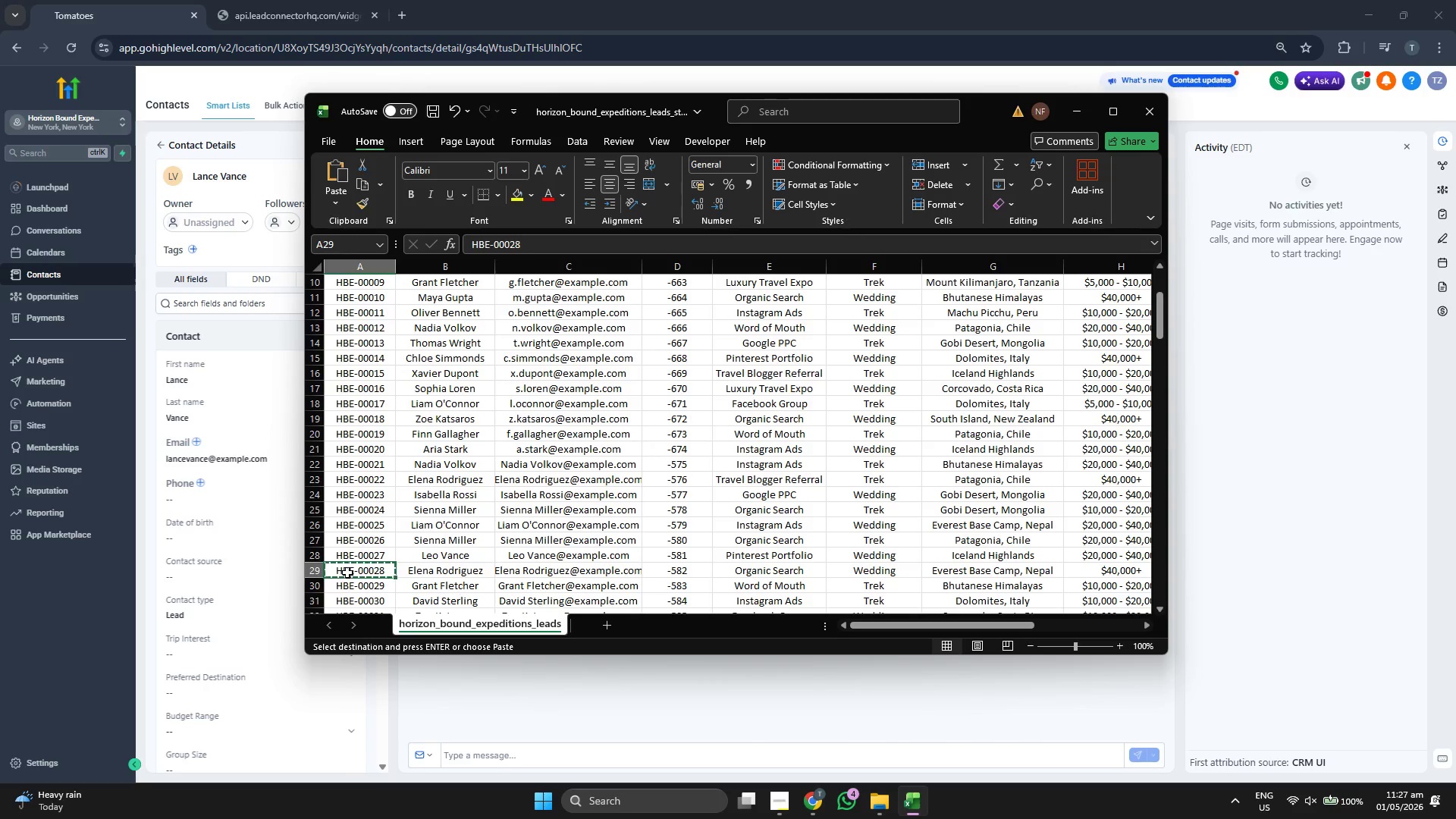 
scroll: coordinate [223, 541], scroll_direction: down, amount: 2.0
 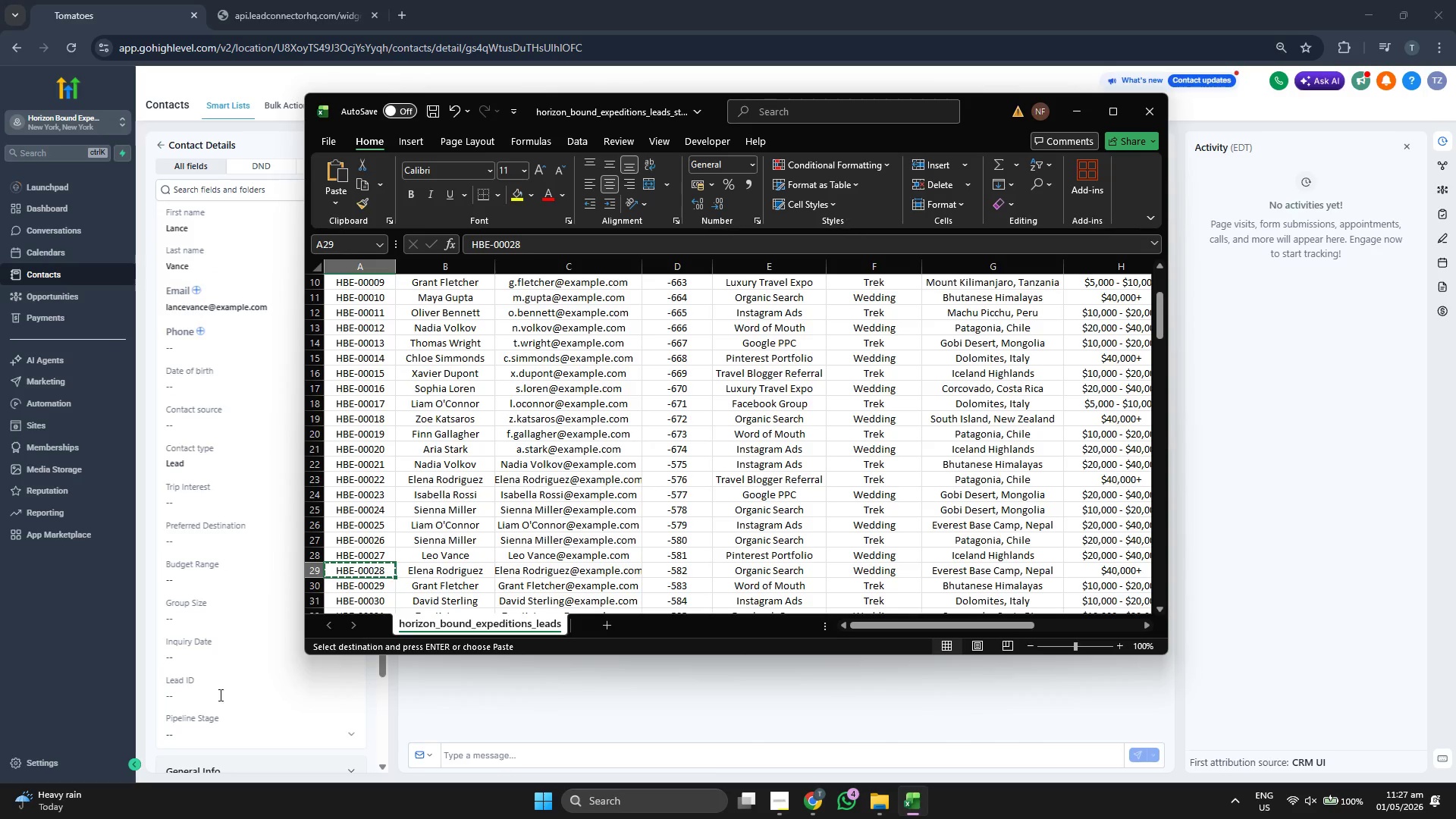 
left_click([222, 693])
 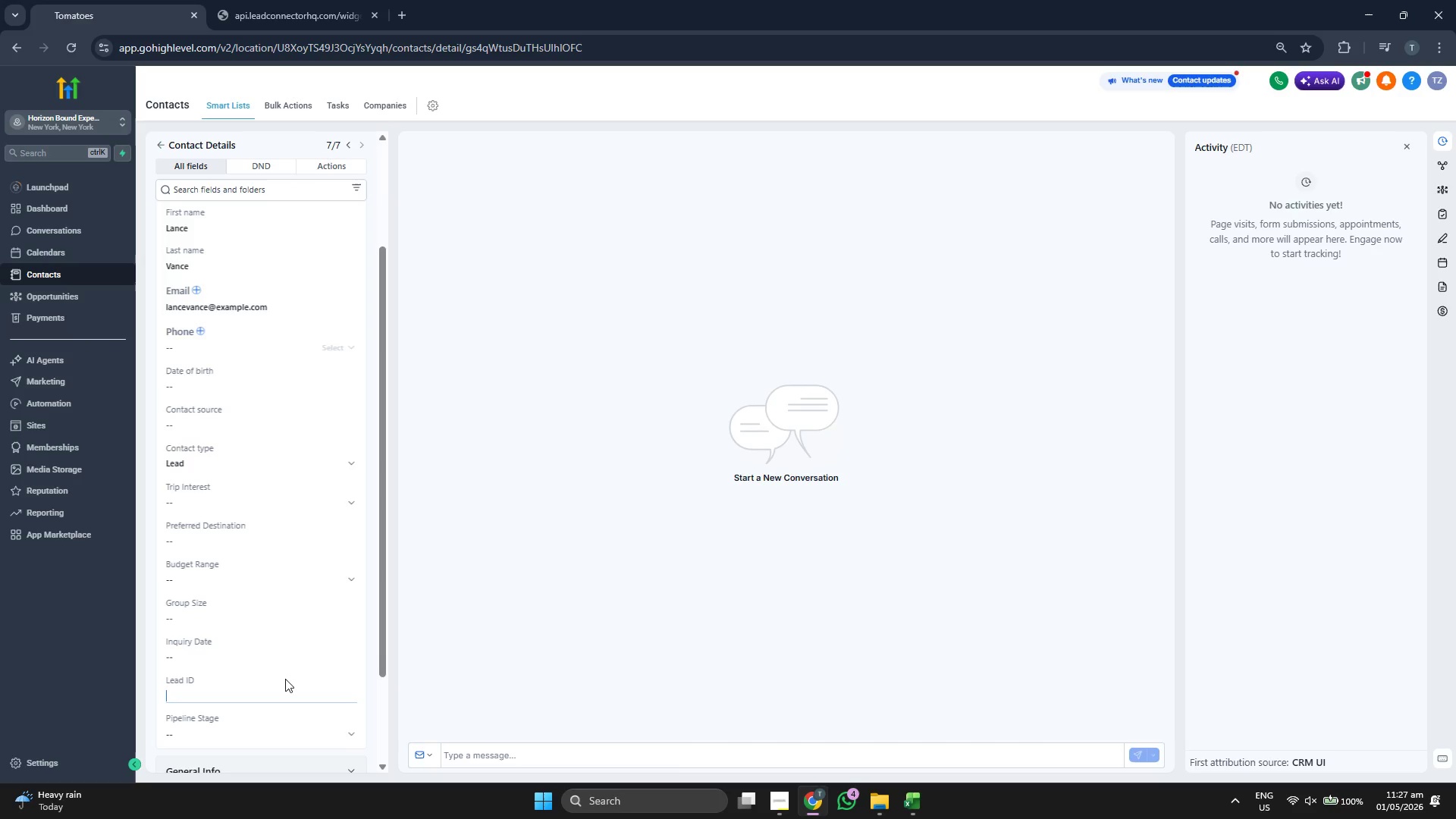 
key(Control+ControlLeft)
 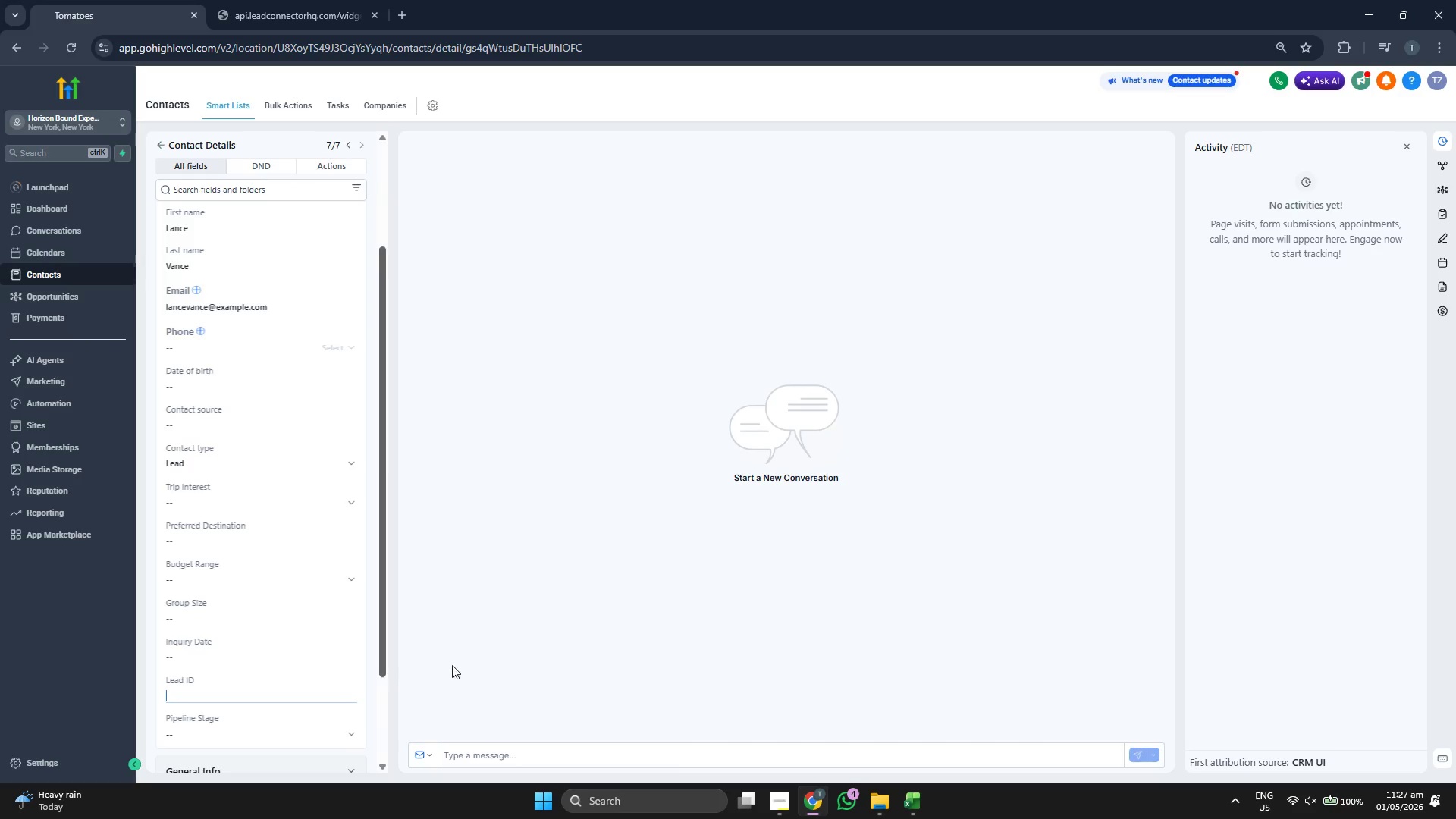 
key(Control+V)
 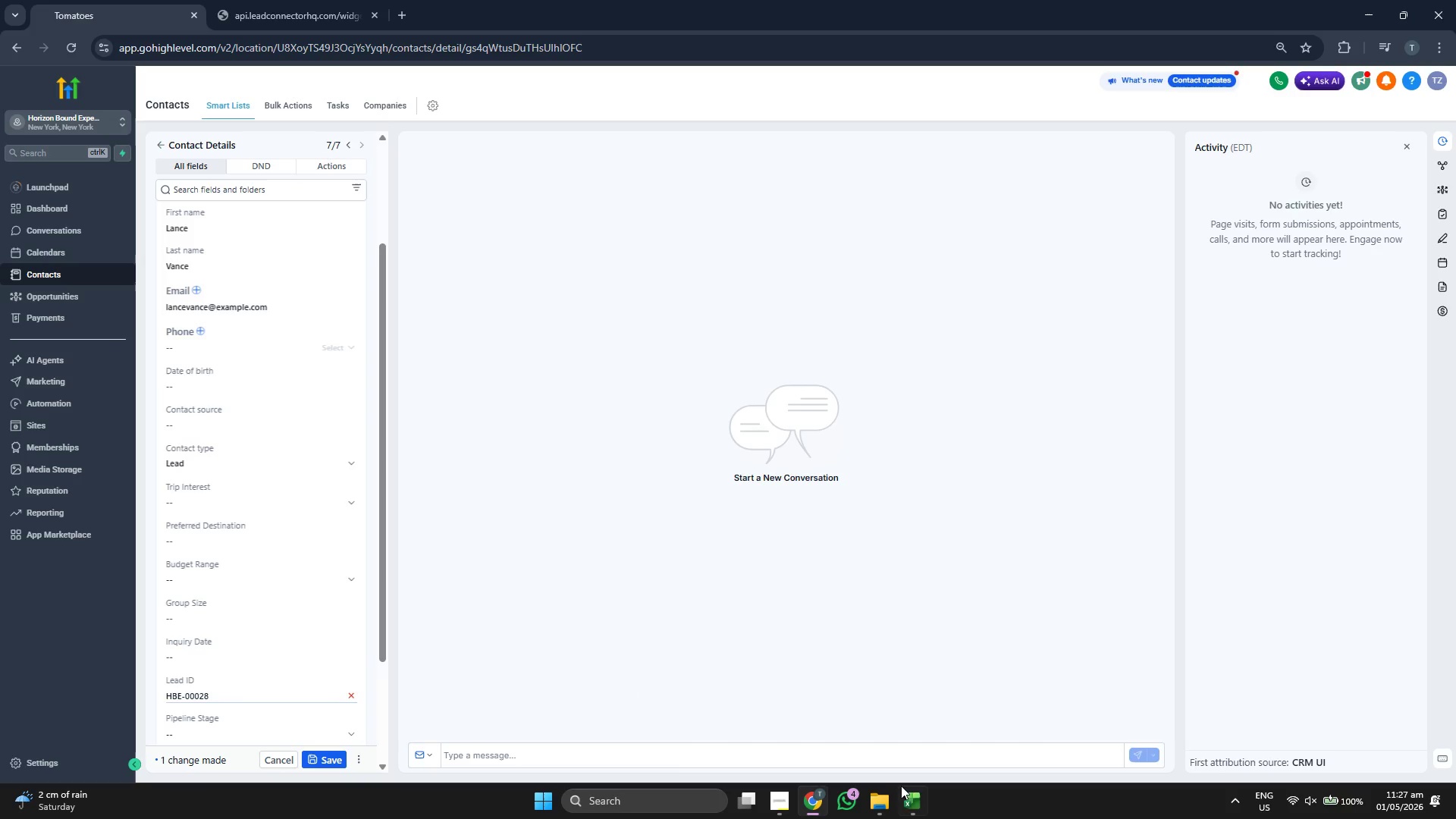 
left_click([911, 798])
 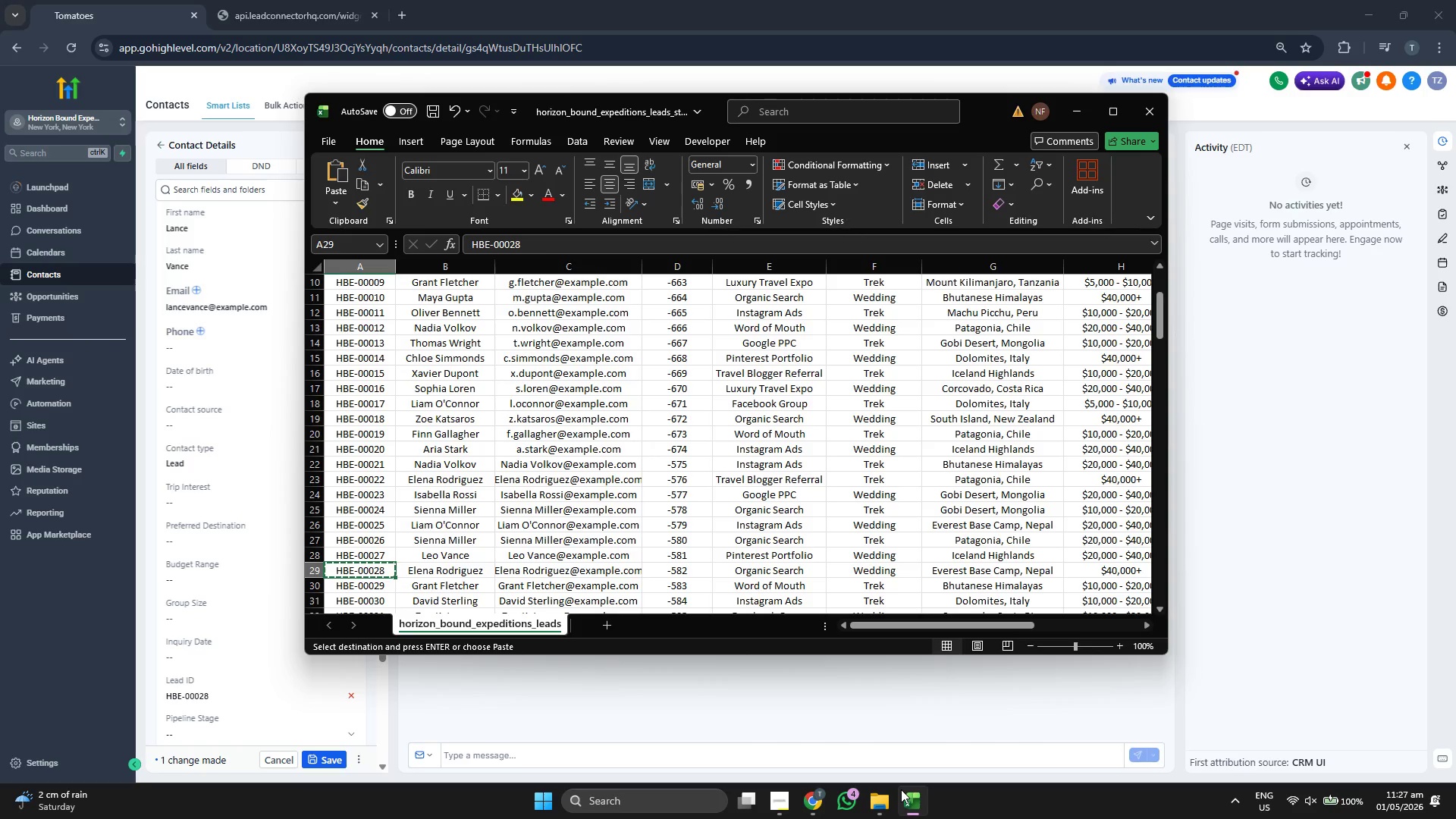 
key(ArrowRight)
 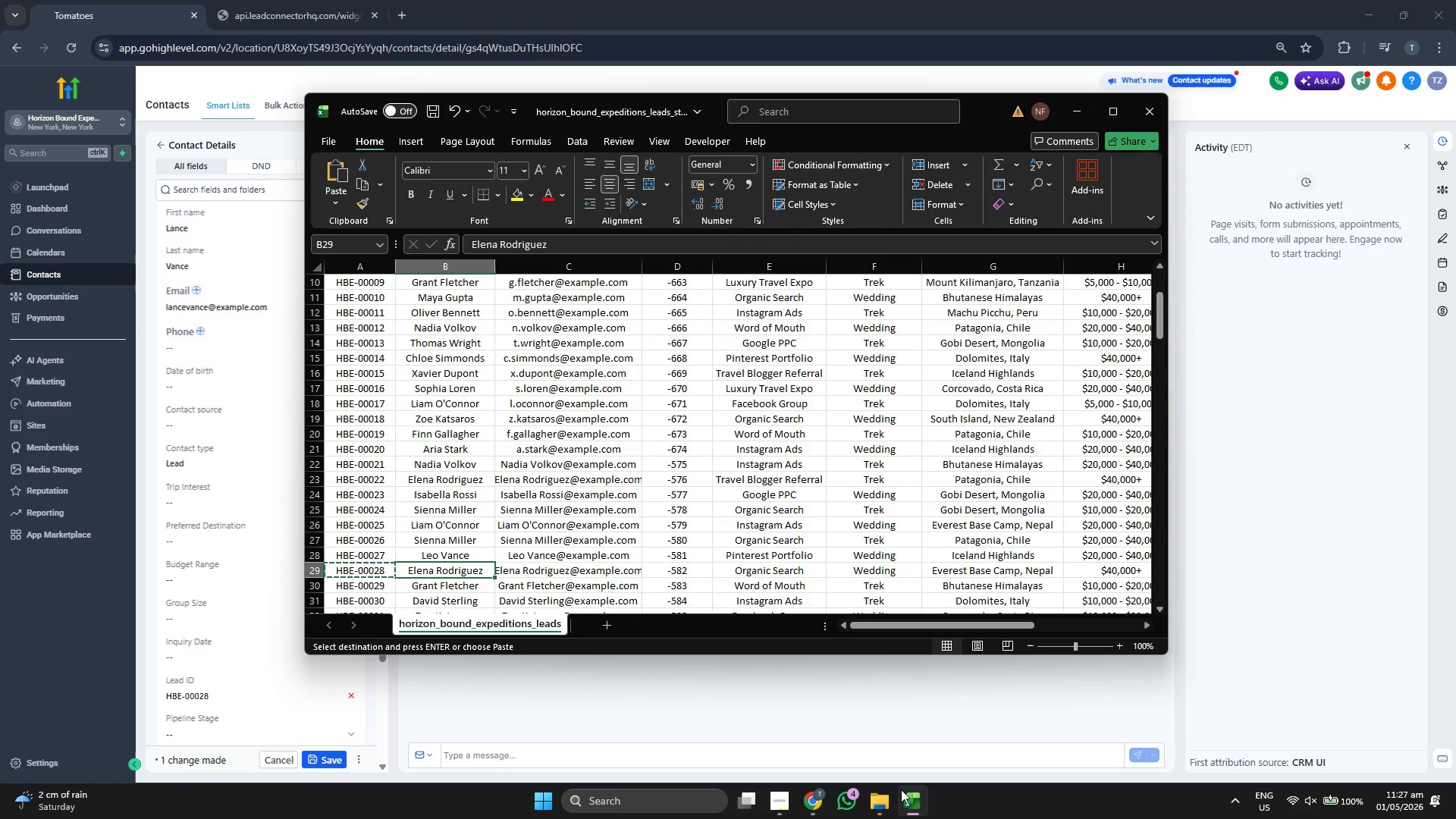 
key(ArrowUp)
 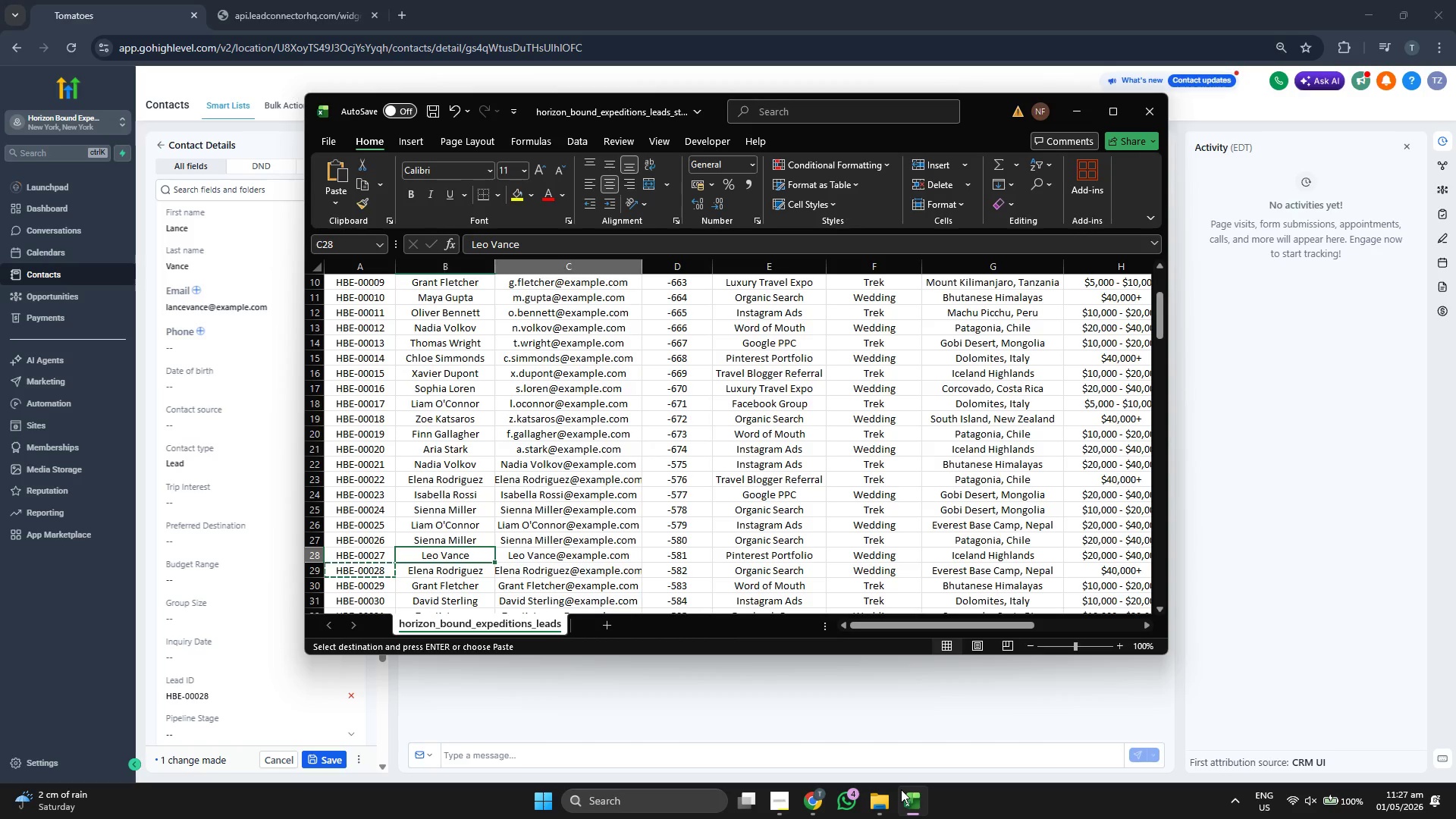 
key(ArrowRight)
 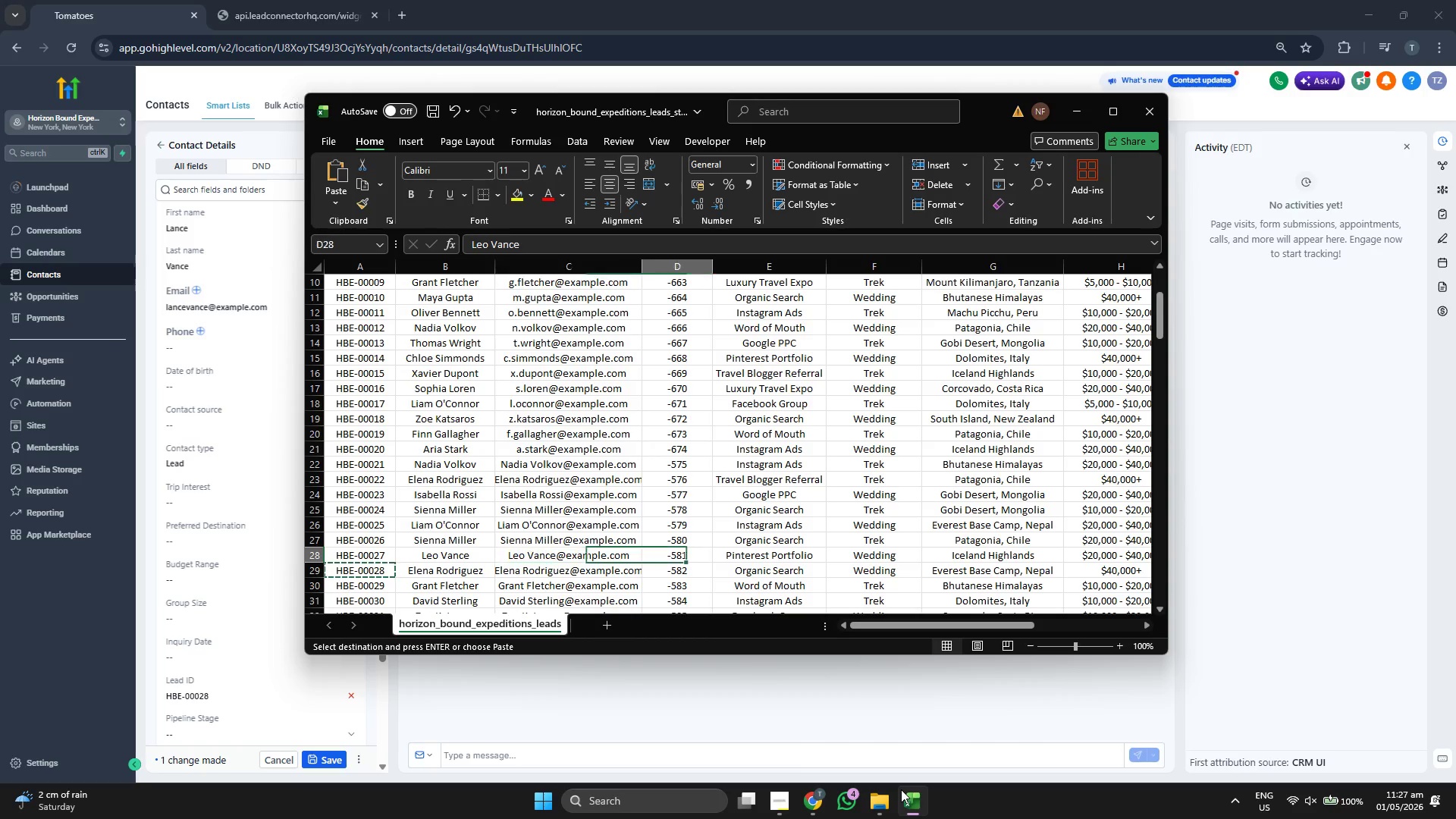 
key(ArrowRight)
 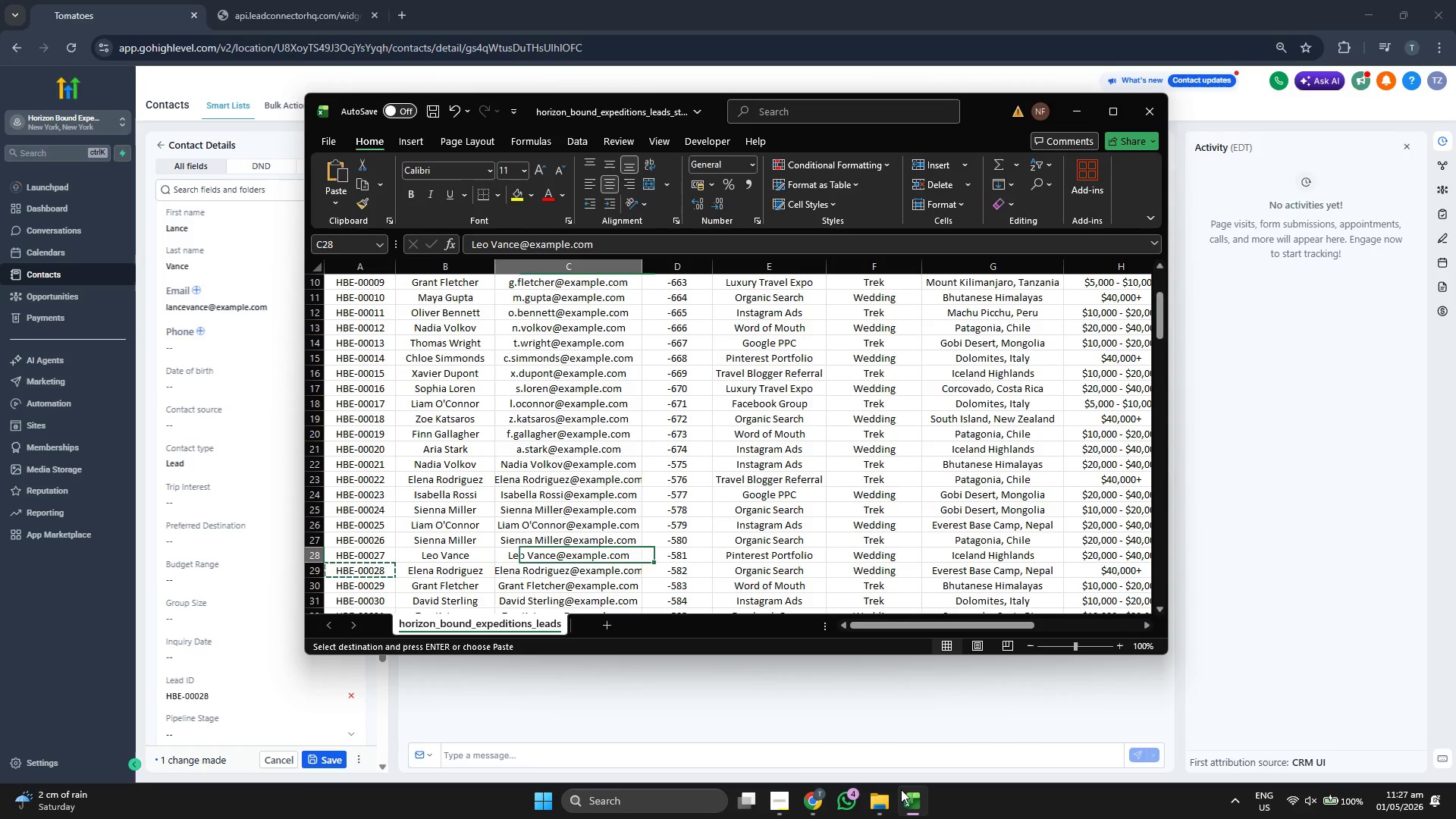 
key(ArrowLeft)
 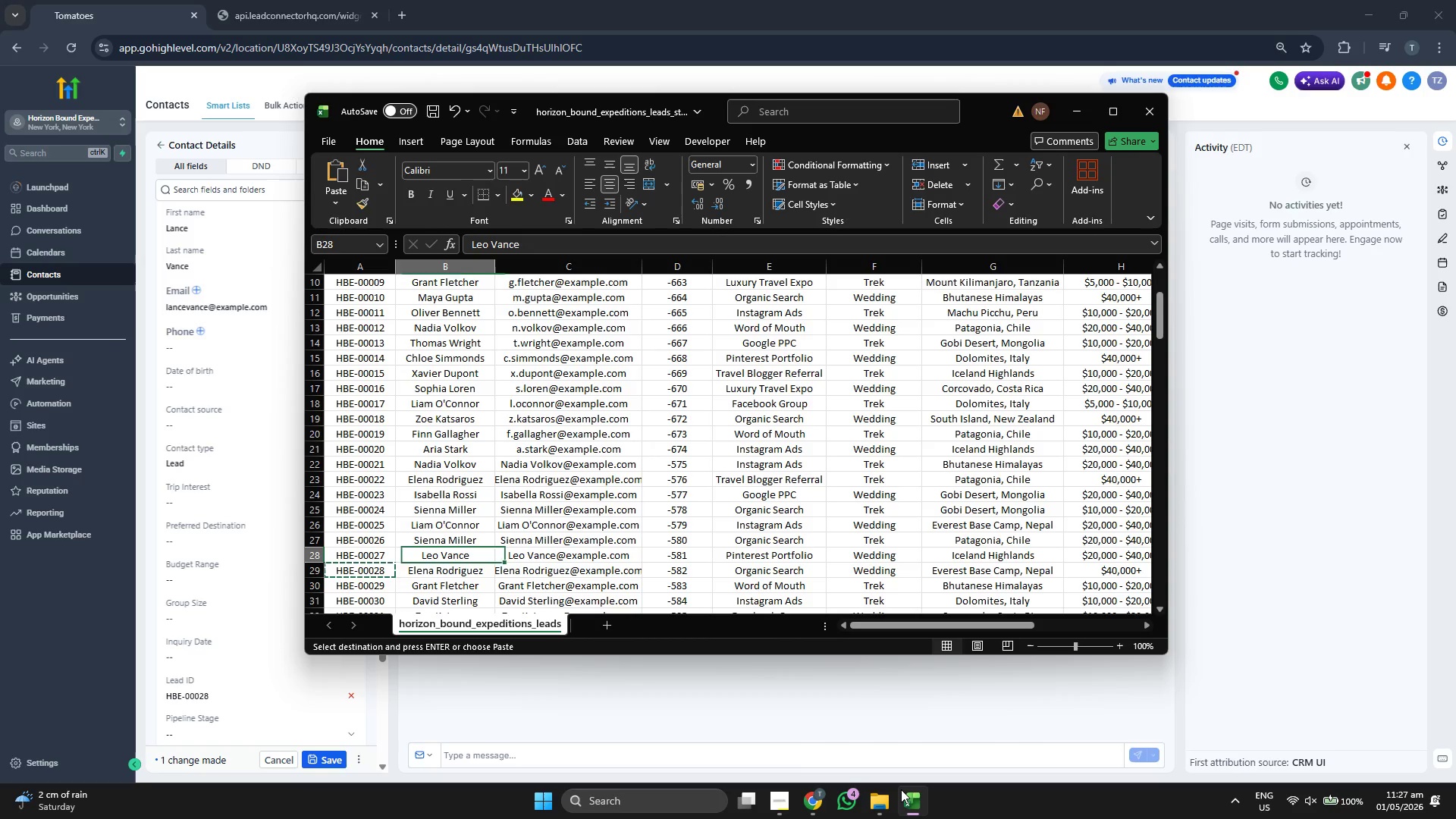 
key(ArrowLeft)
 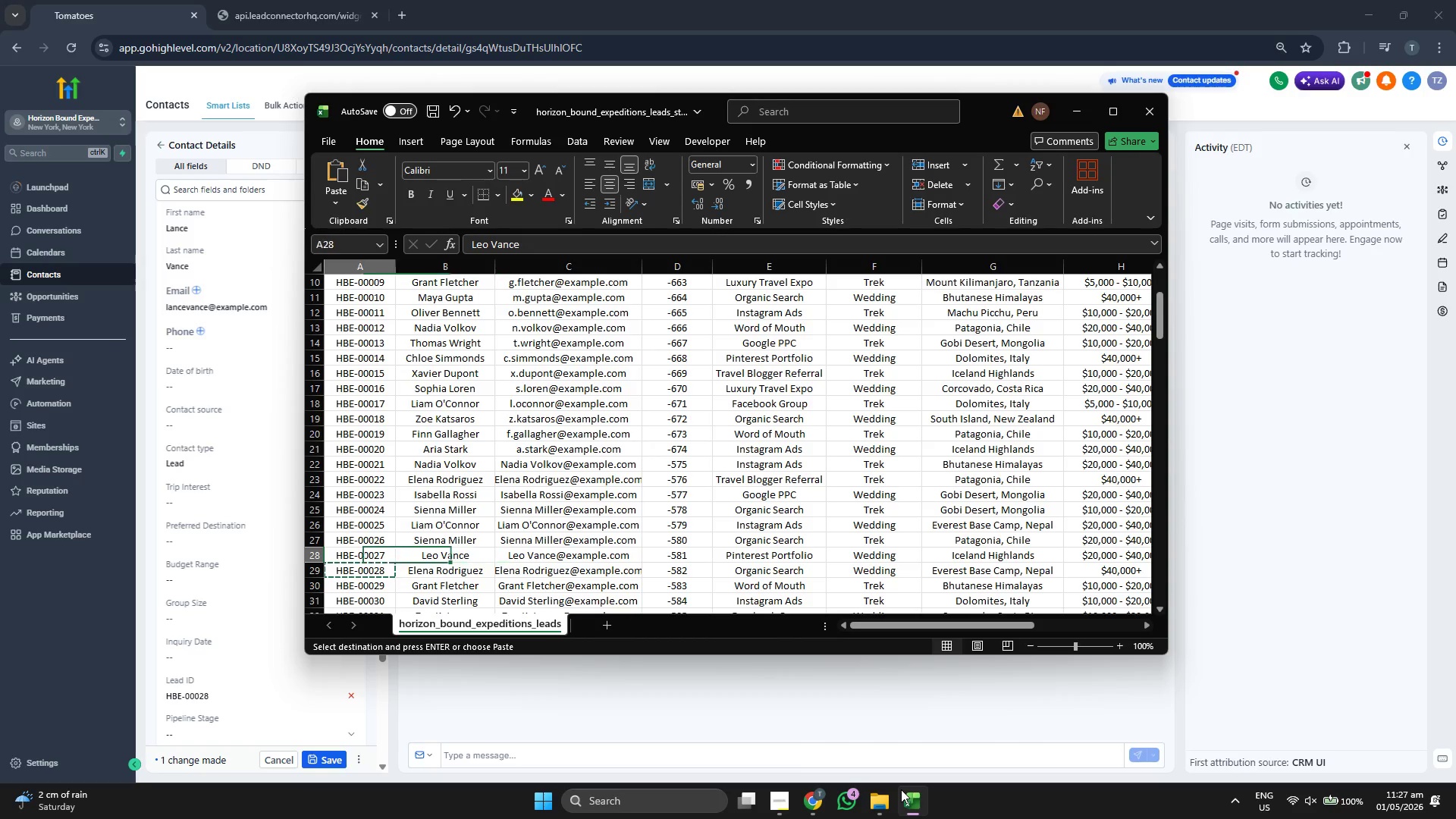 
key(ArrowLeft)
 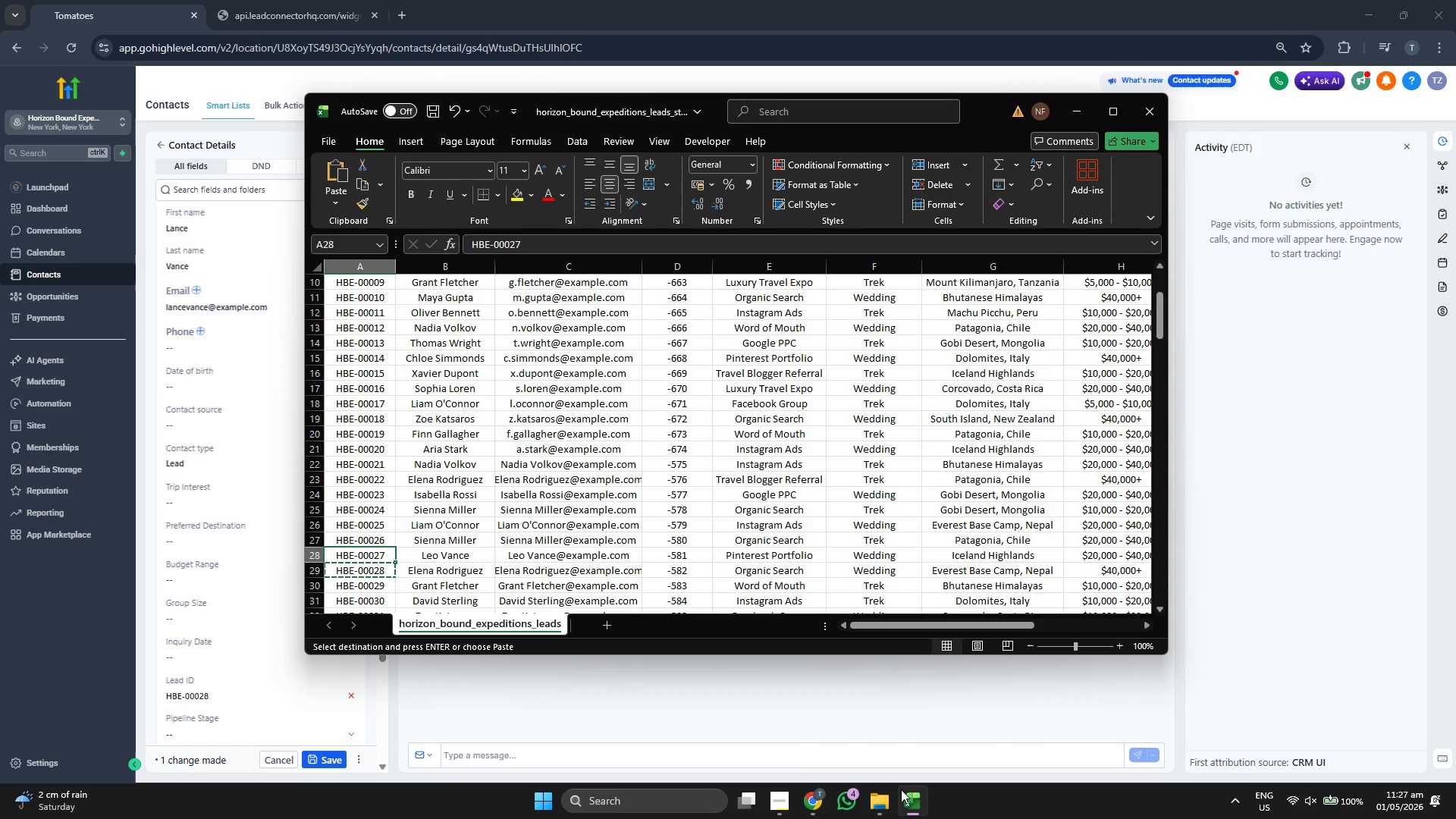 
key(Control+ControlLeft)
 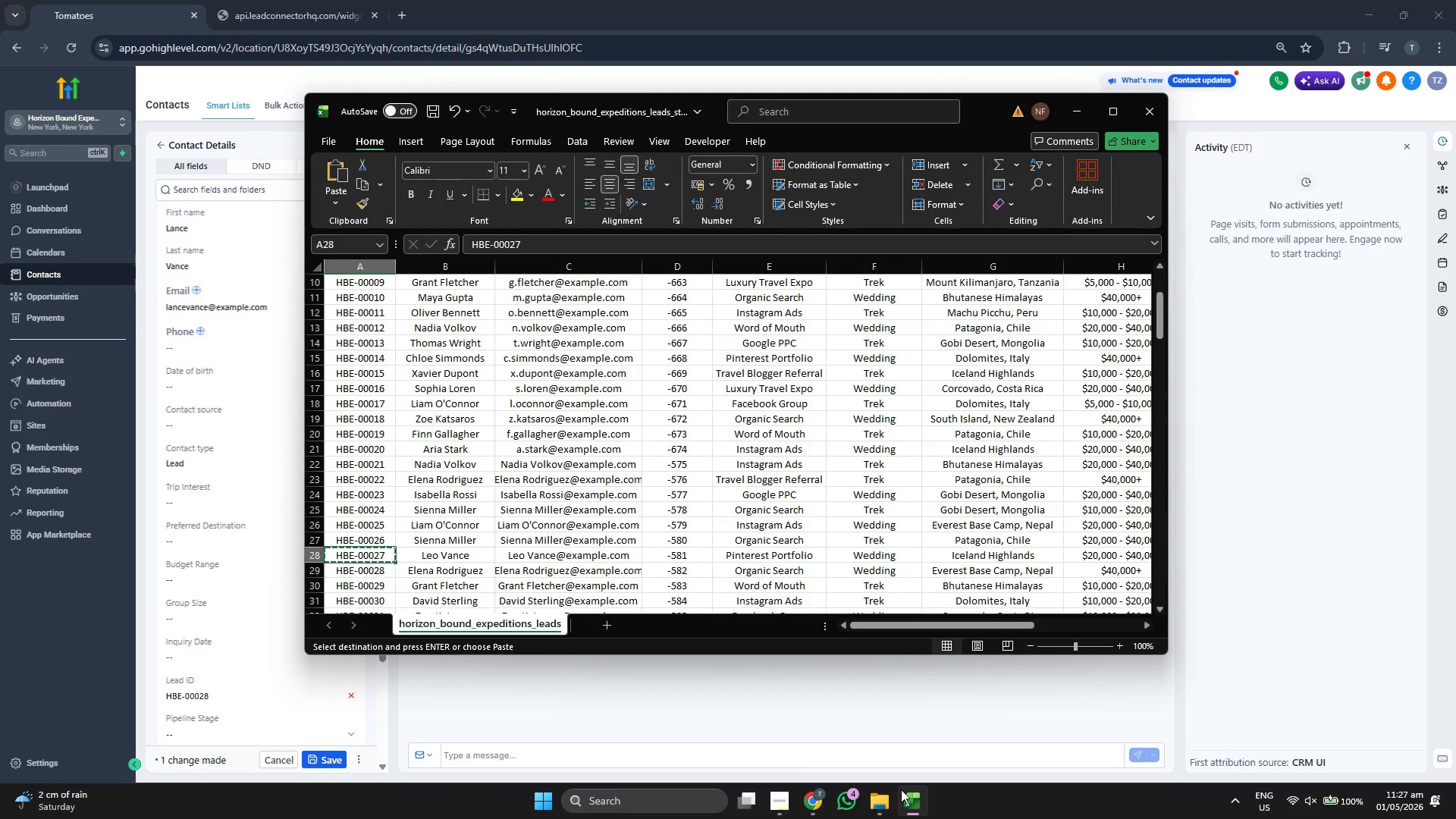 
key(Control+C)
 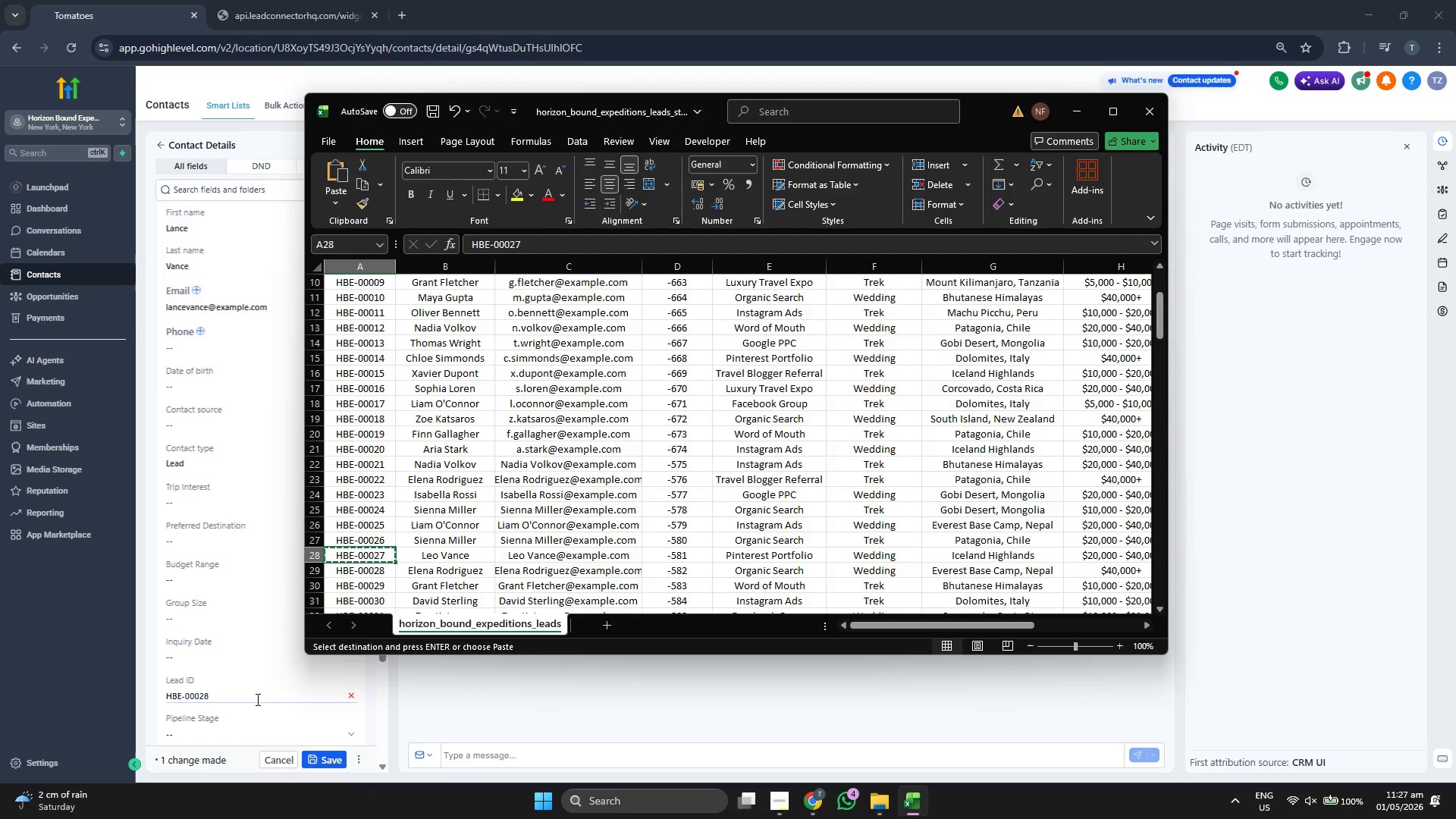 
double_click([256, 698])
 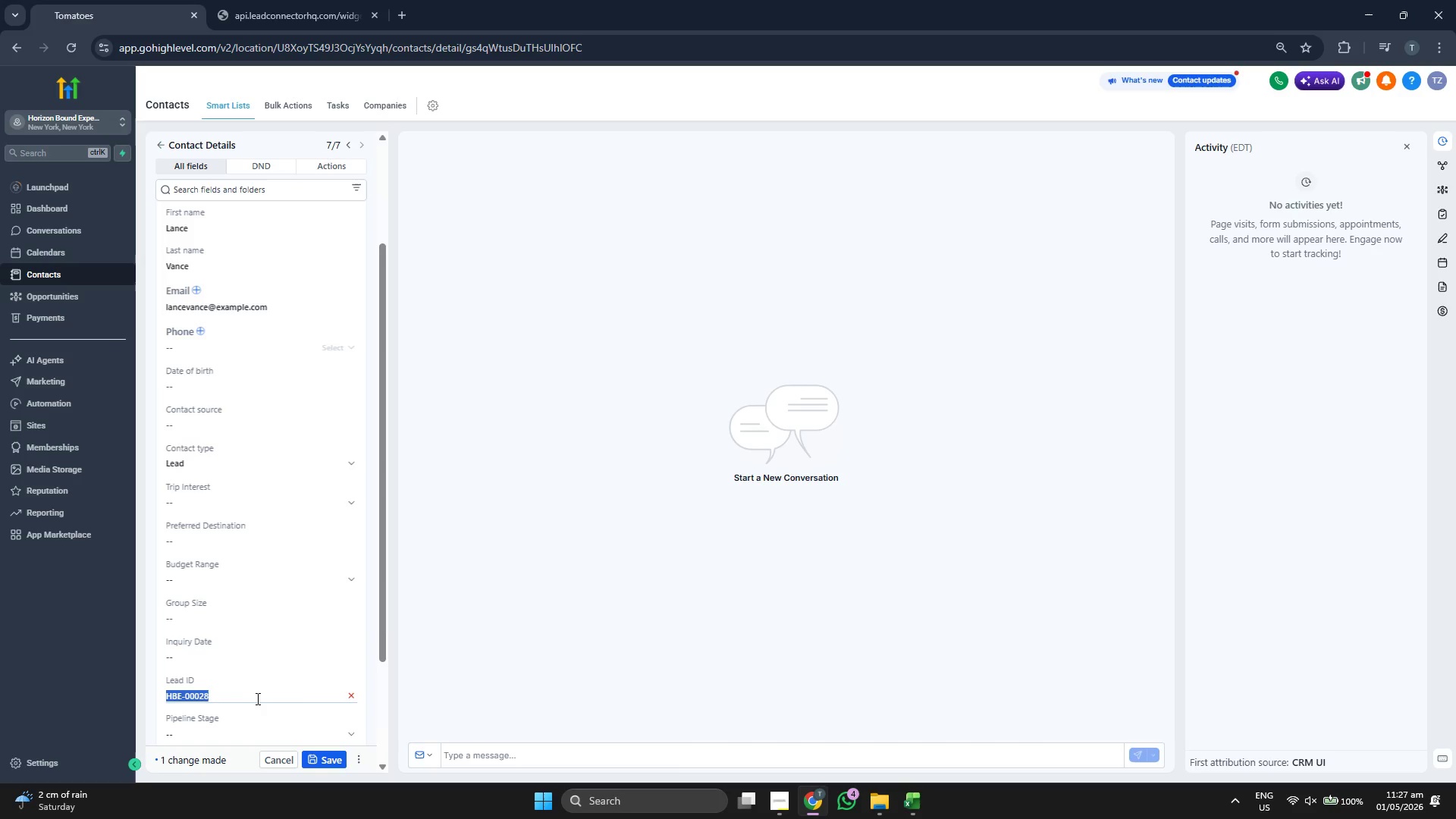 
triple_click([256, 698])
 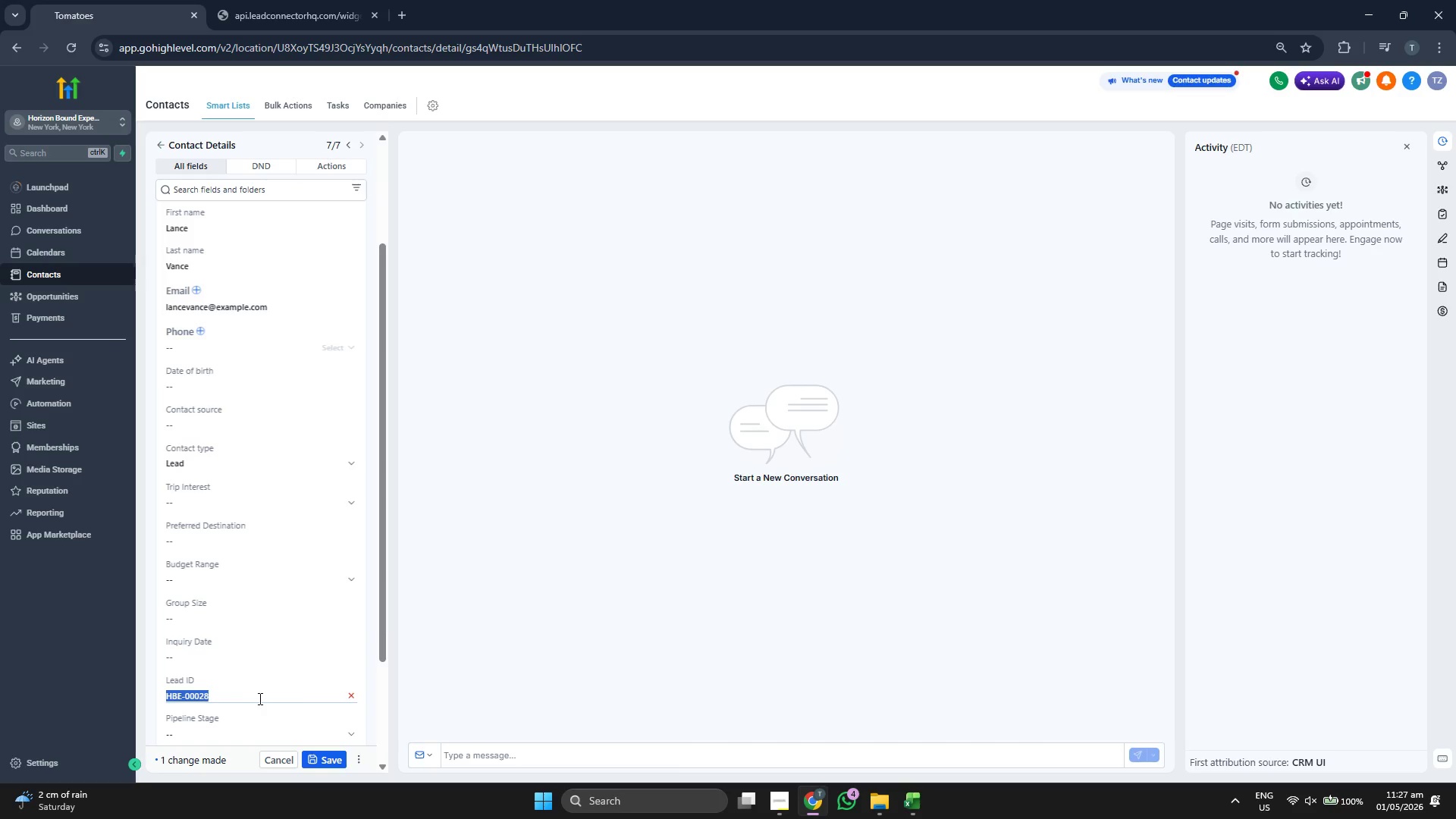 
key(Control+ControlLeft)
 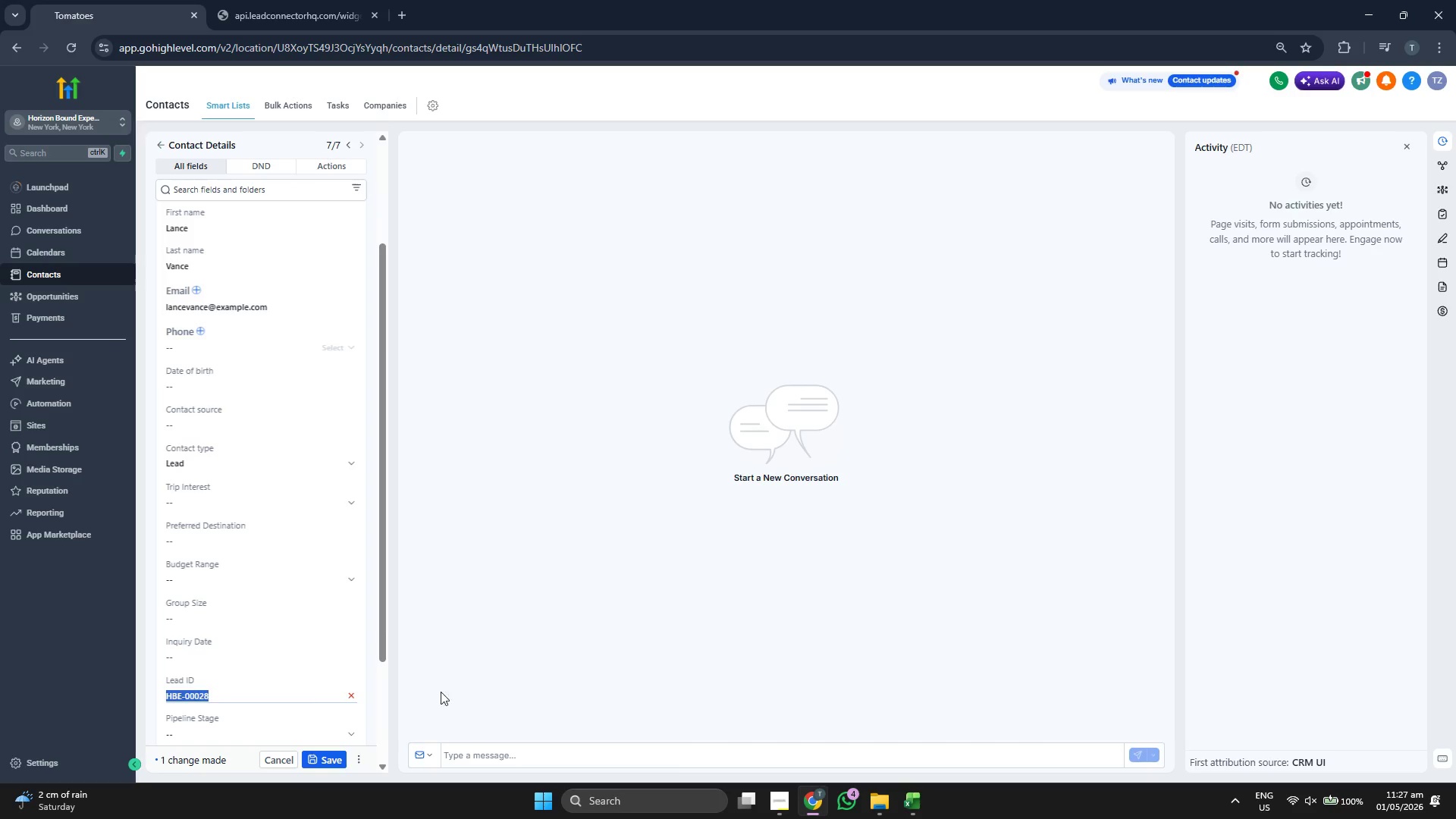 
key(Control+V)
 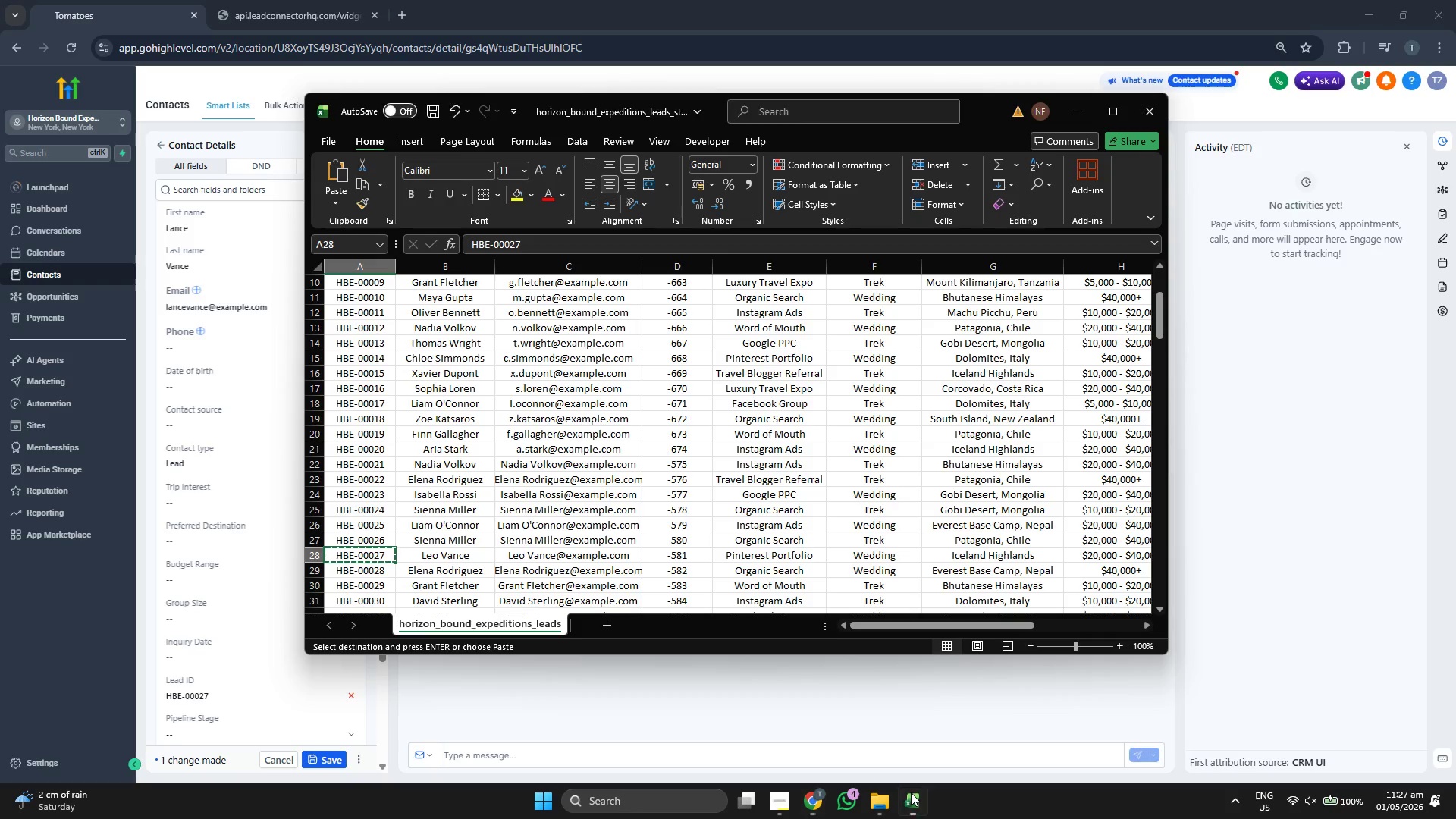 
key(ArrowRight)
 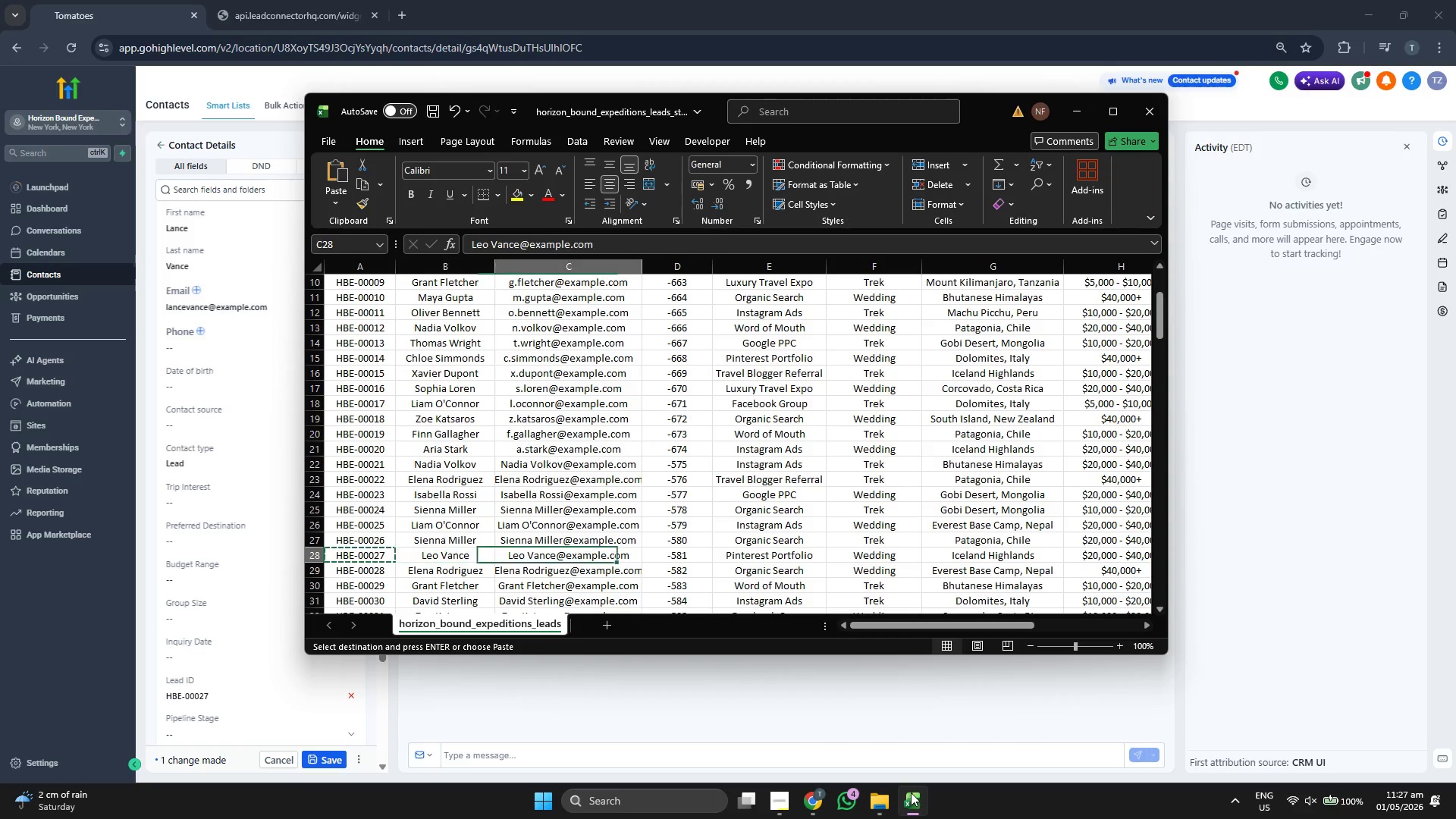 
key(ArrowRight)
 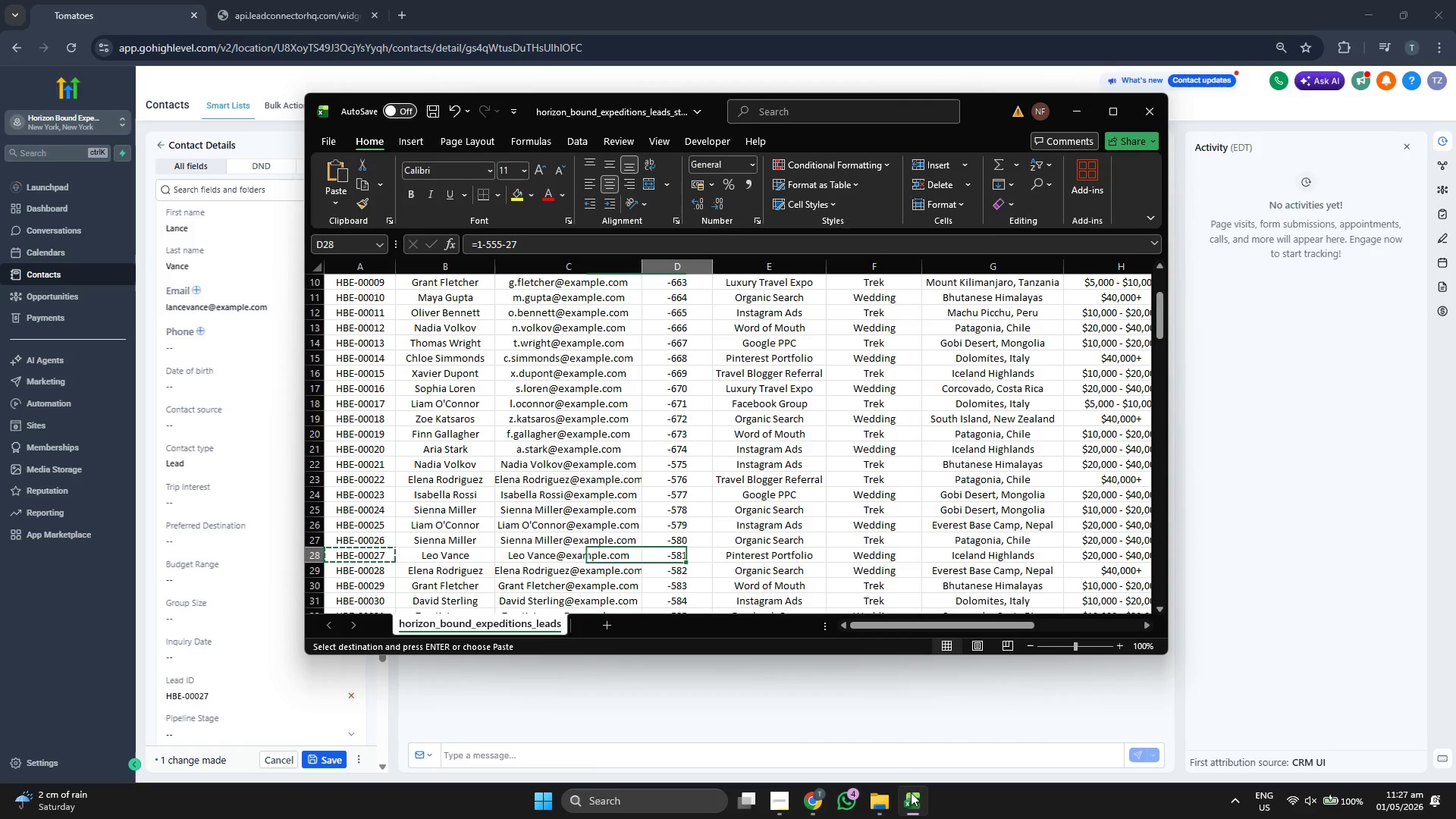 
key(ArrowRight)
 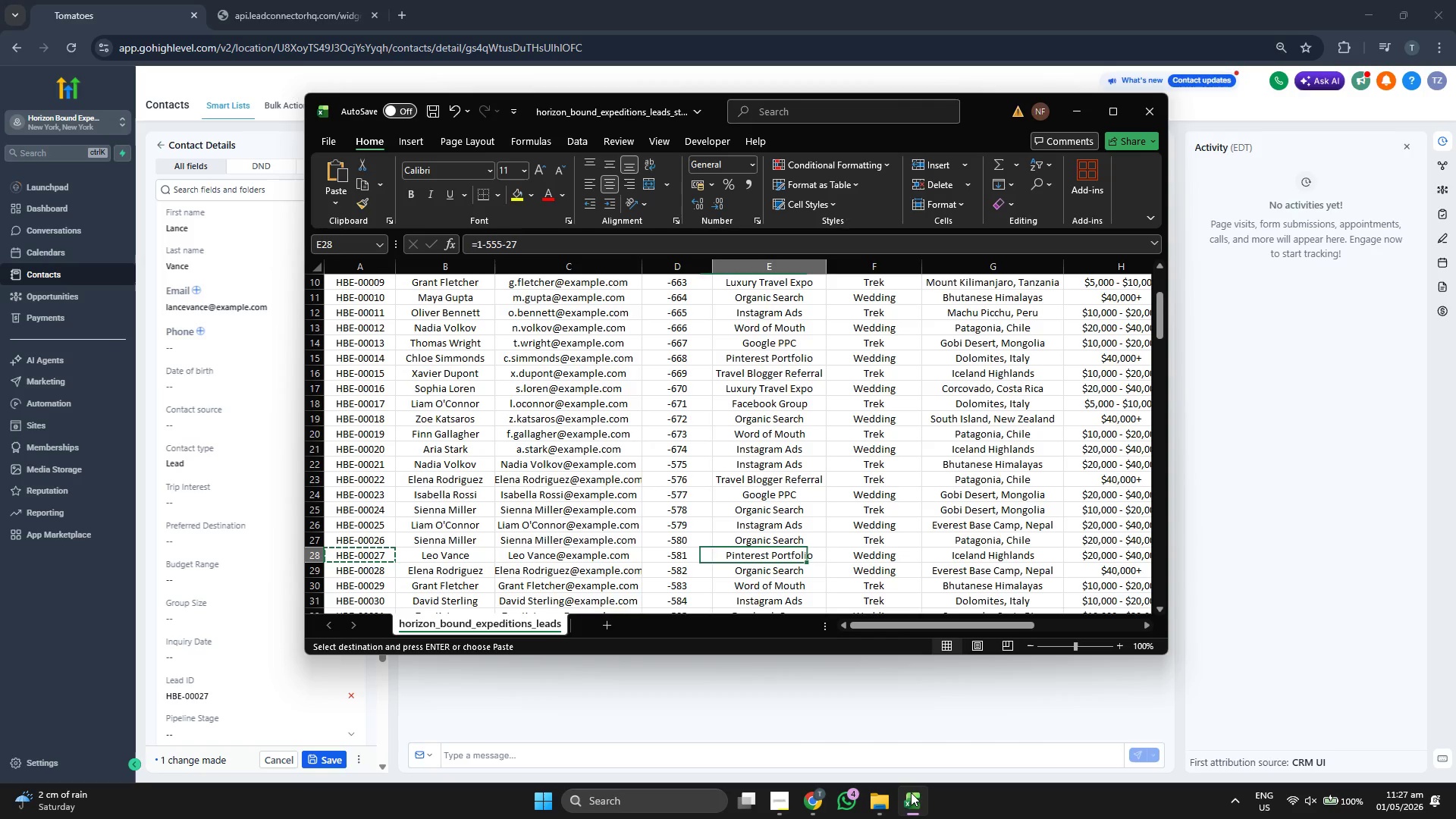 
key(ArrowRight)
 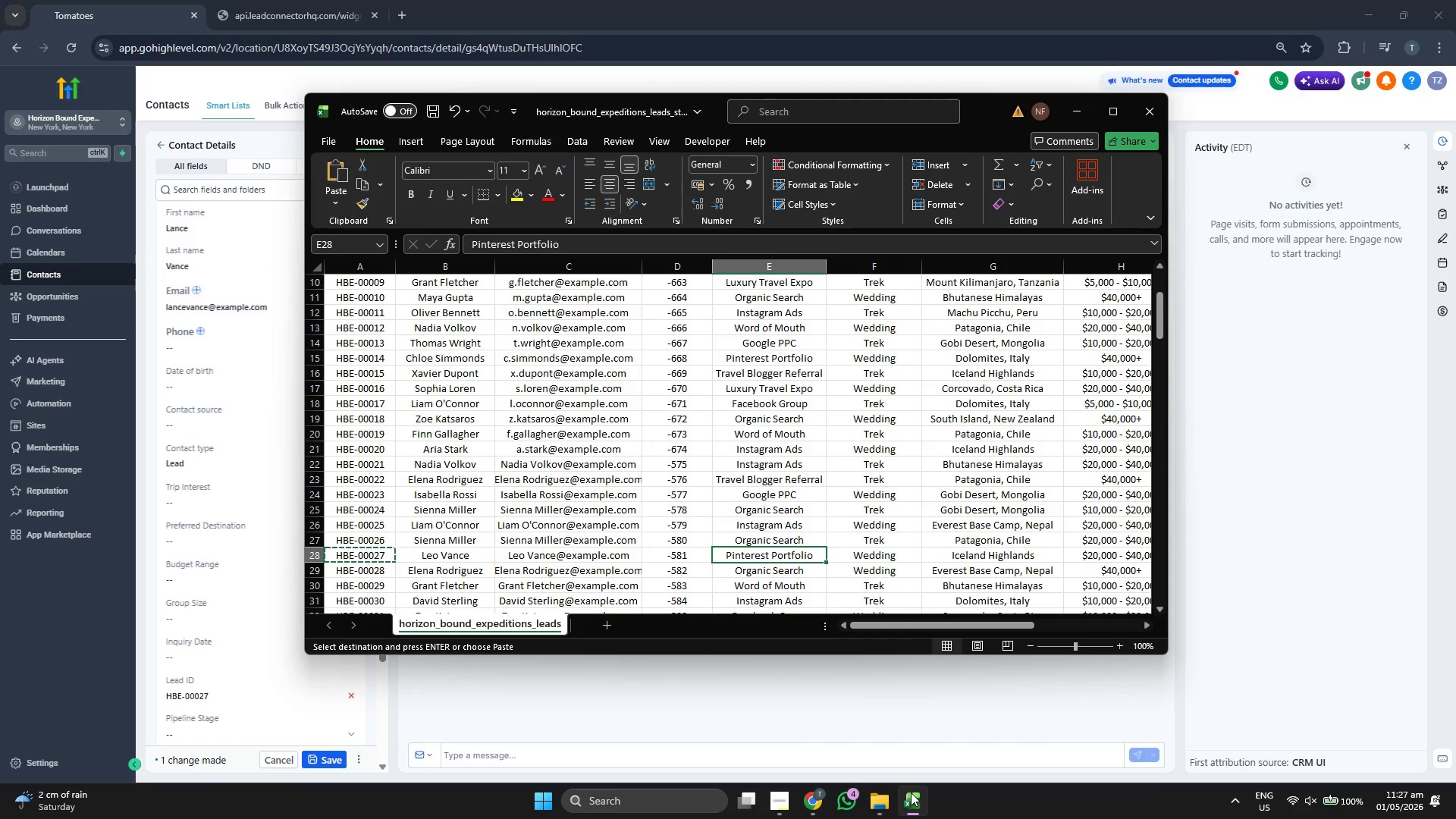 
key(Control+ControlLeft)
 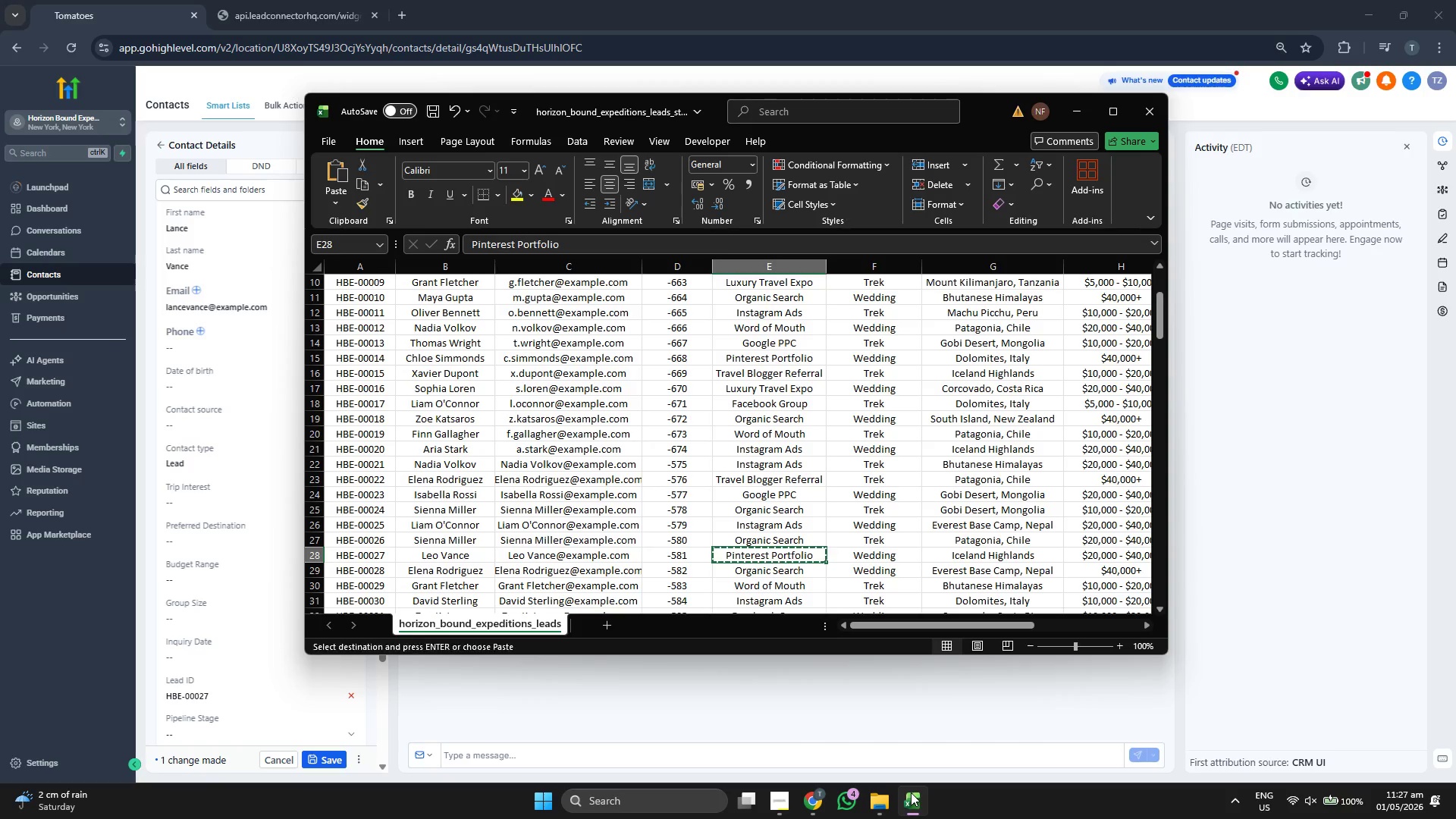 
key(Control+C)
 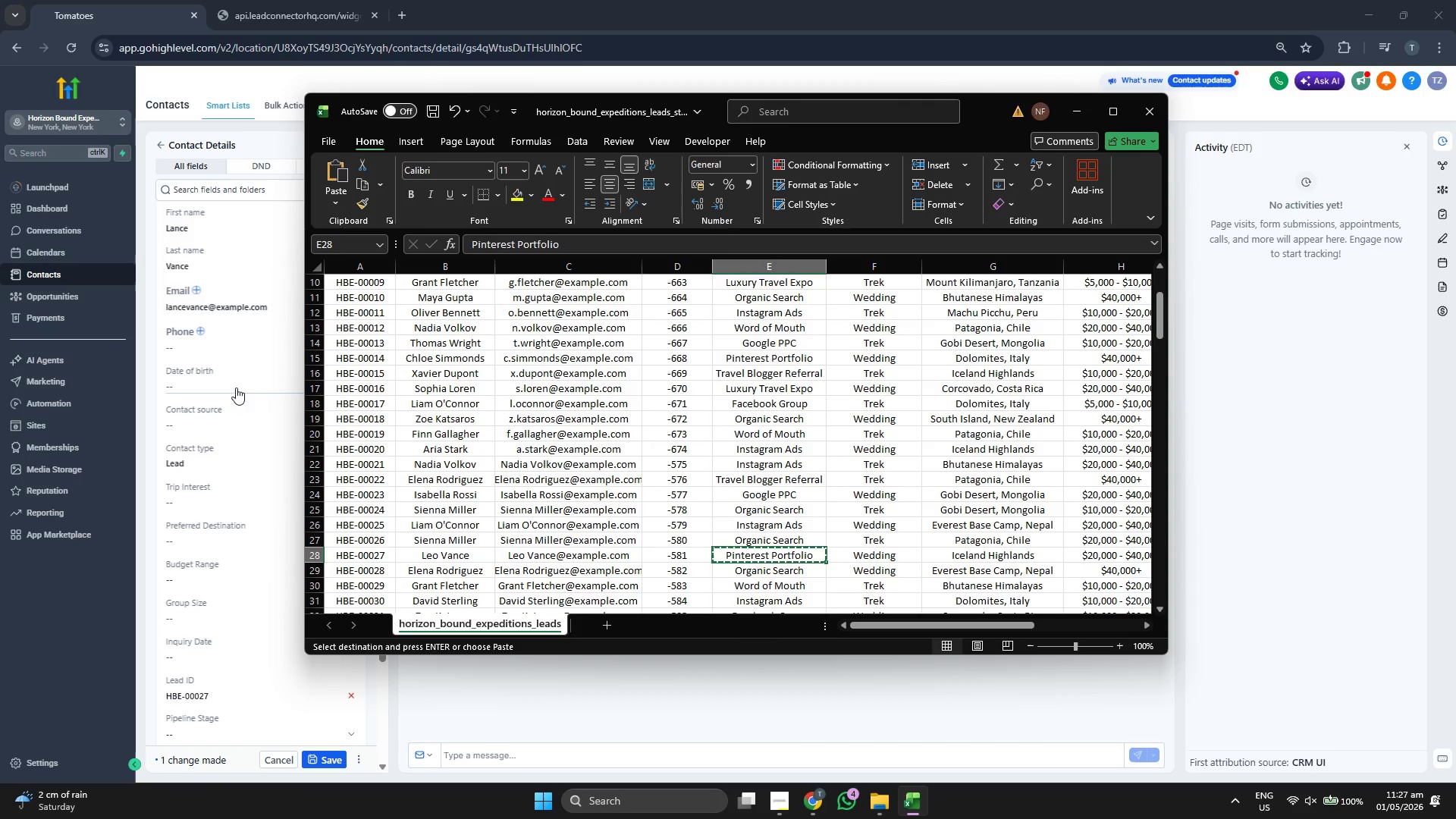 
left_click([229, 422])
 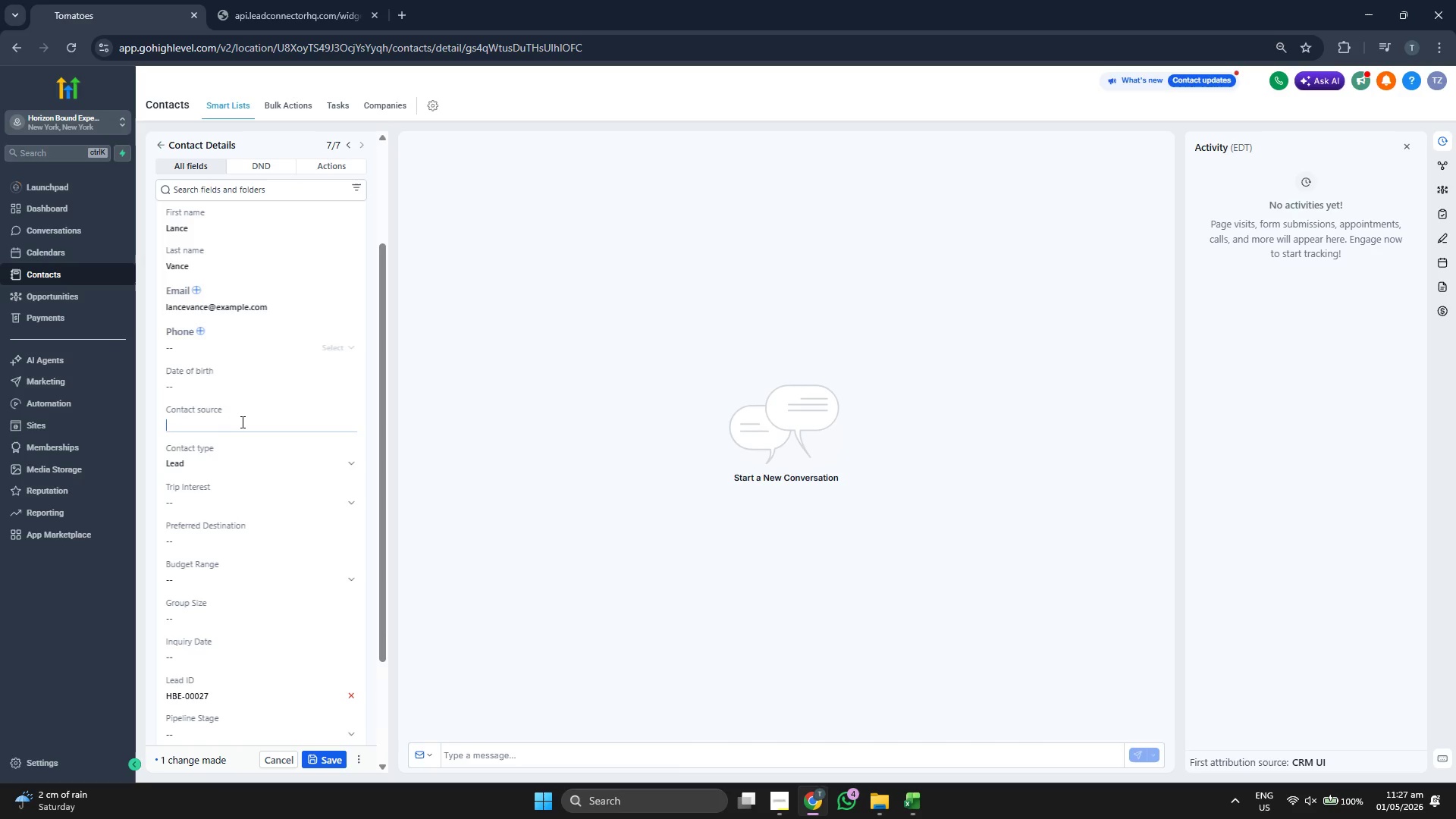 
key(Control+ControlLeft)
 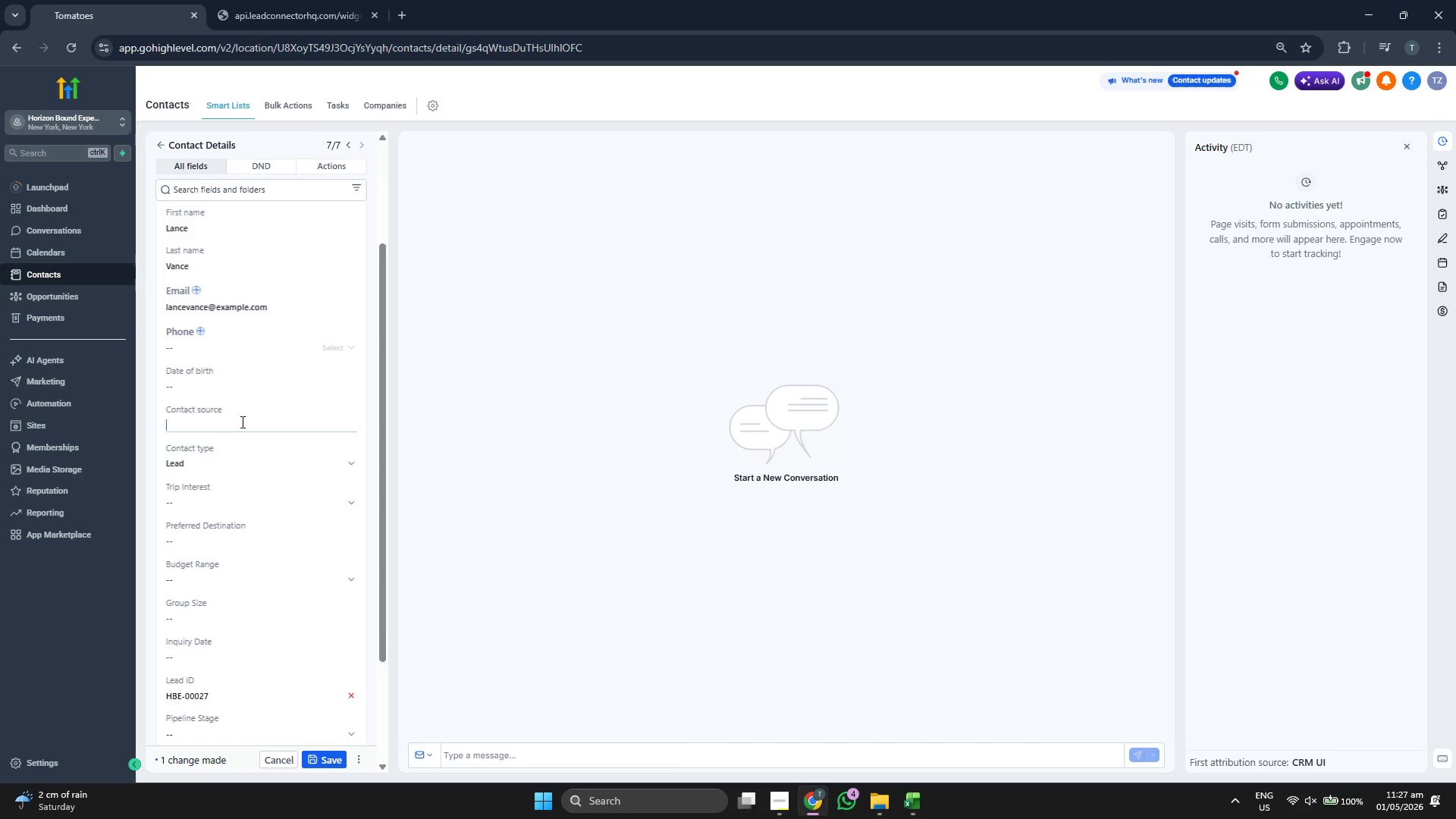 
key(Control+V)
 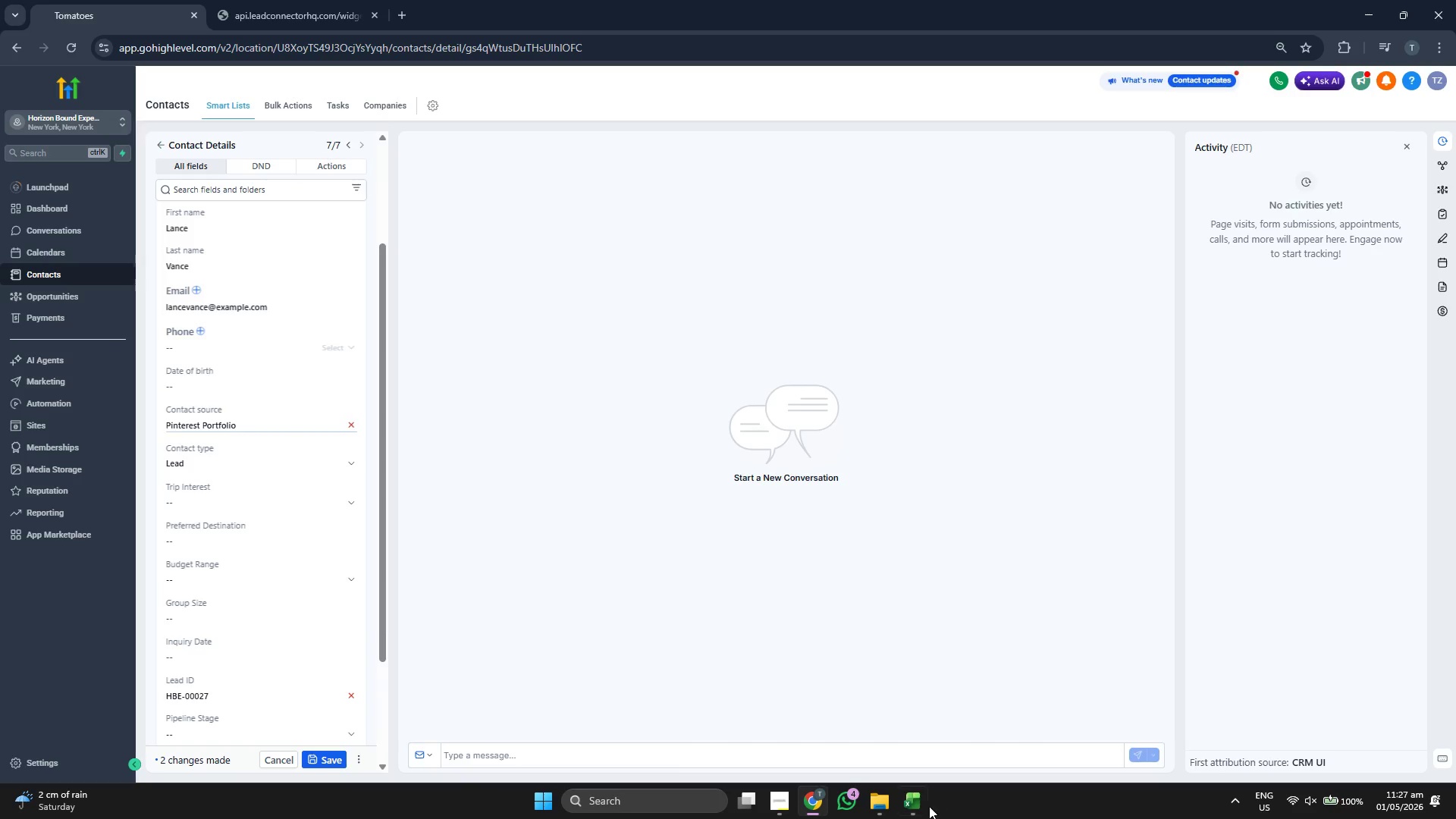 
left_click([921, 804])
 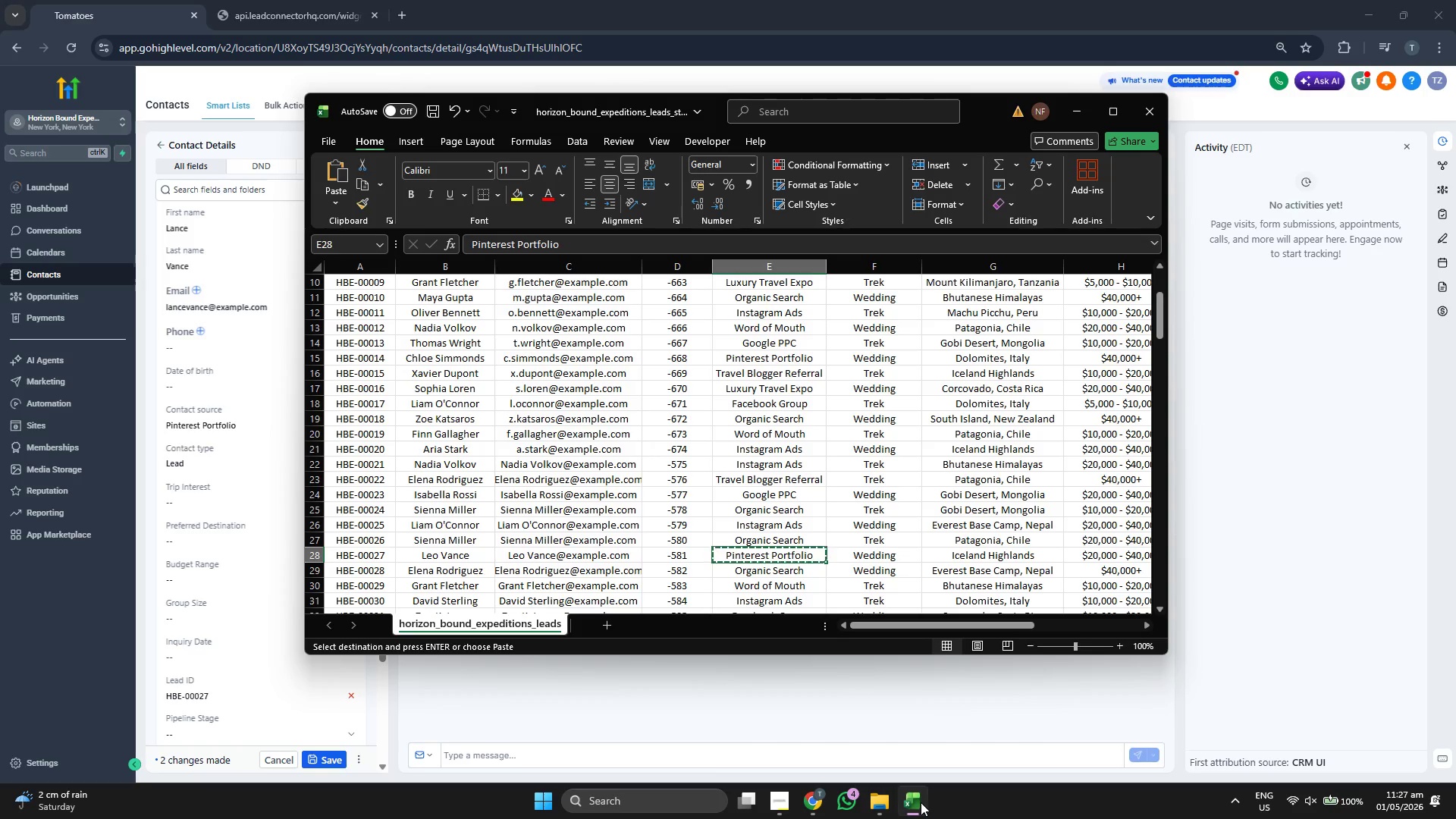 
key(ArrowRight)
 